 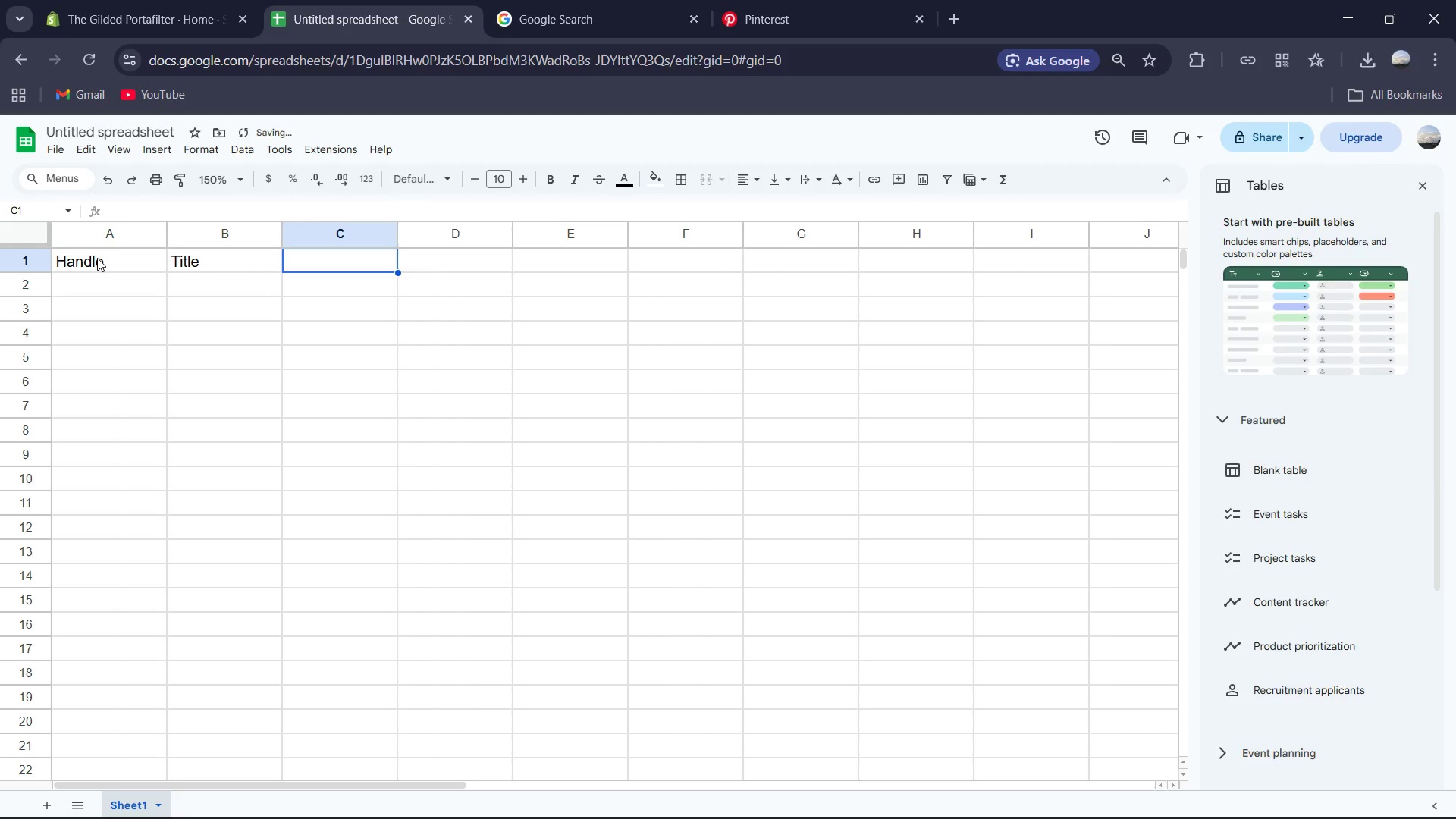 
type(Body (HTML))
 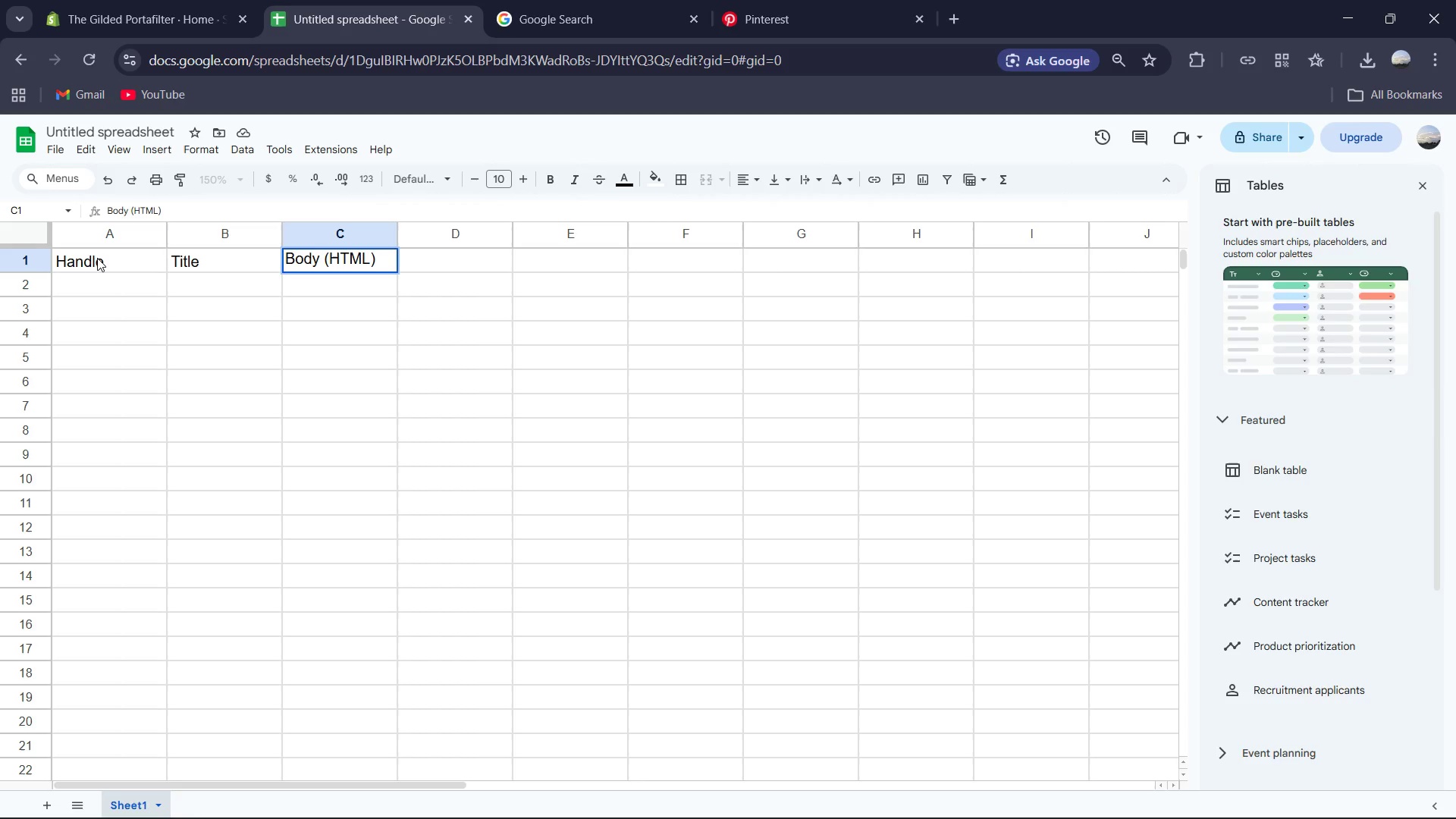 
key(ArrowRight)
 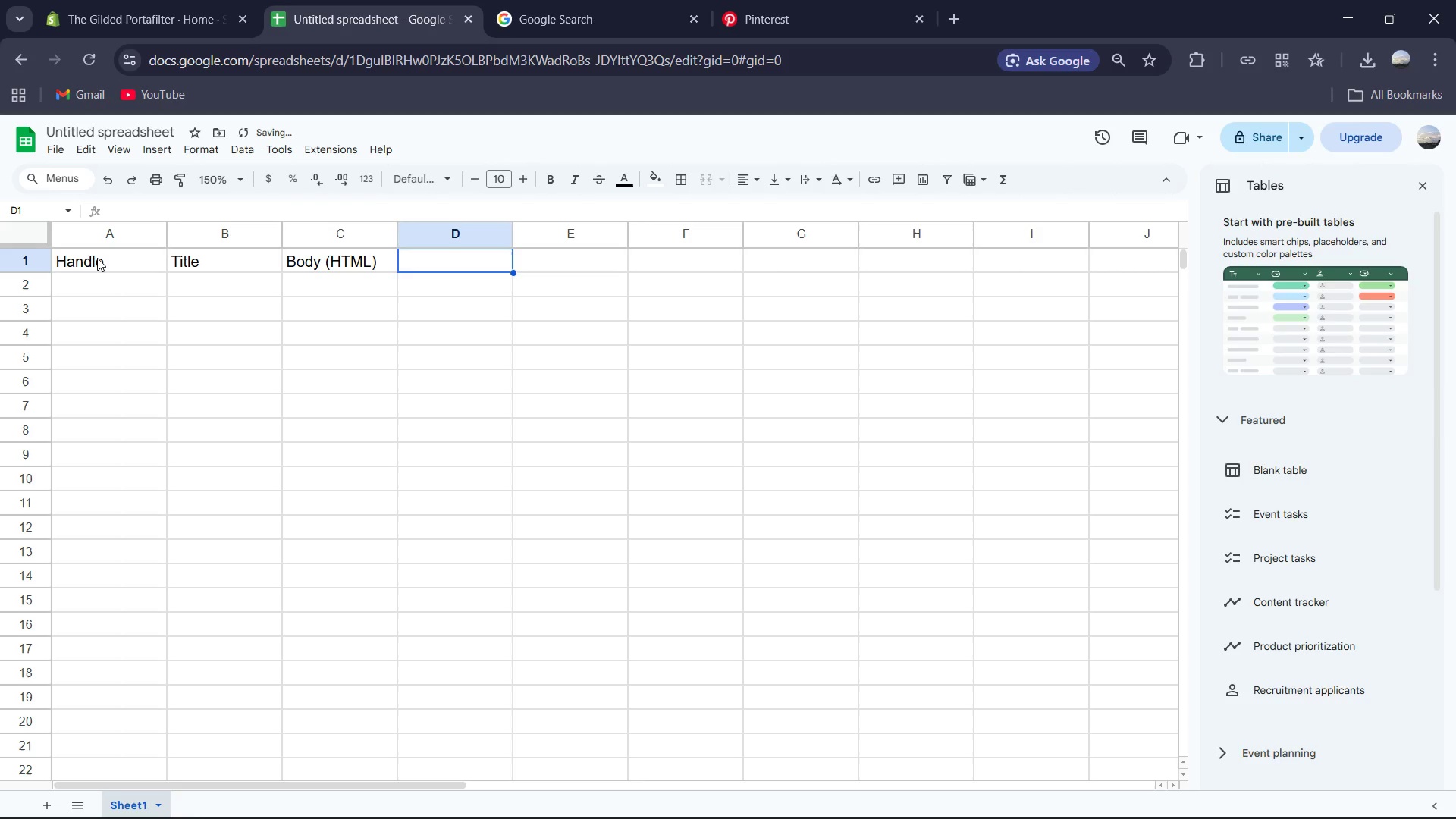 
type(Type )
 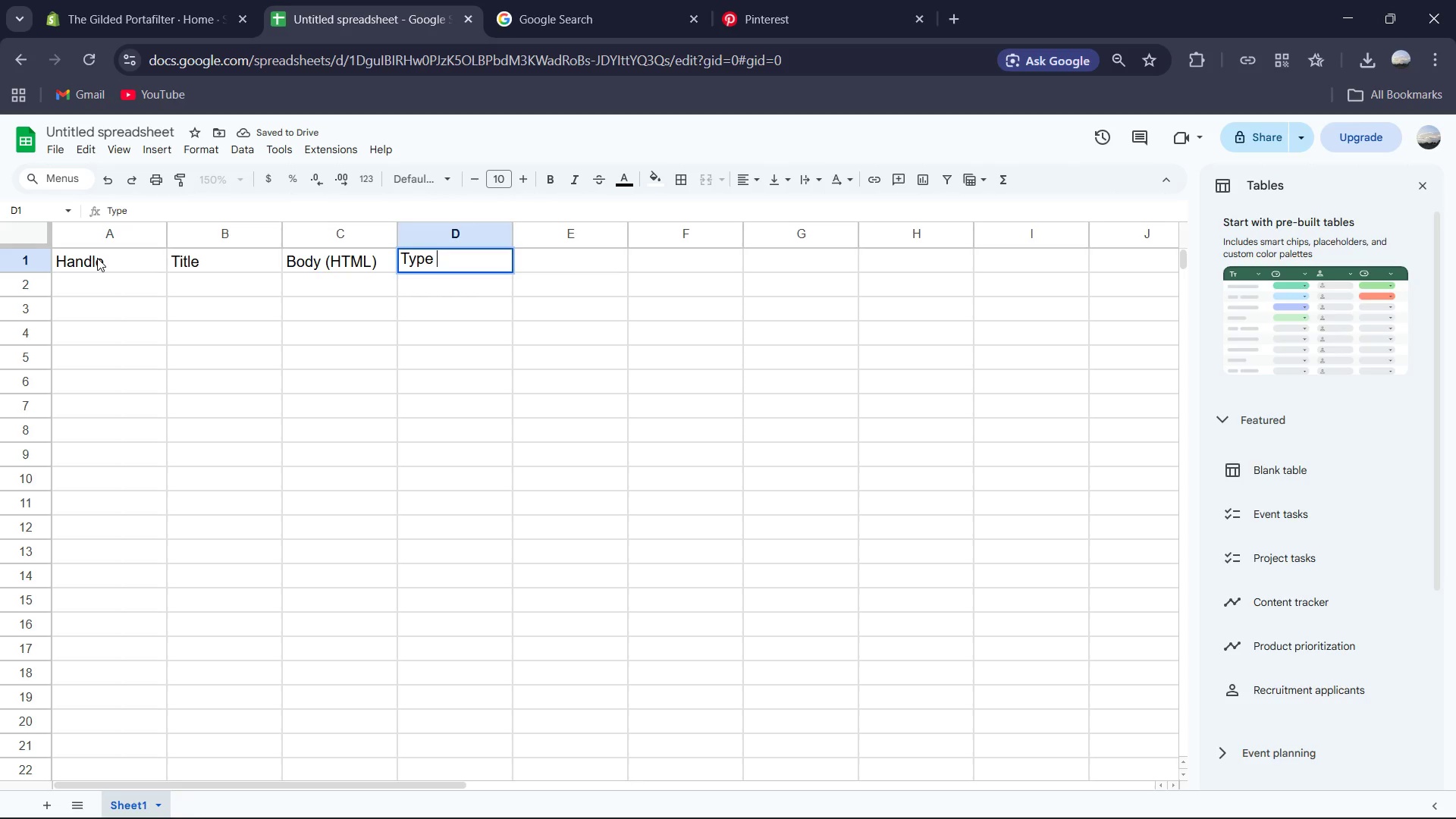 
key(ArrowRight)
 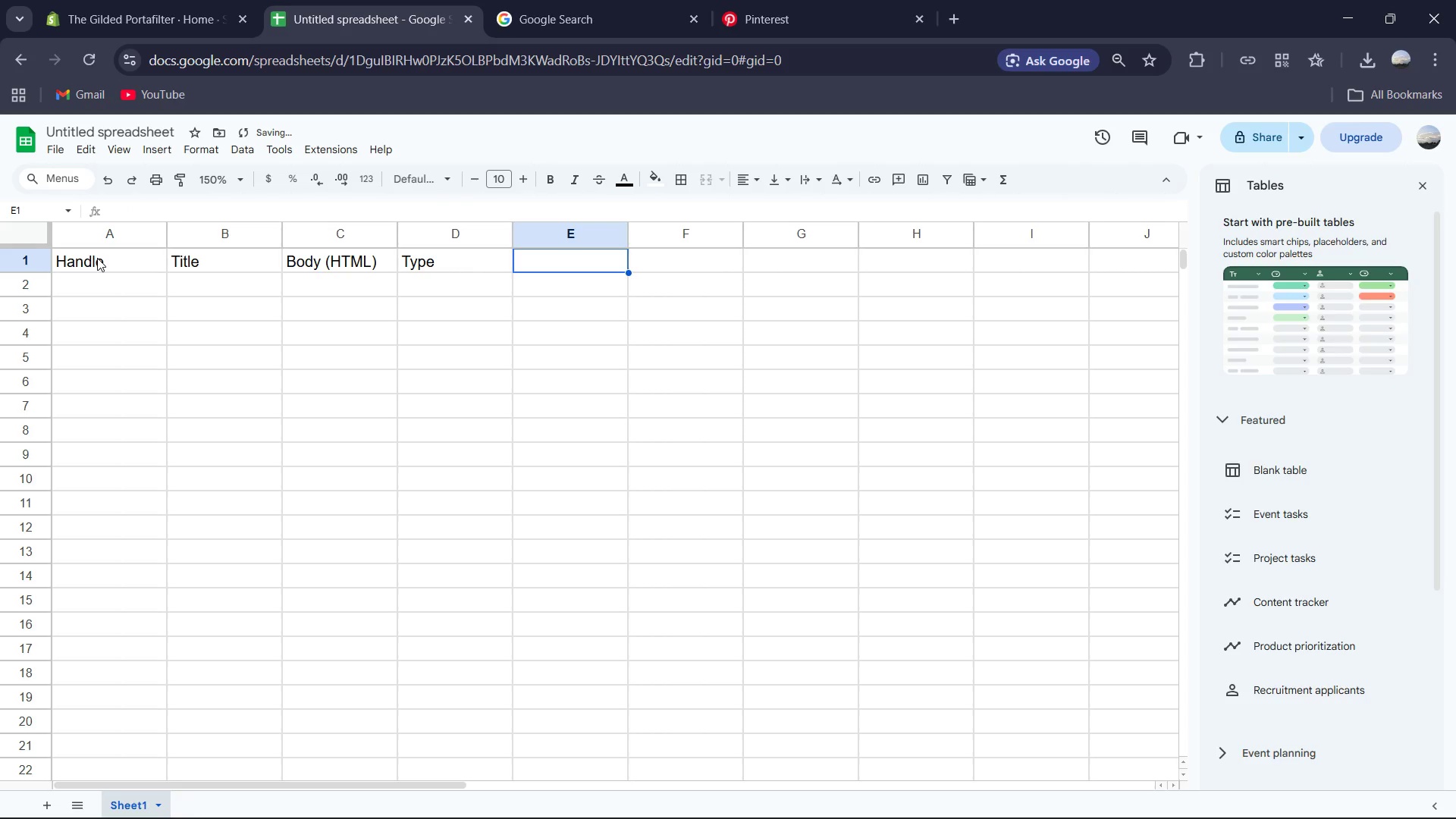 
type(Tags)
 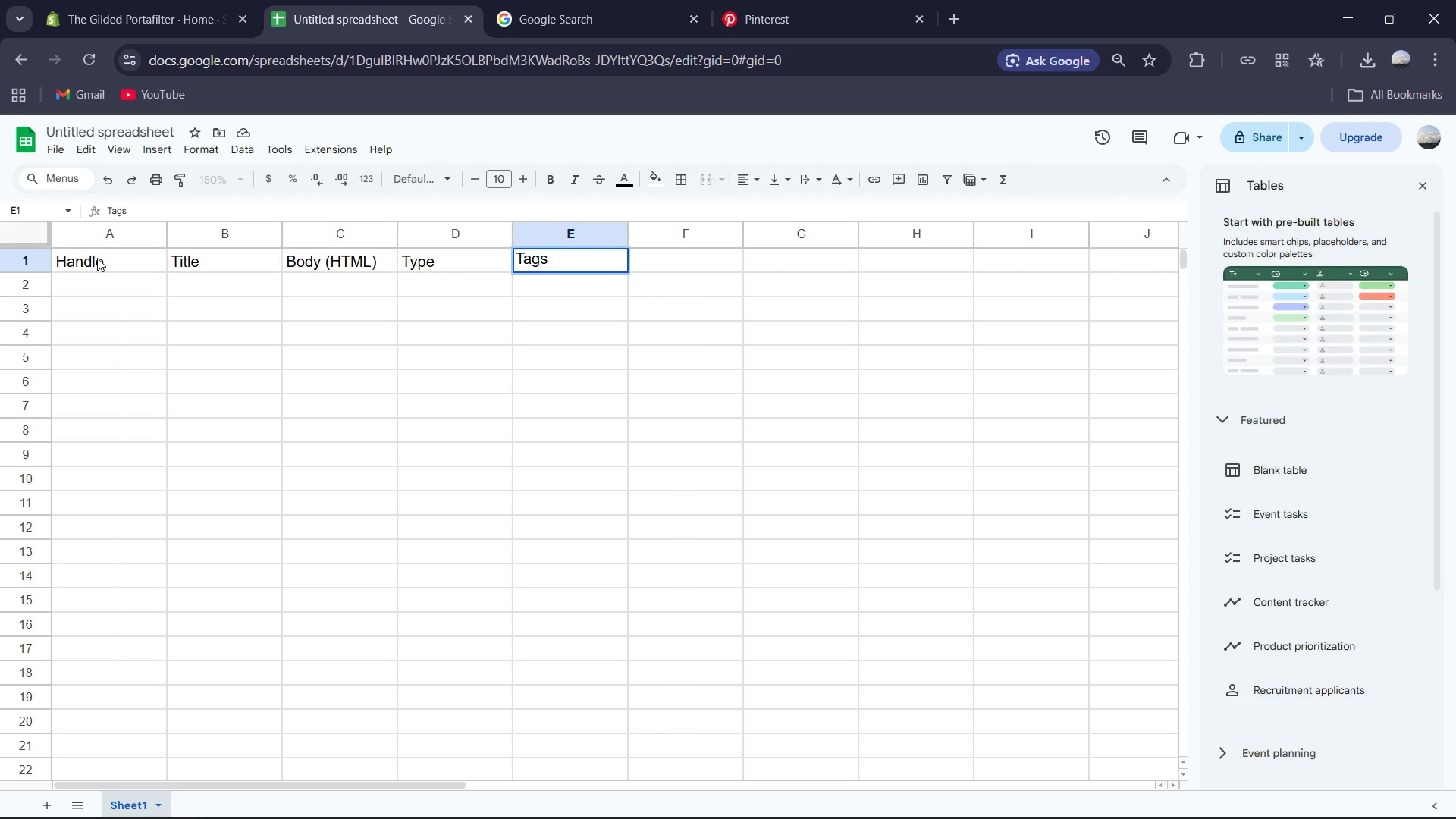 
key(ArrowRight)
 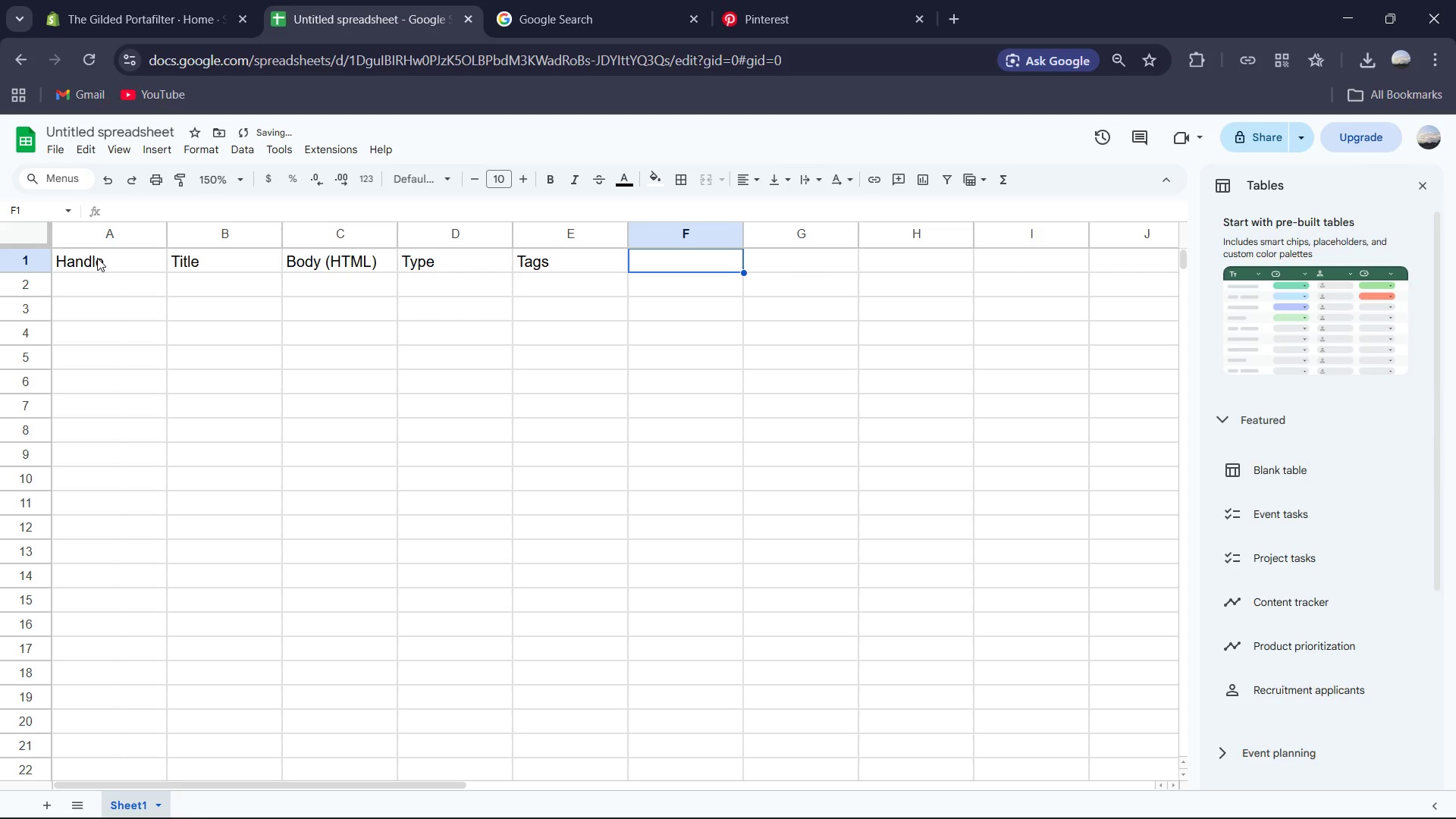 
type(Option1 Name)
 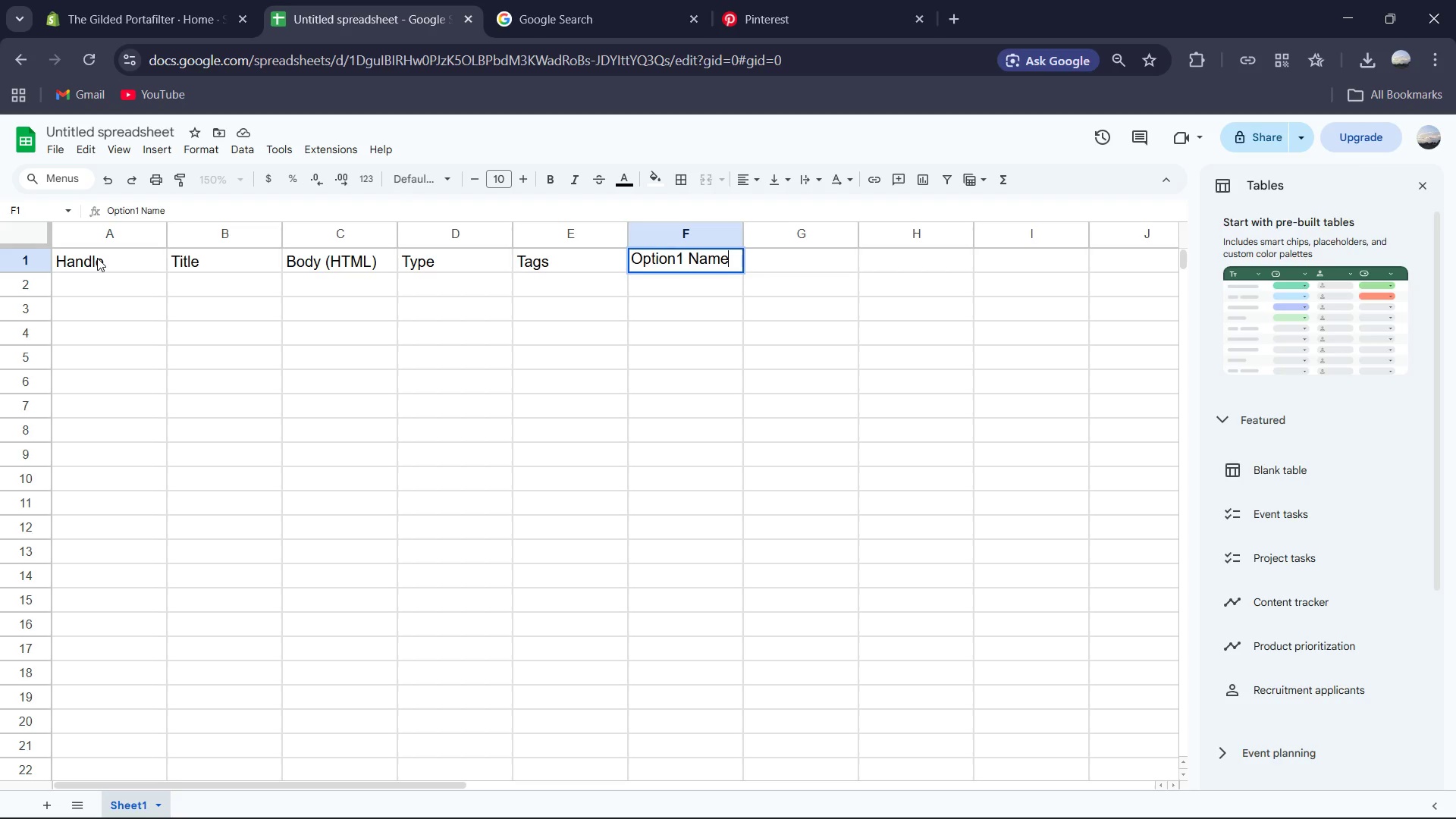 
key(ArrowRight)
 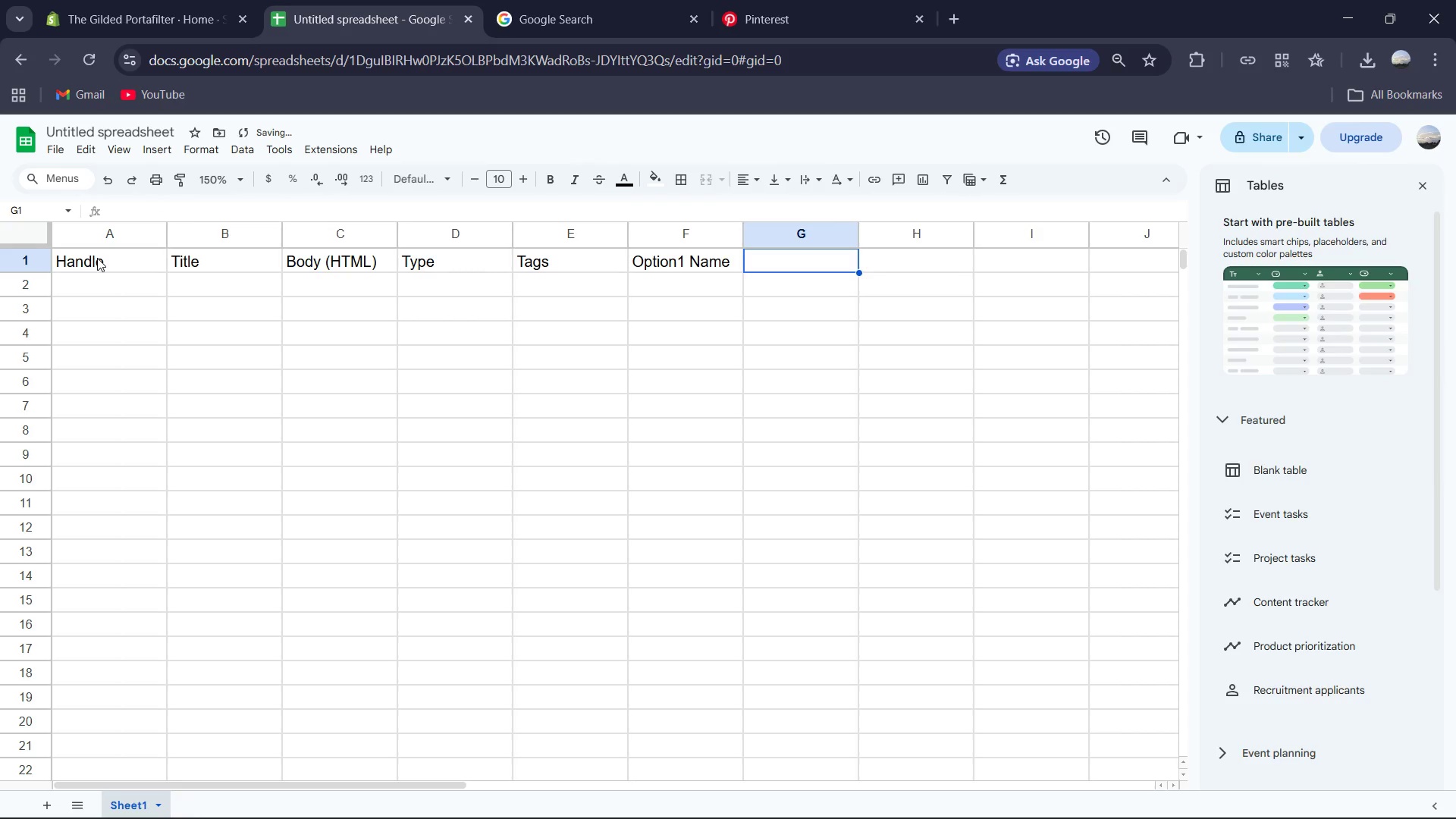 
type(Option1 Value)
 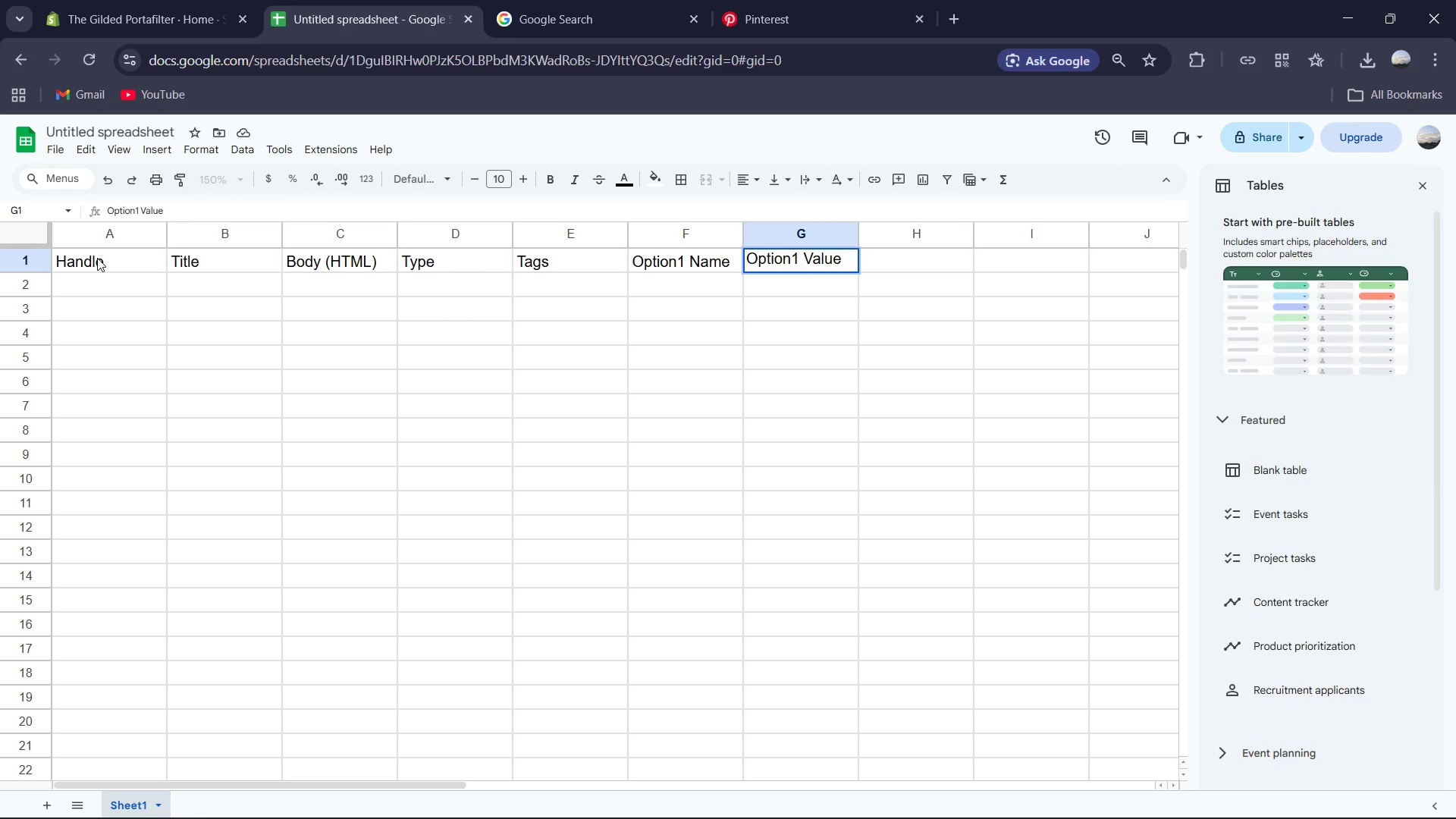 
key(ArrowRight)
 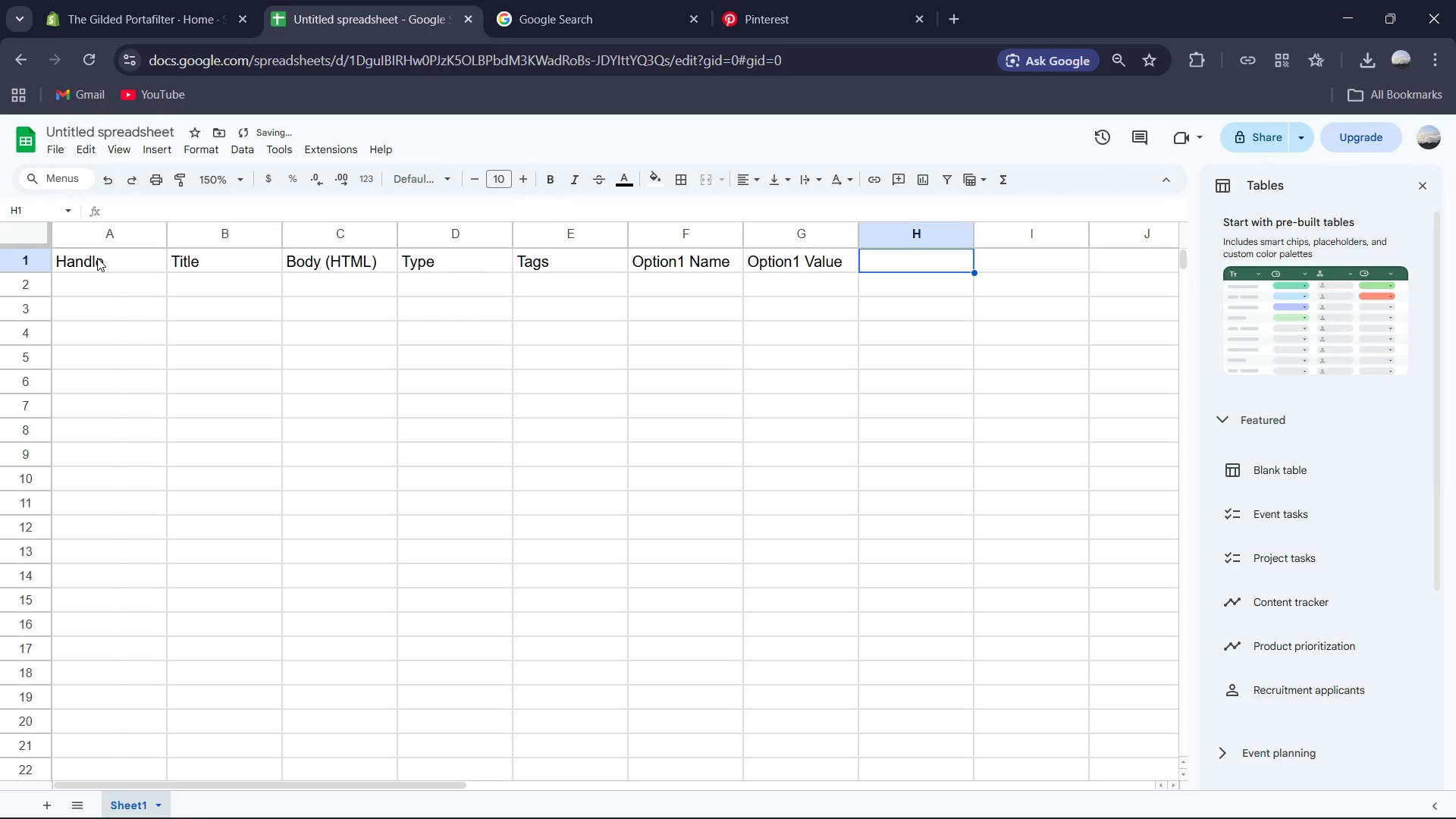 
type(Variant Price)
 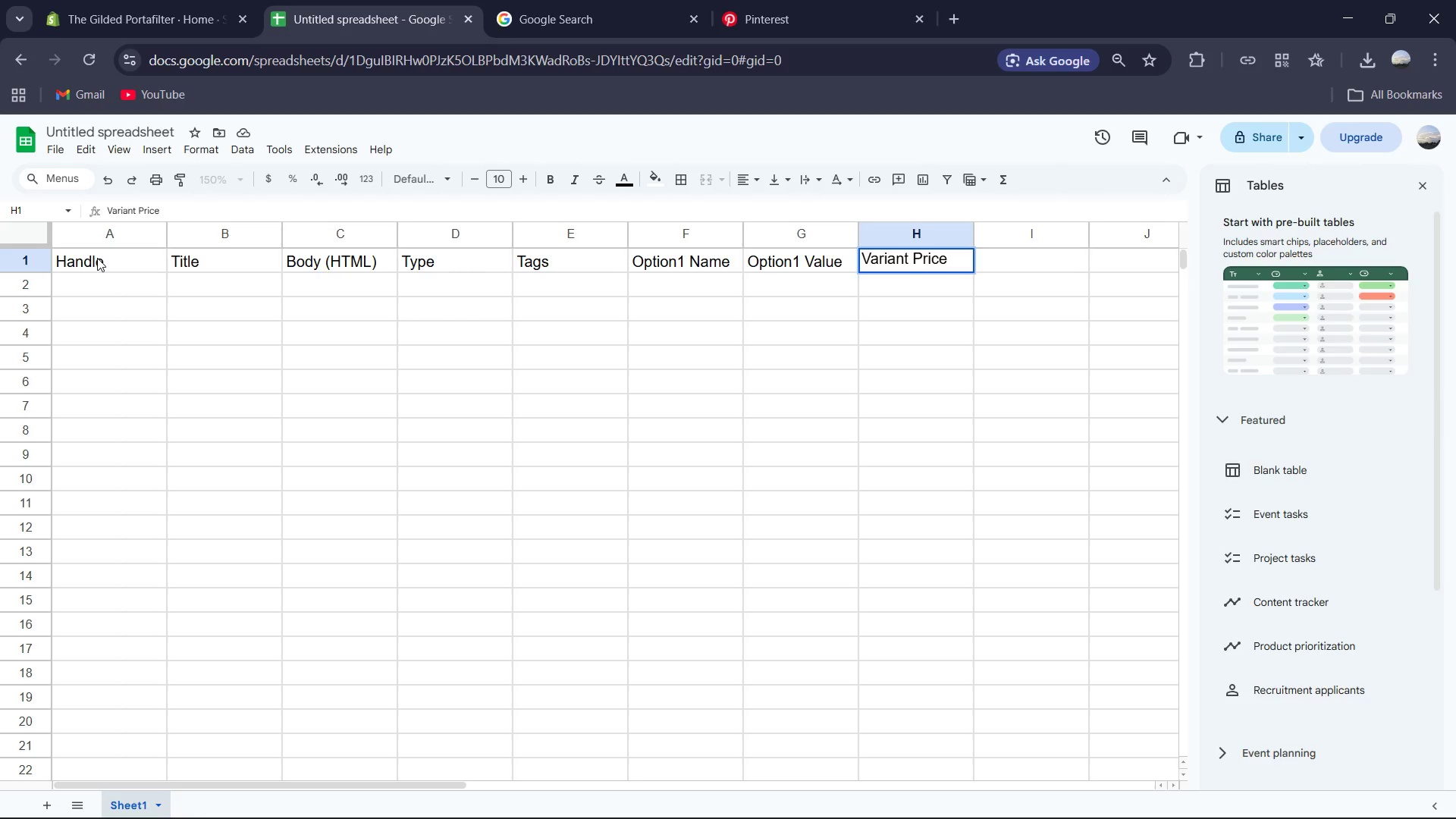 
wait(5.03)
 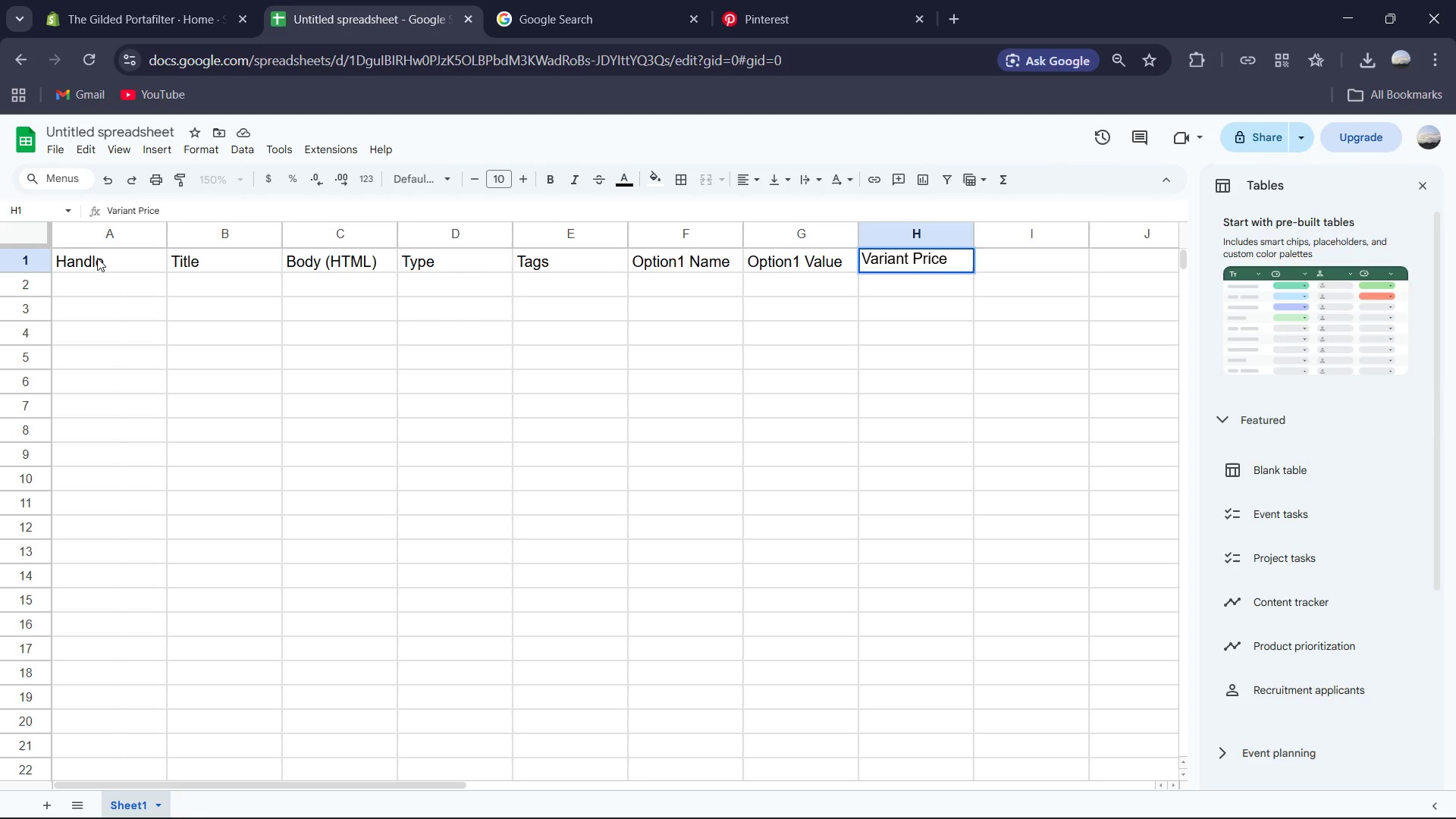 
key(ArrowRight)
 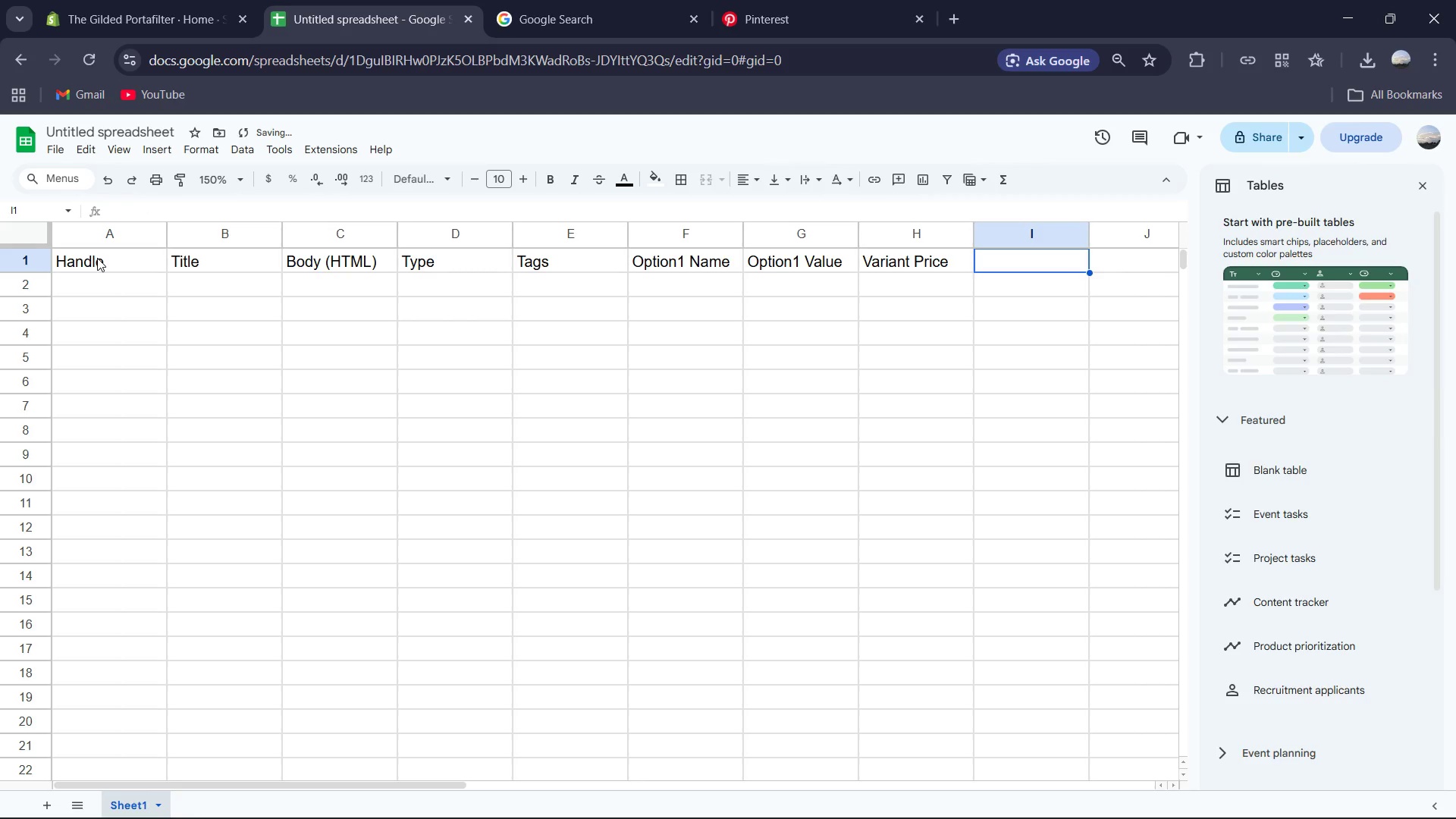 
type(SEO Title )
 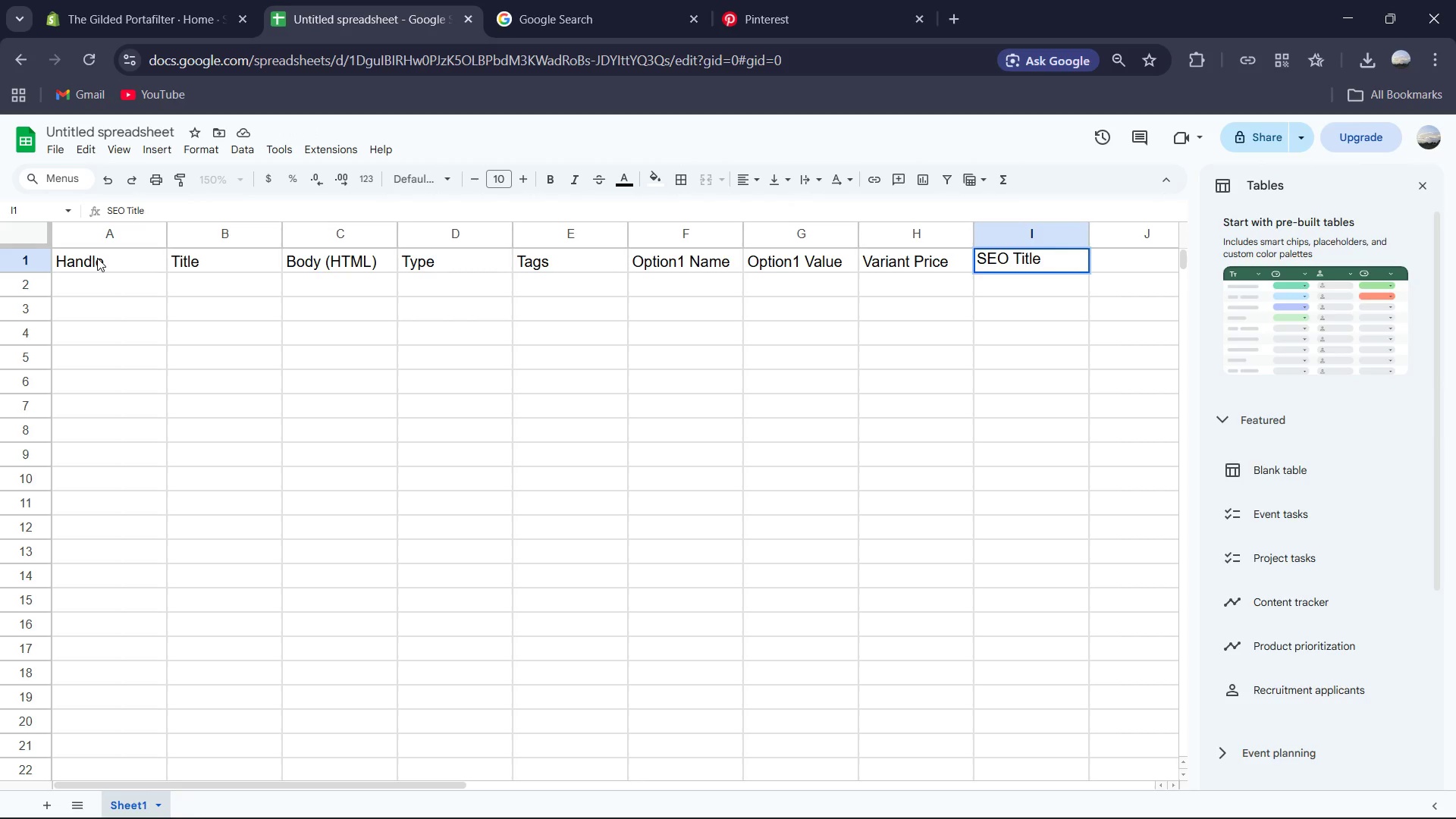 
key(ArrowRight)
 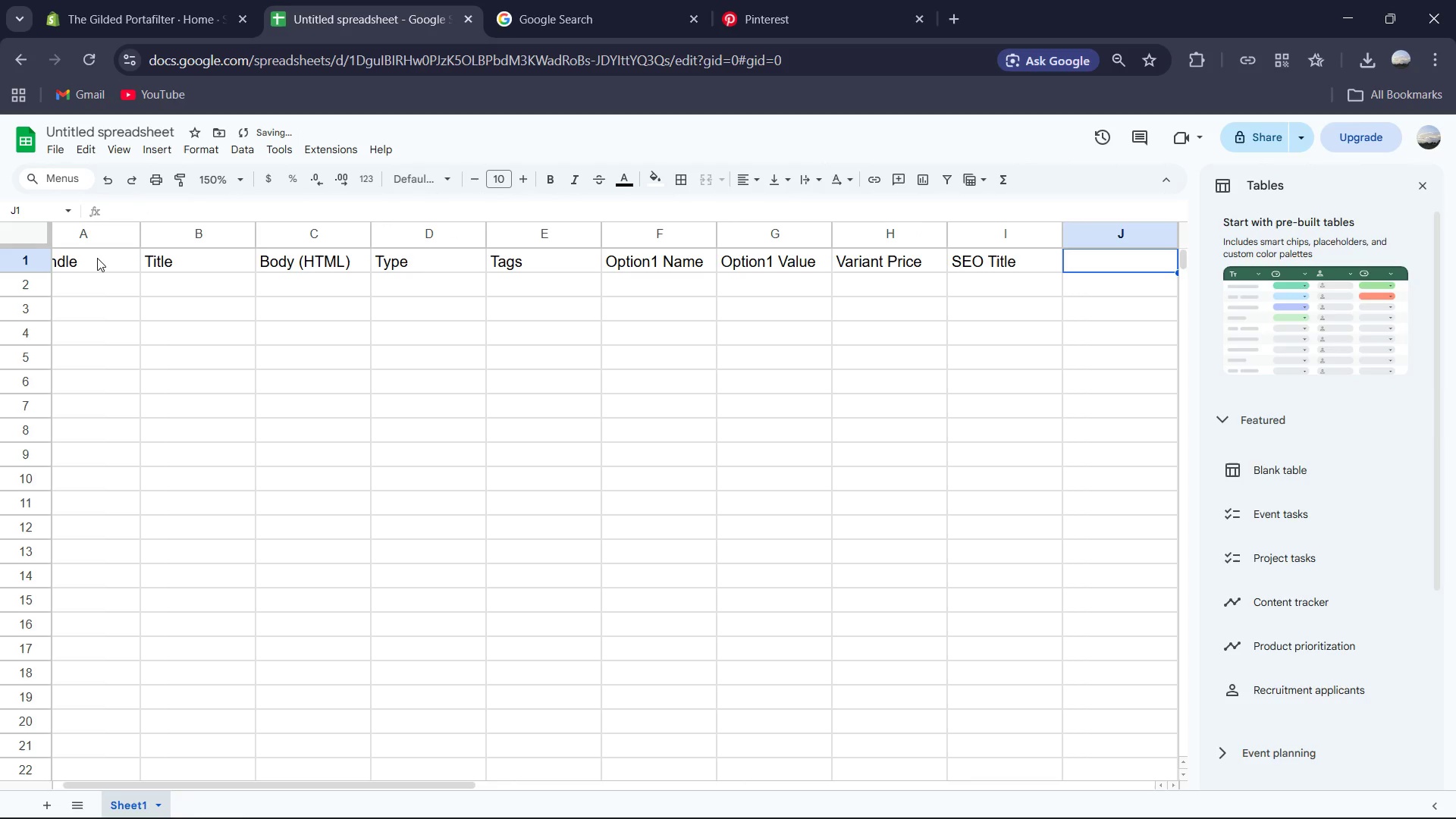 
type(Se)
key(Backspace)
type(EO)
 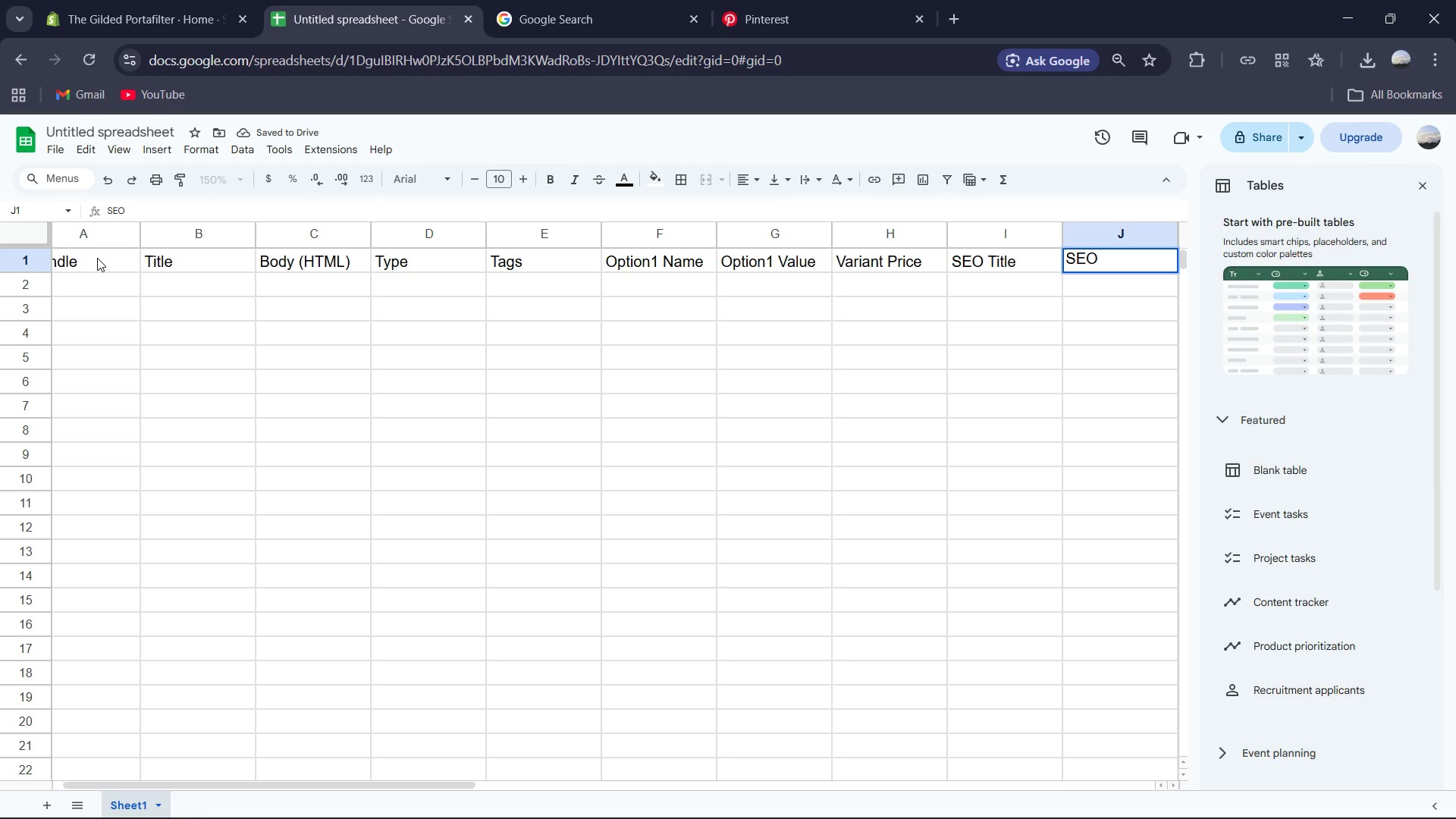 
key(ArrowRight)
 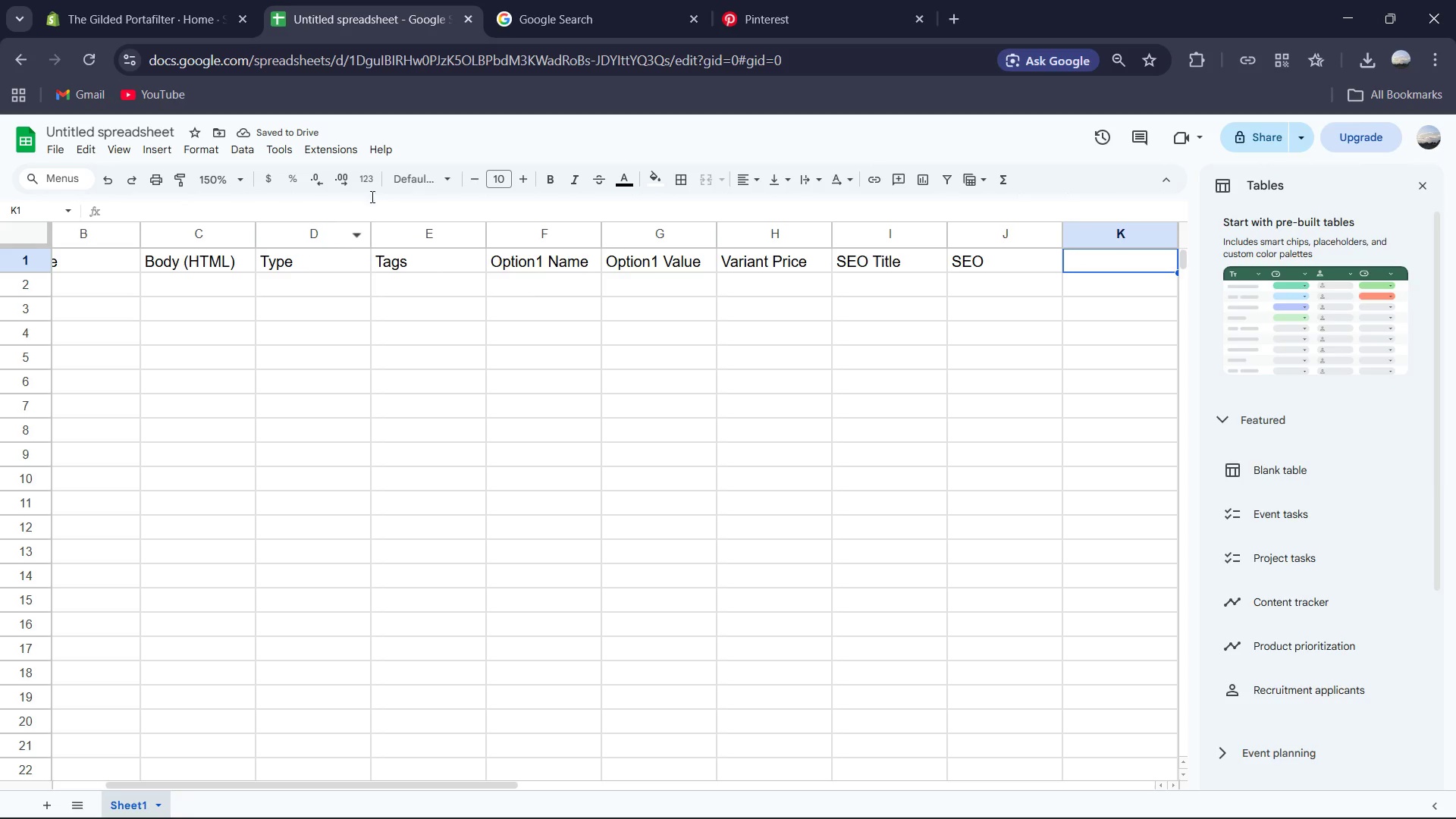 
double_click([1015, 254])
 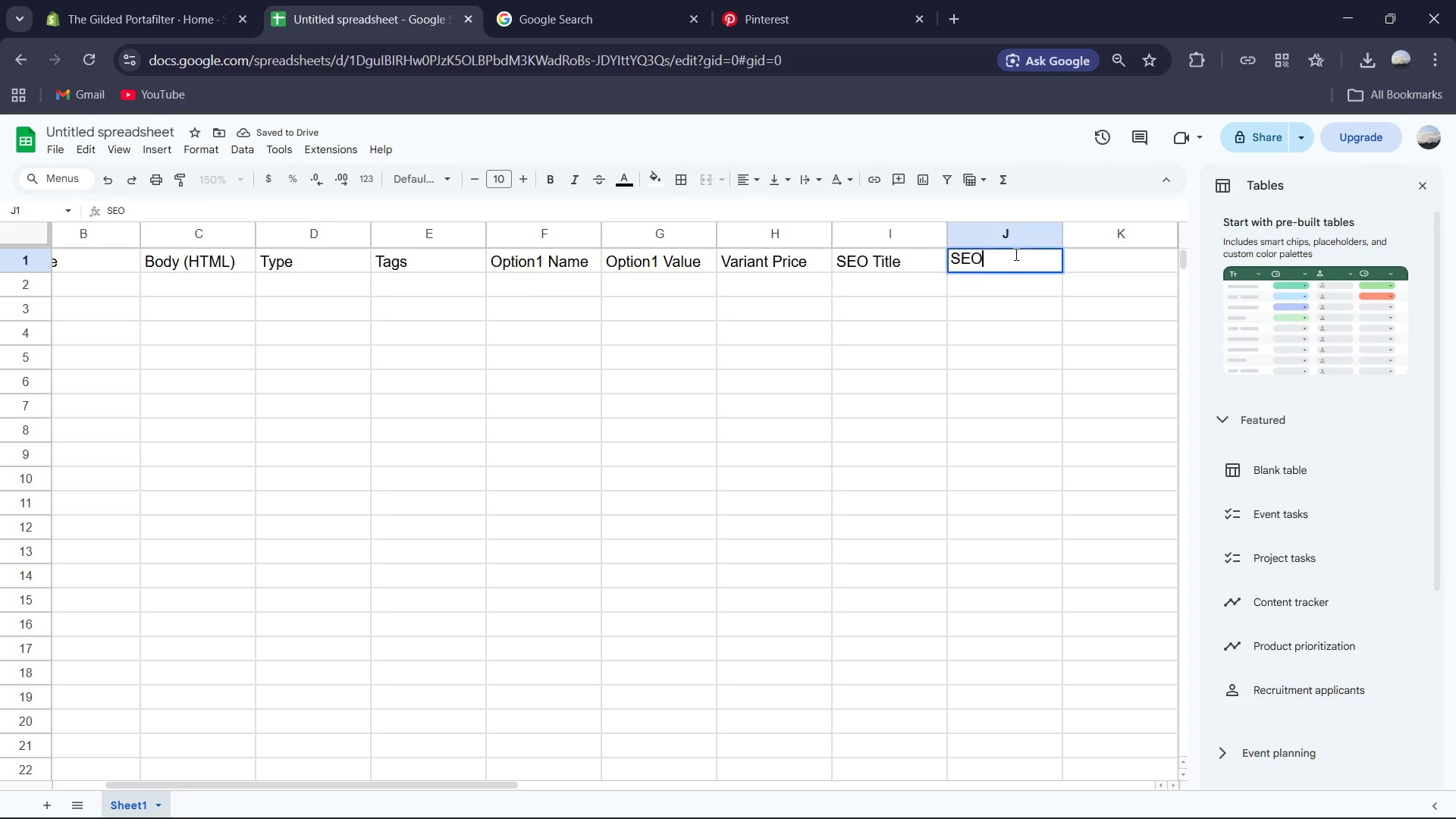 
triple_click([1015, 254])
 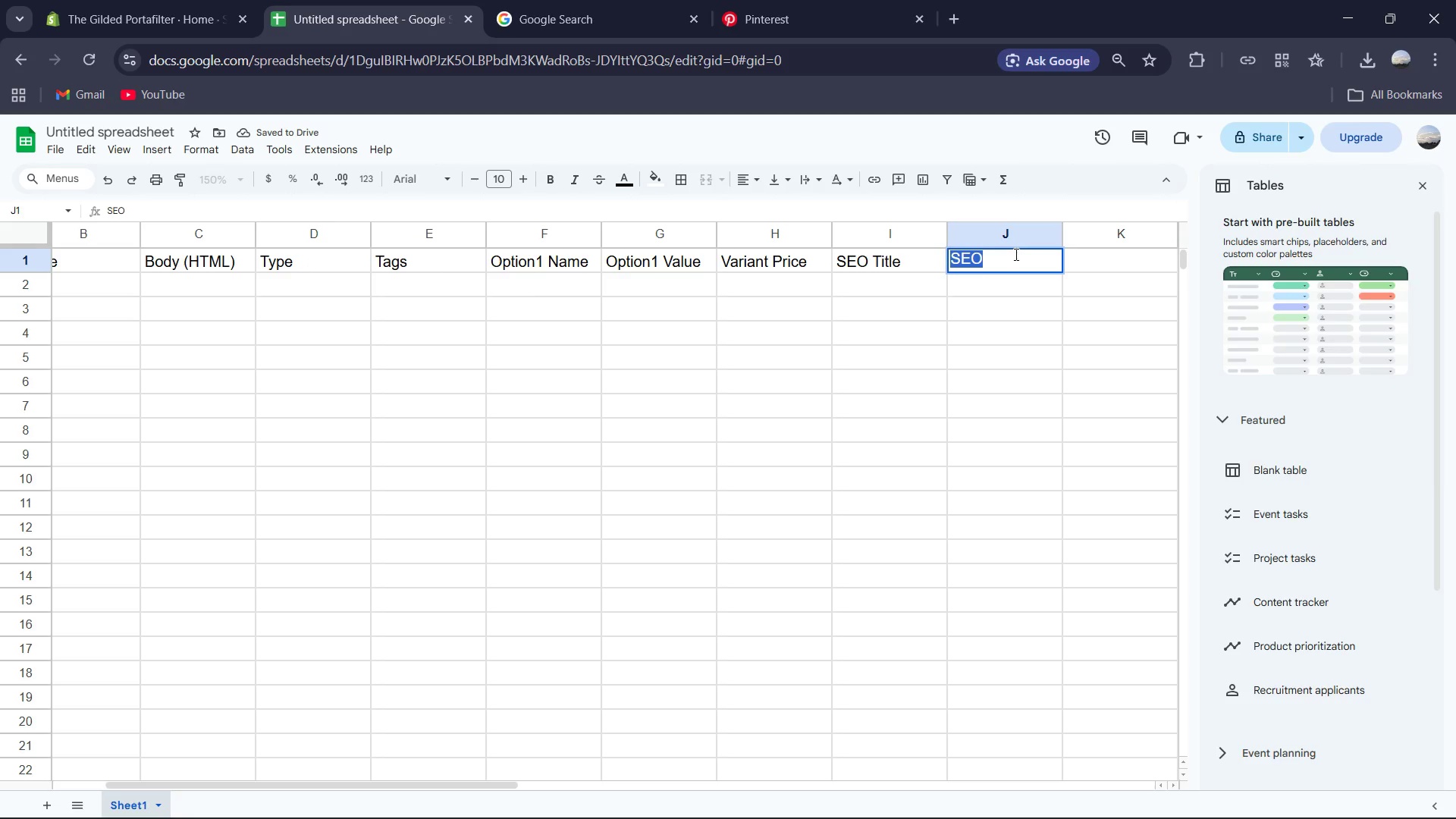 
triple_click([1015, 254])
 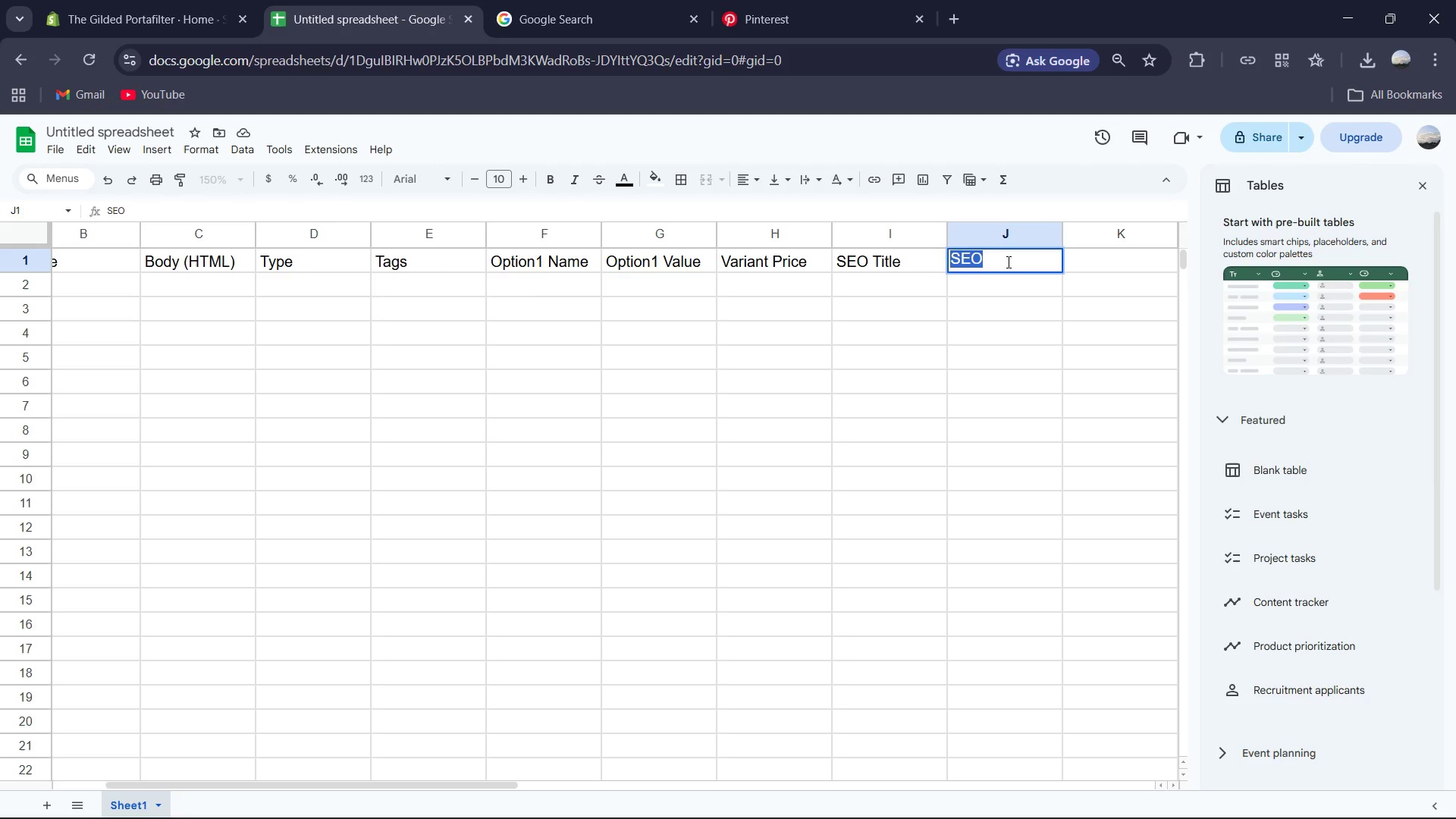 
left_click([1007, 262])
 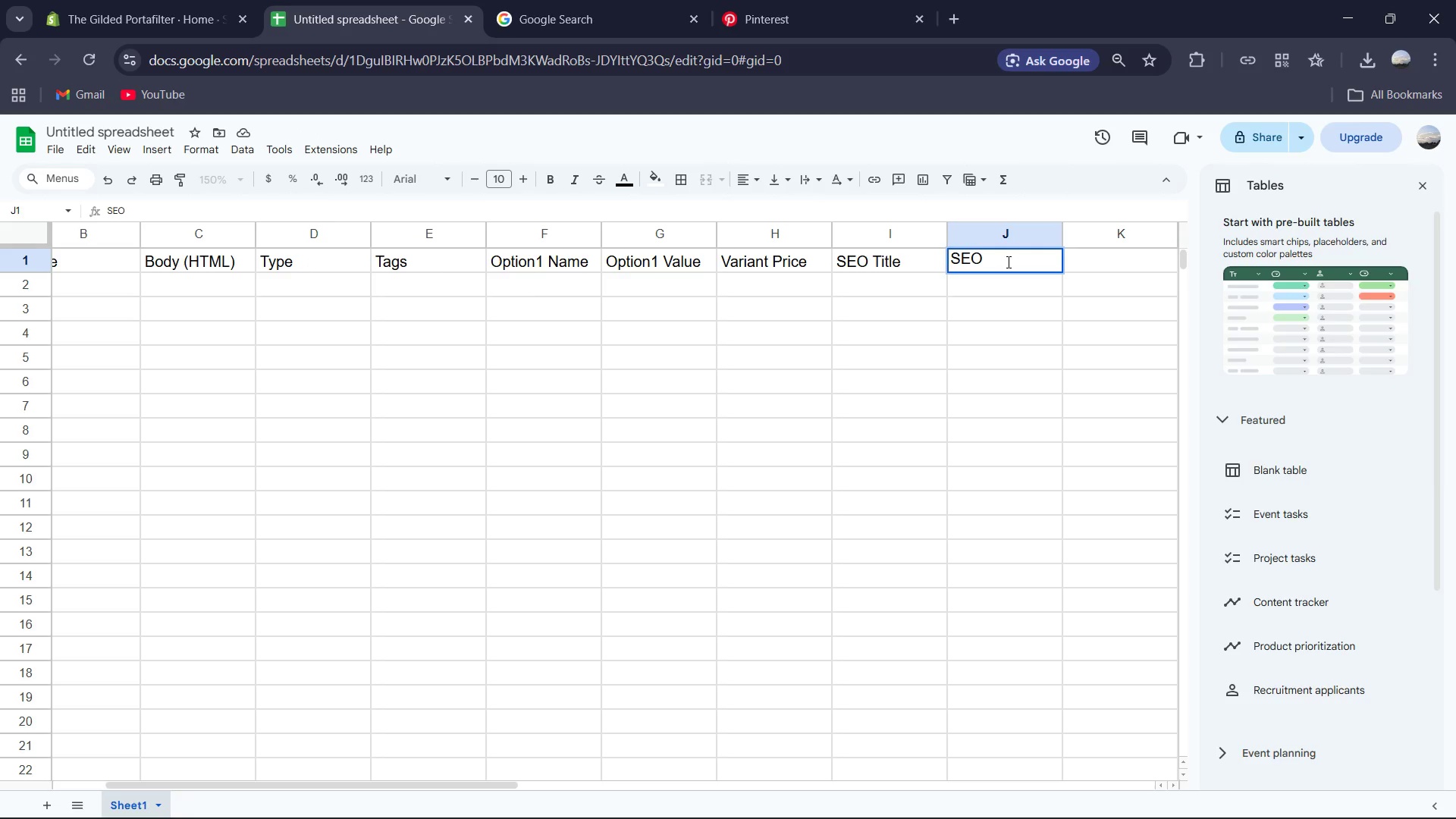 
type( Description)
 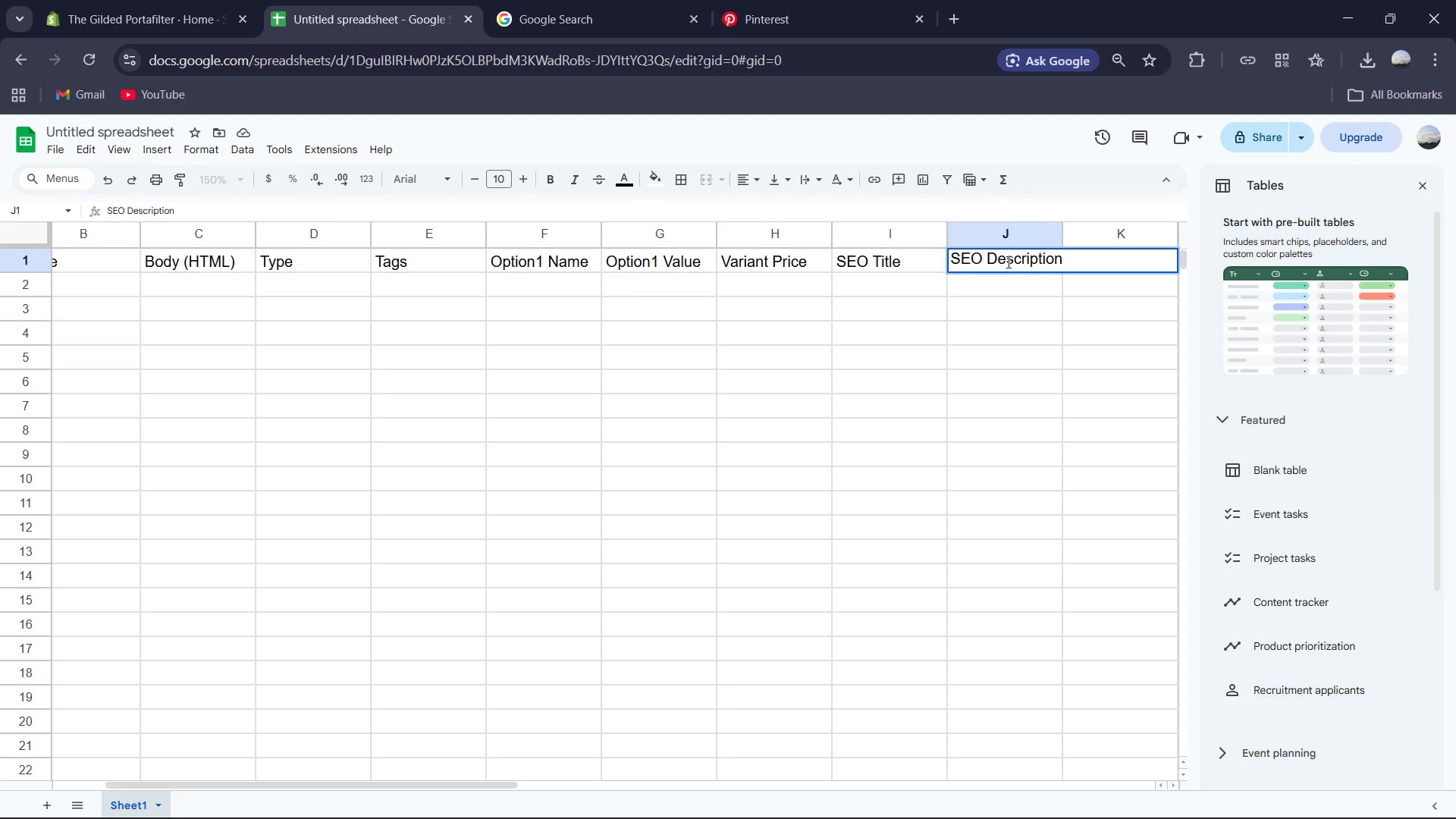 
left_click([921, 303])
 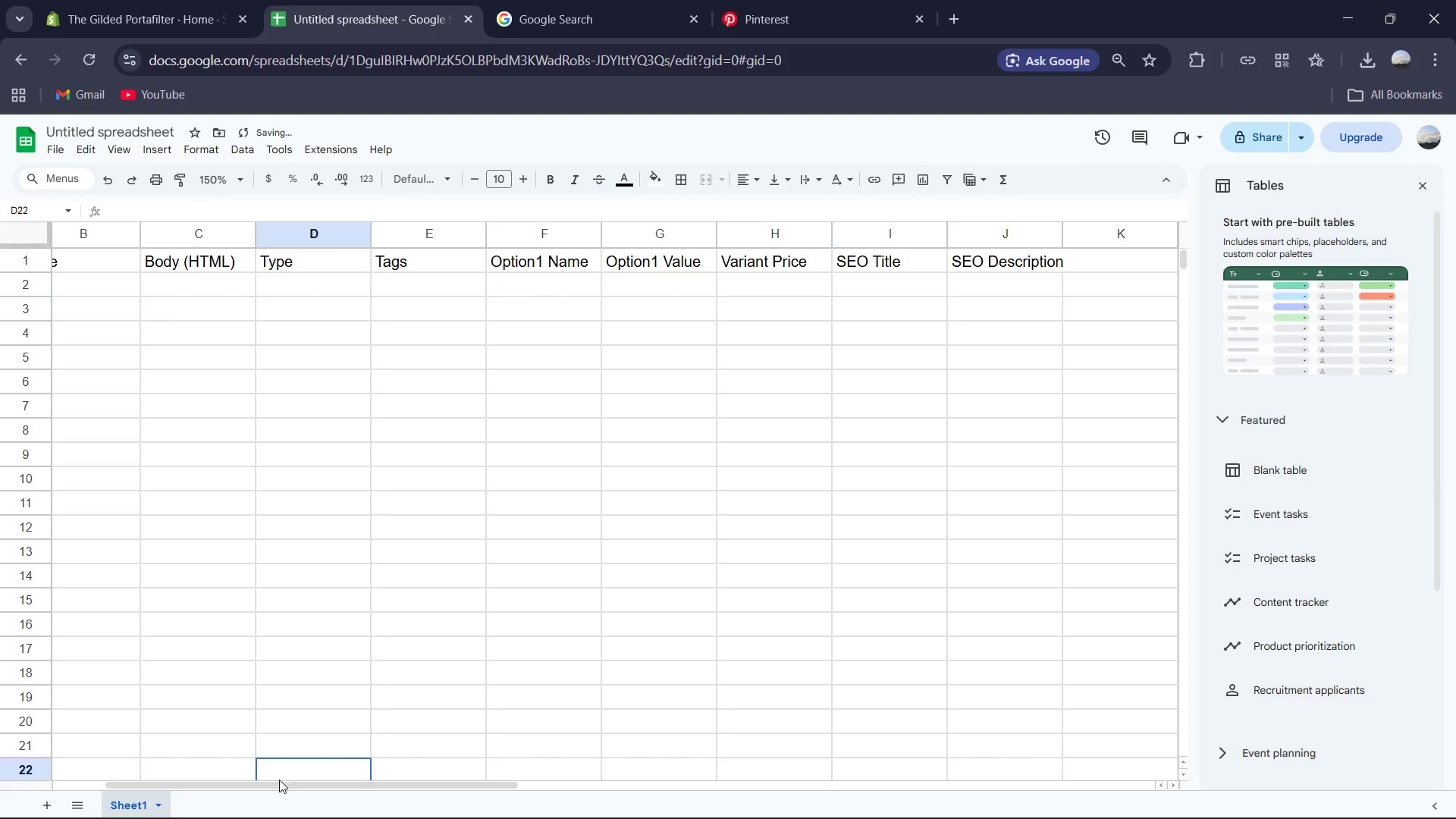 
left_click_drag(start_coordinate=[276, 782], to_coordinate=[199, 804])
 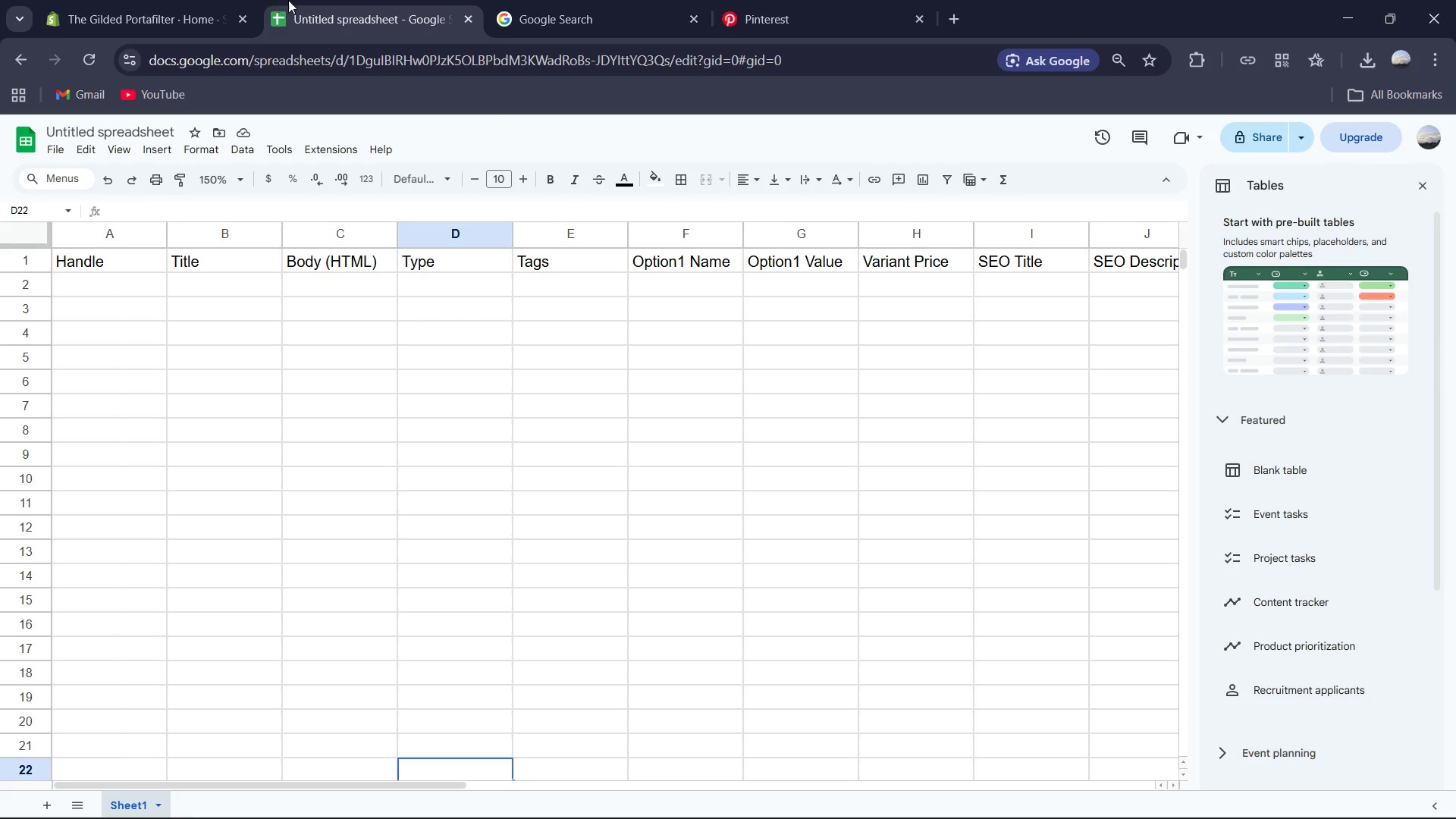 
left_click([90, 287])
 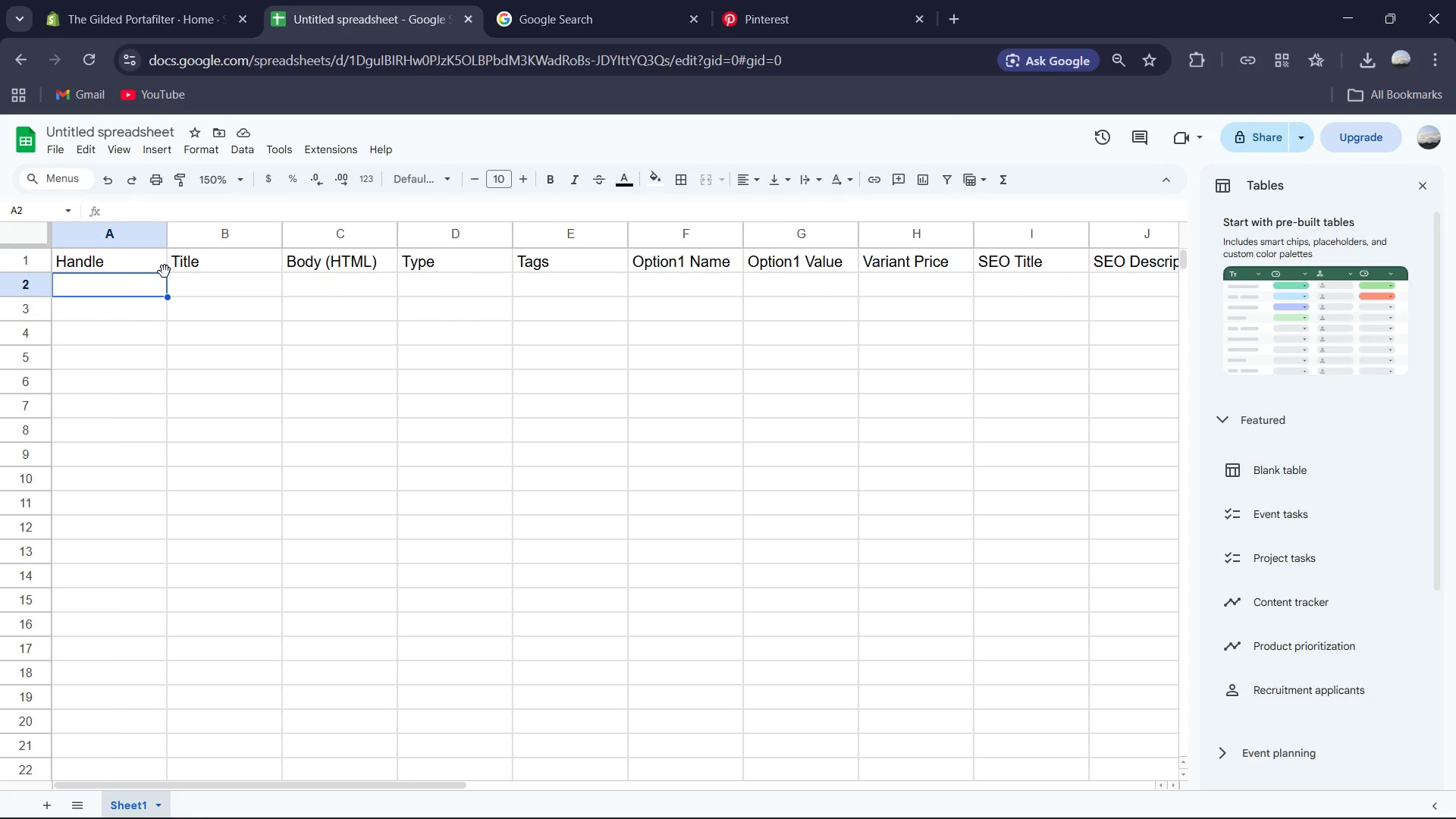 
type(admis)
key(Backspace)
type(rals-dark-roast[Mute])
 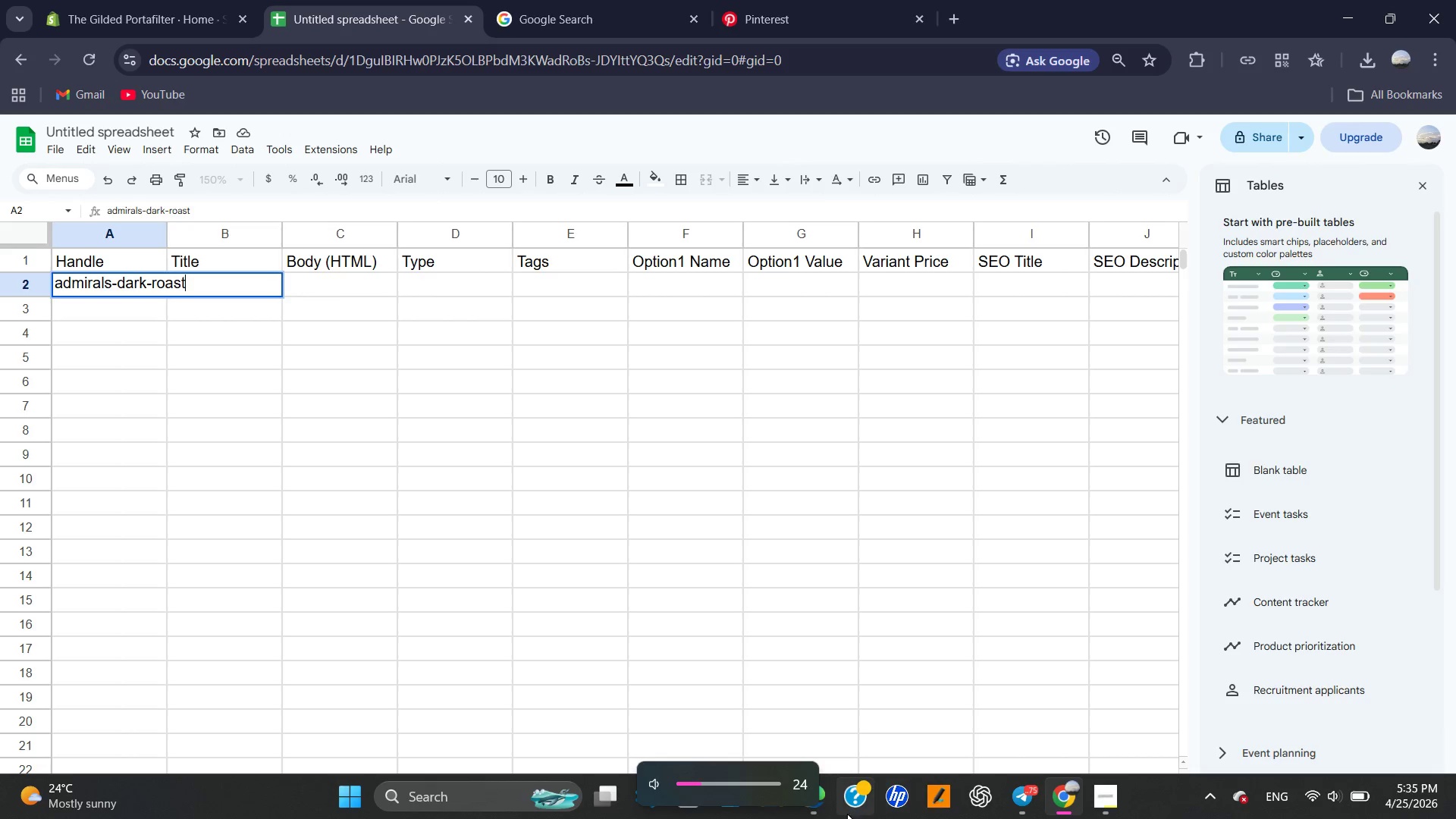 
left_click([817, 810])
 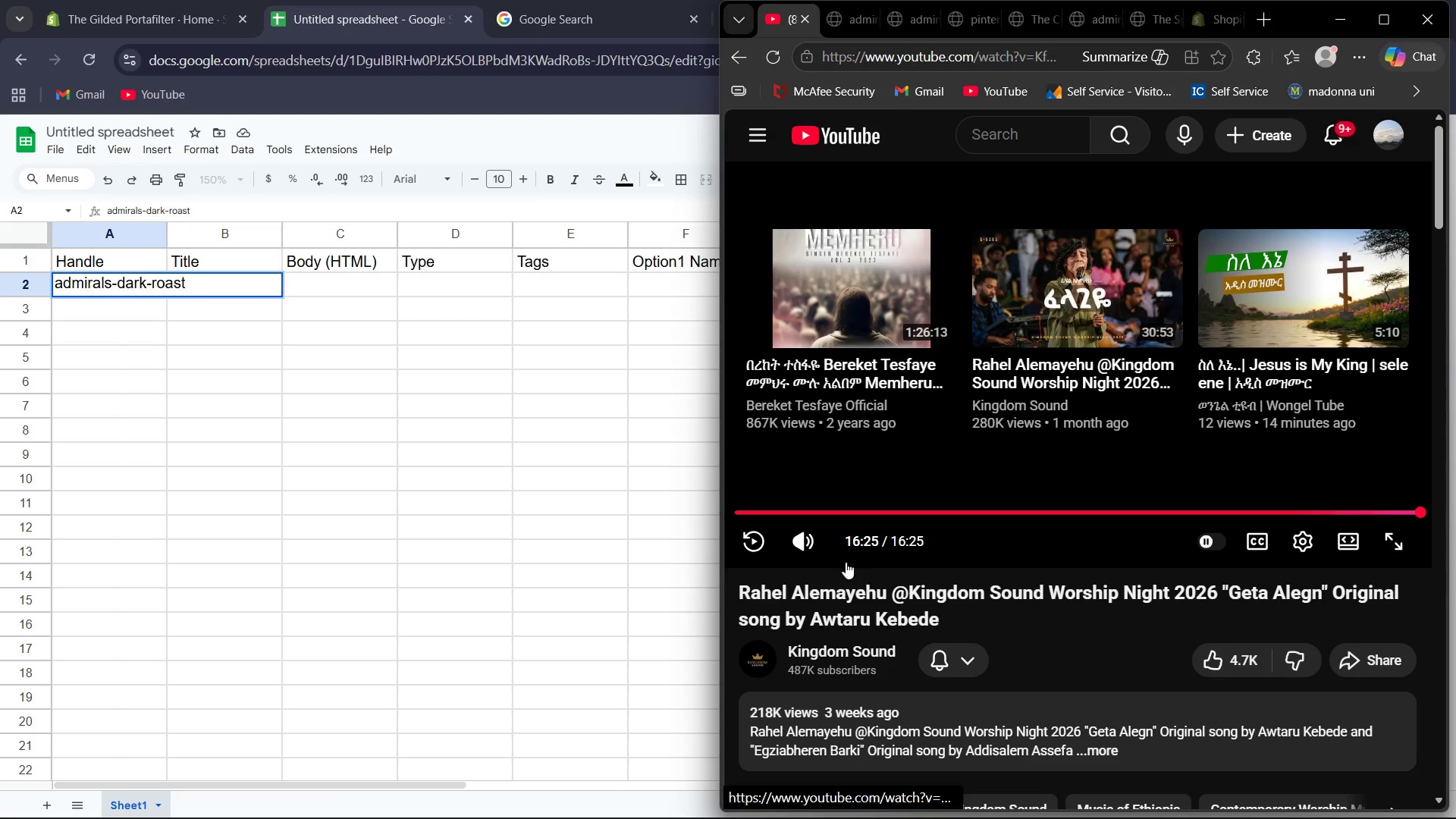 
left_click([754, 547])
 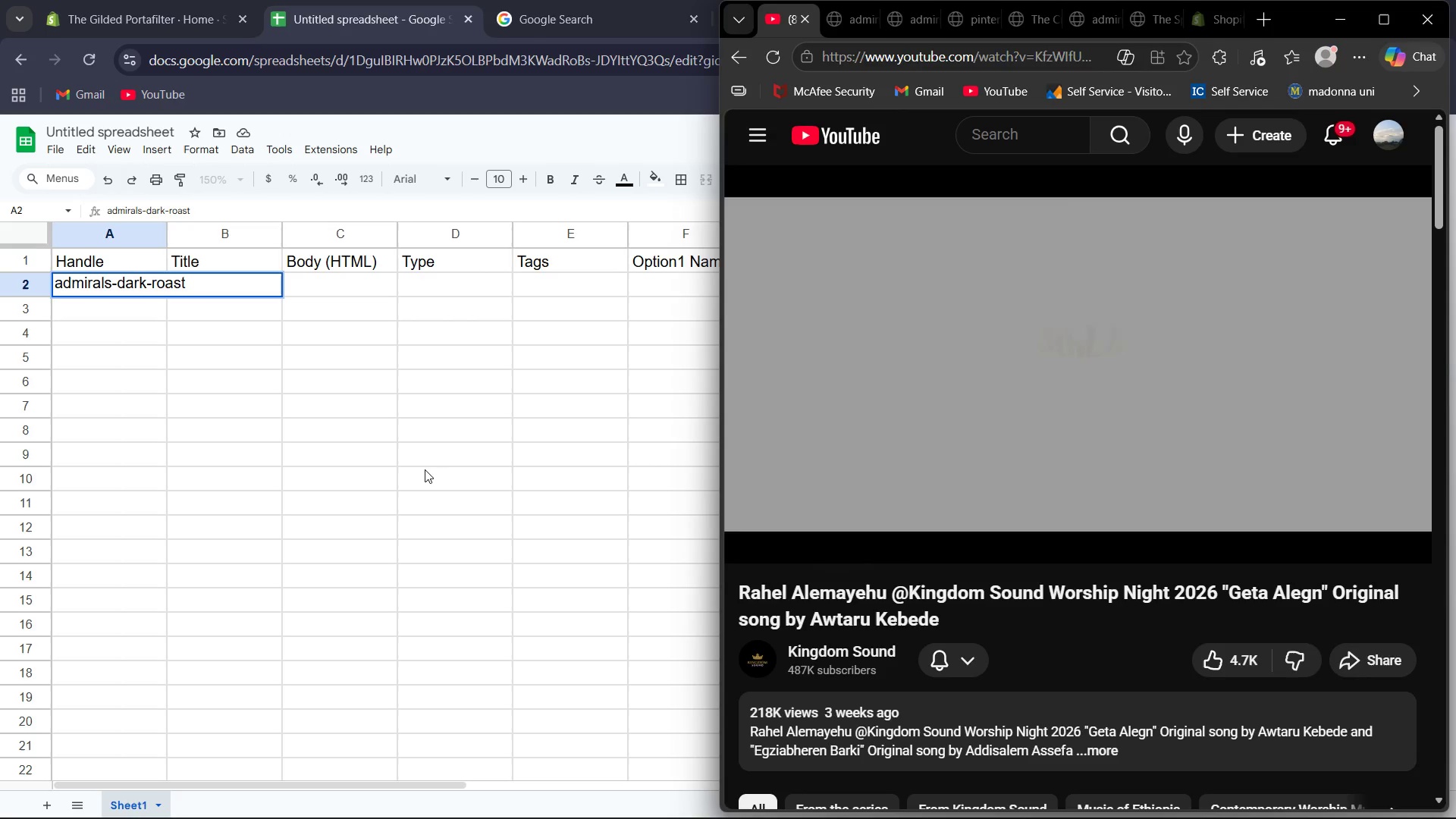 
left_click([431, 470])
 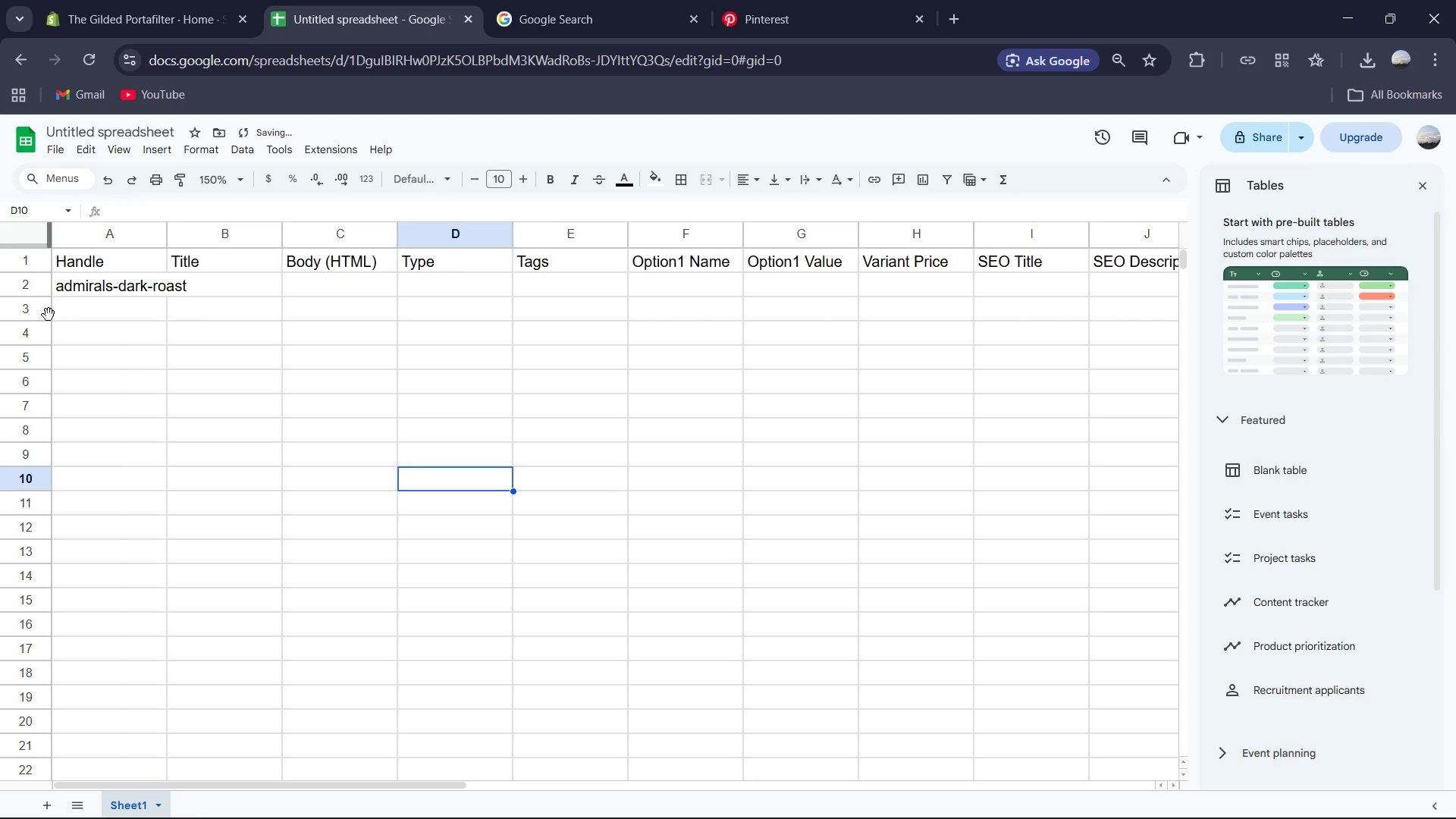 
left_click([105, 292])
 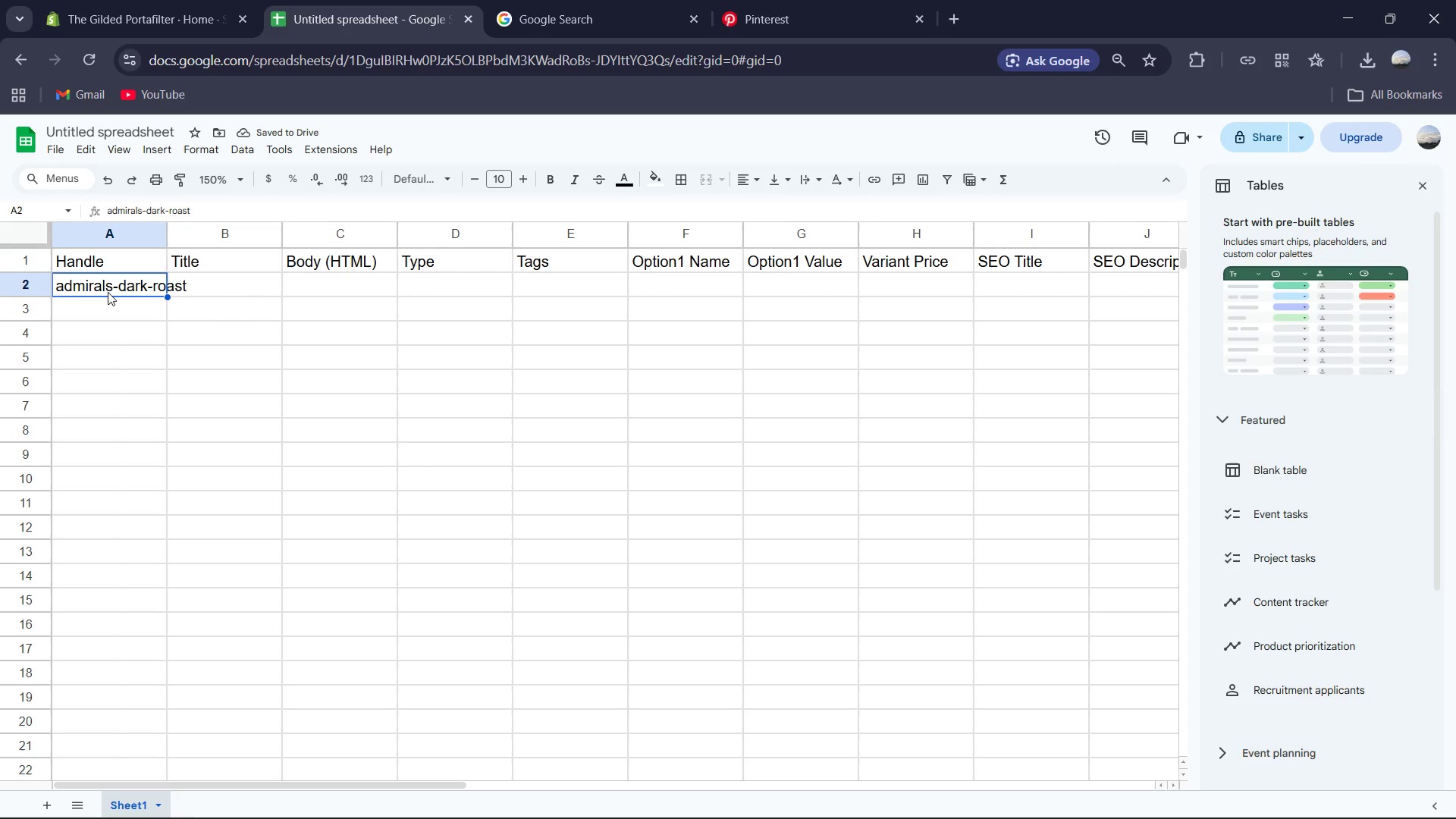 
left_click([240, 279])
 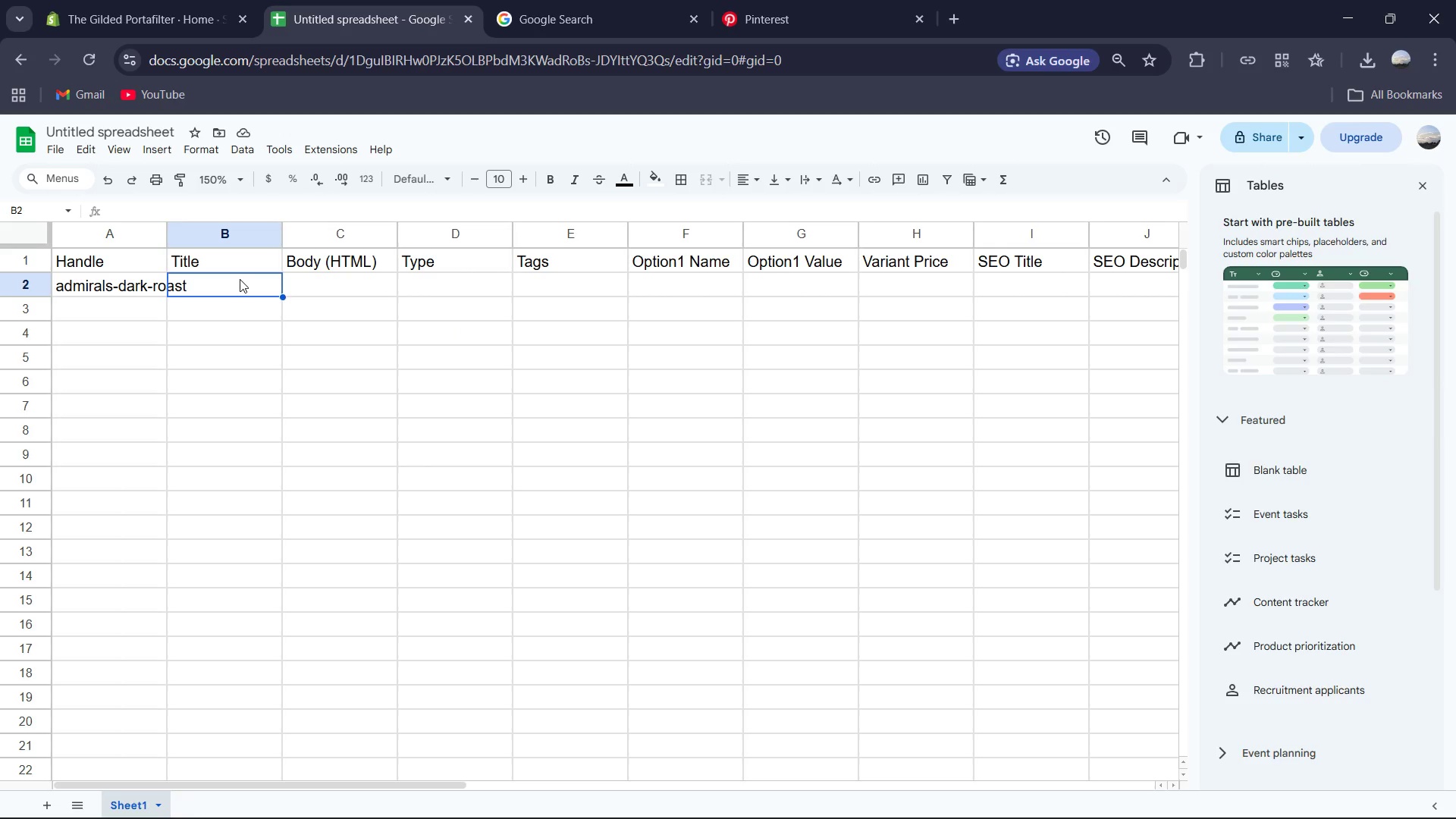 
type(The Admirals)
key(Backspace)
 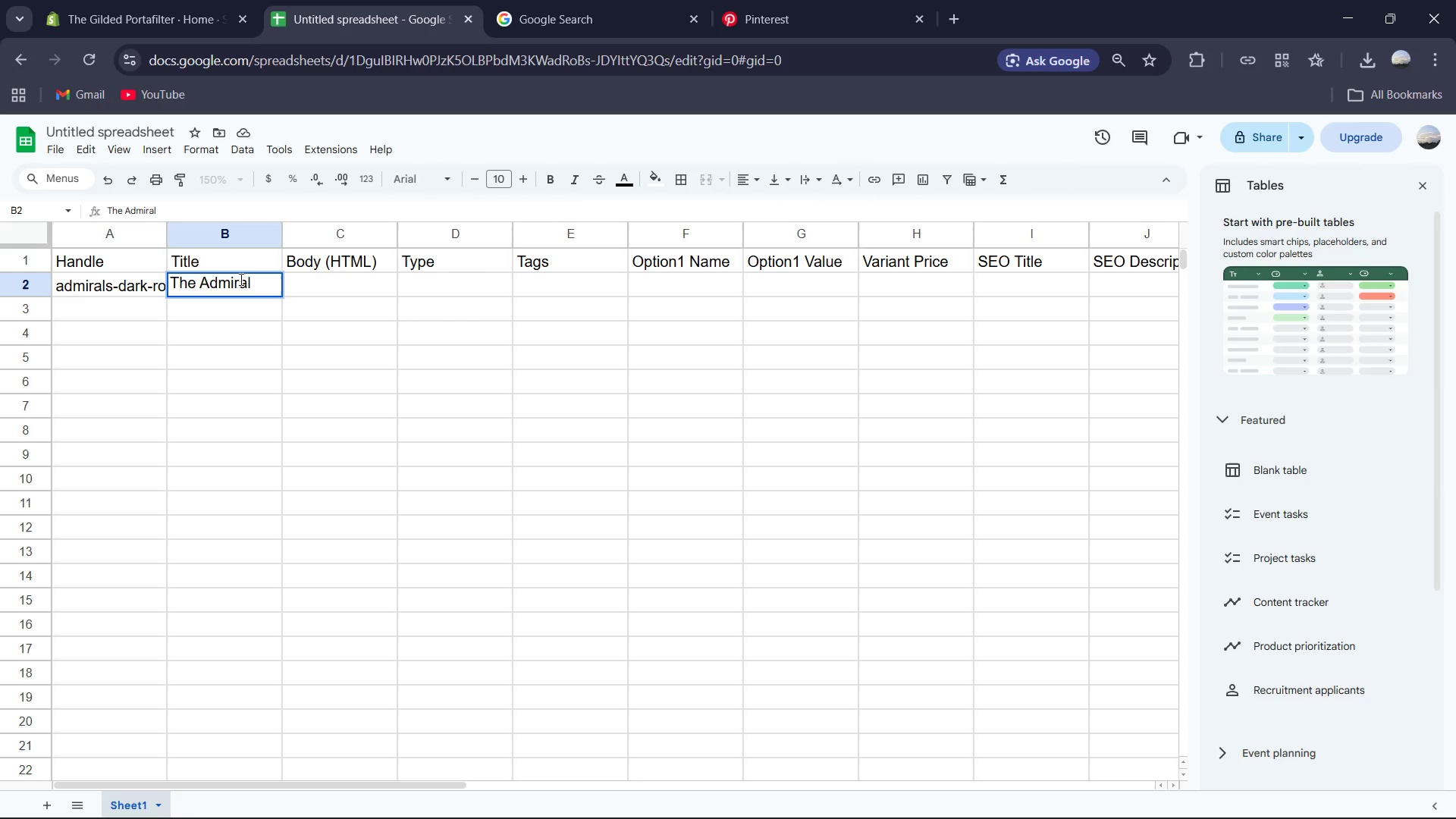 
type('s Dark Roast)
 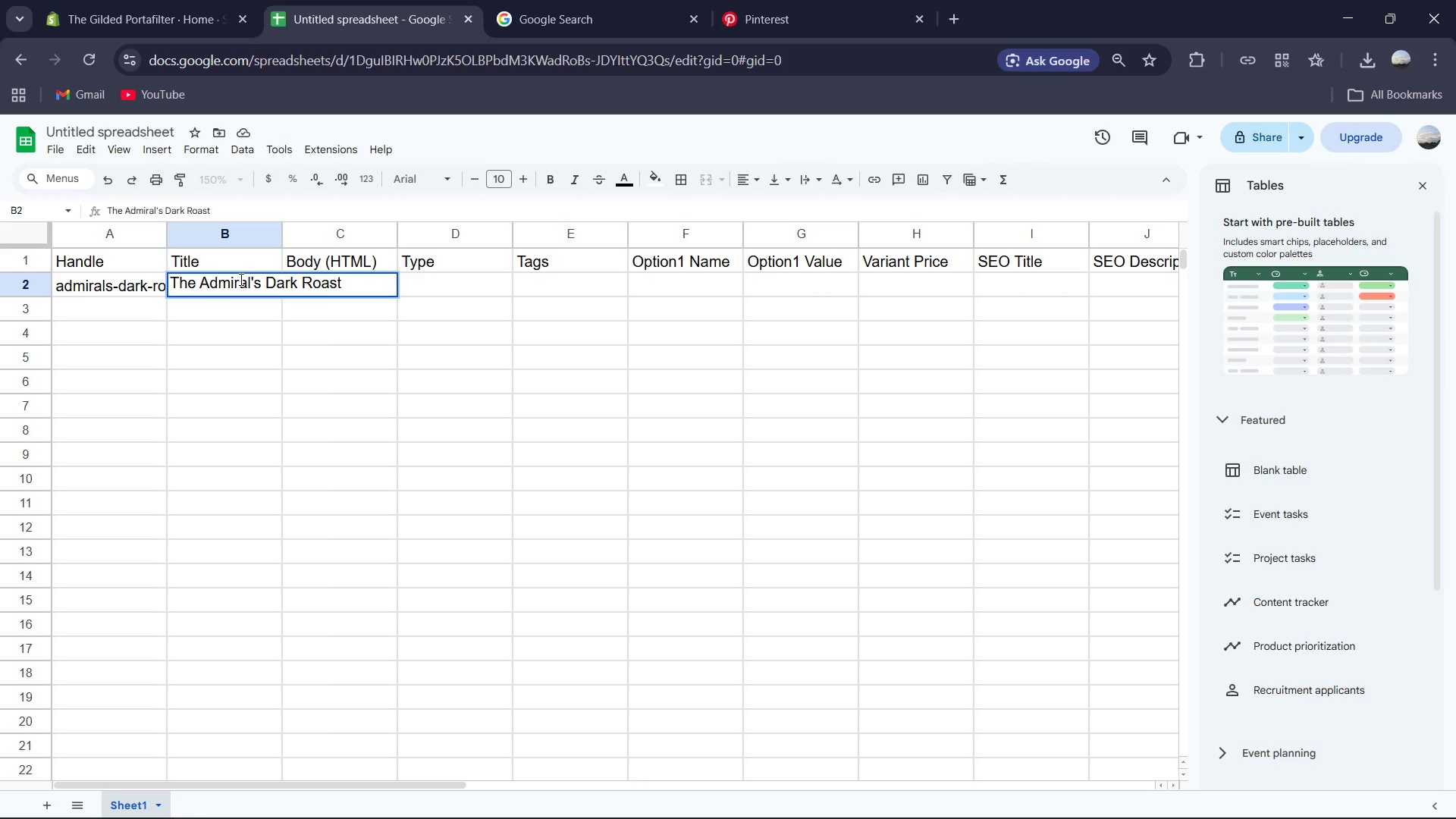 
key(ArrowRight)
 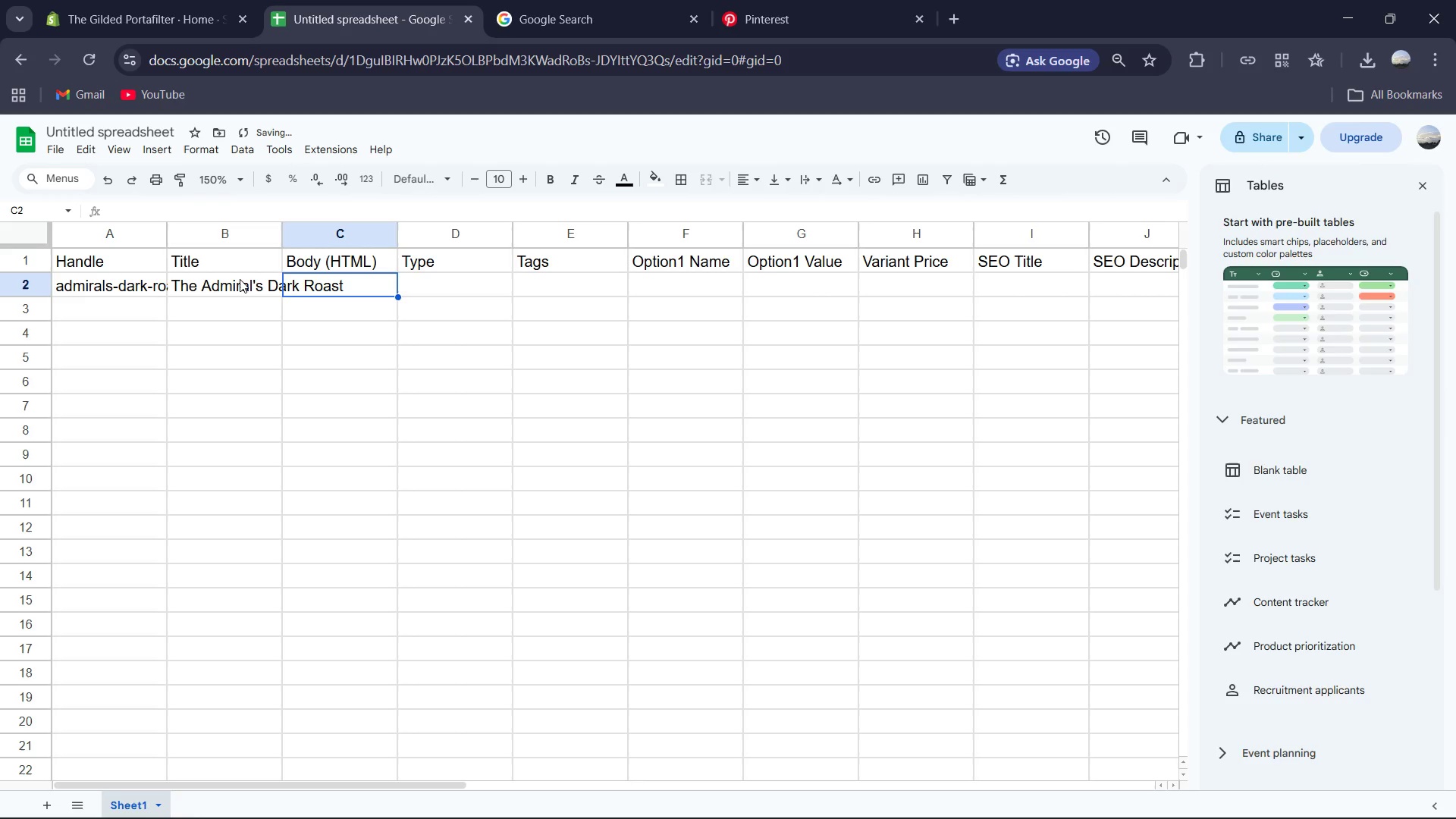 
type(<strong>Bold & Smoky.</strong>A)
 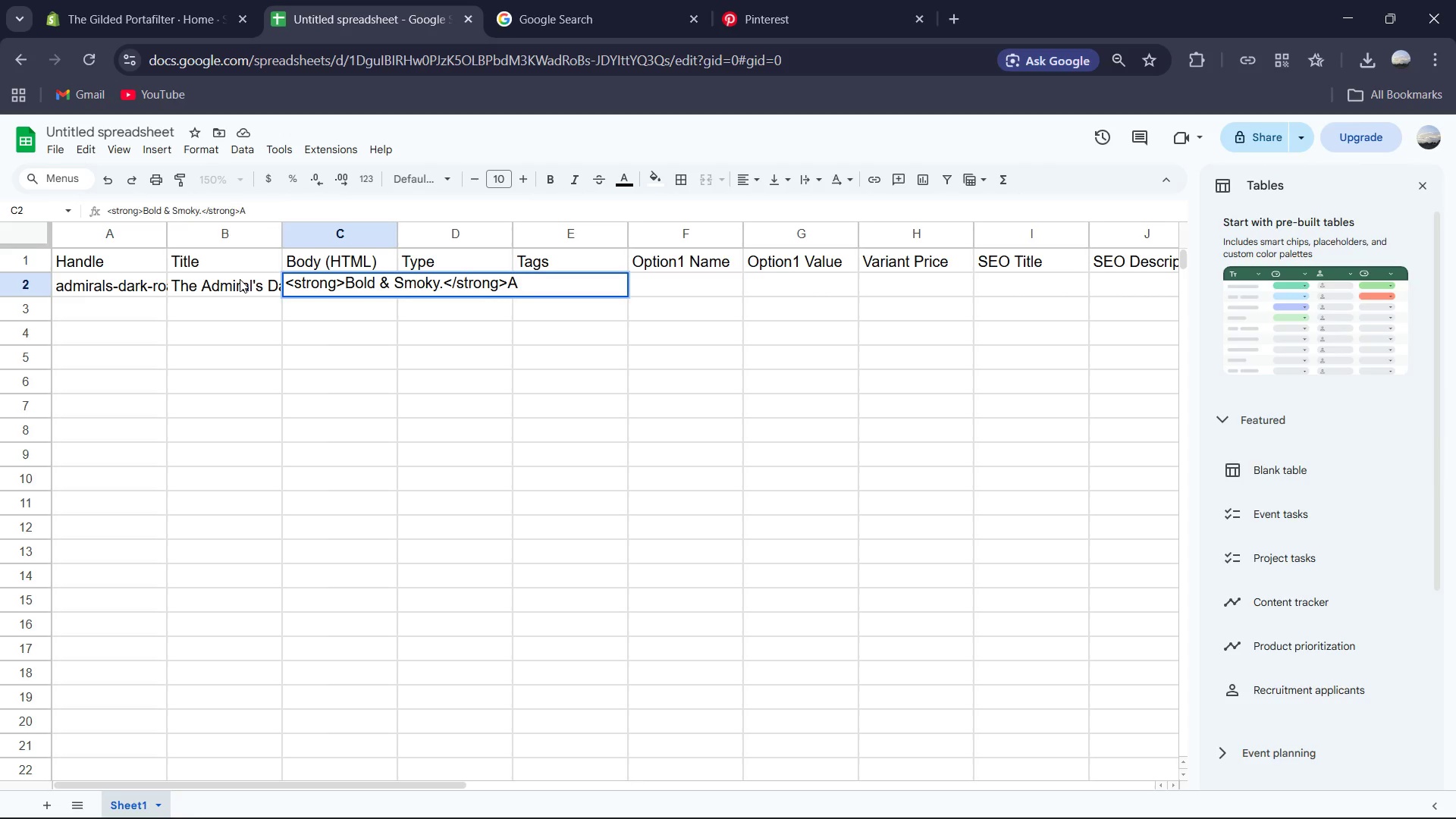 
wait(6.38)
 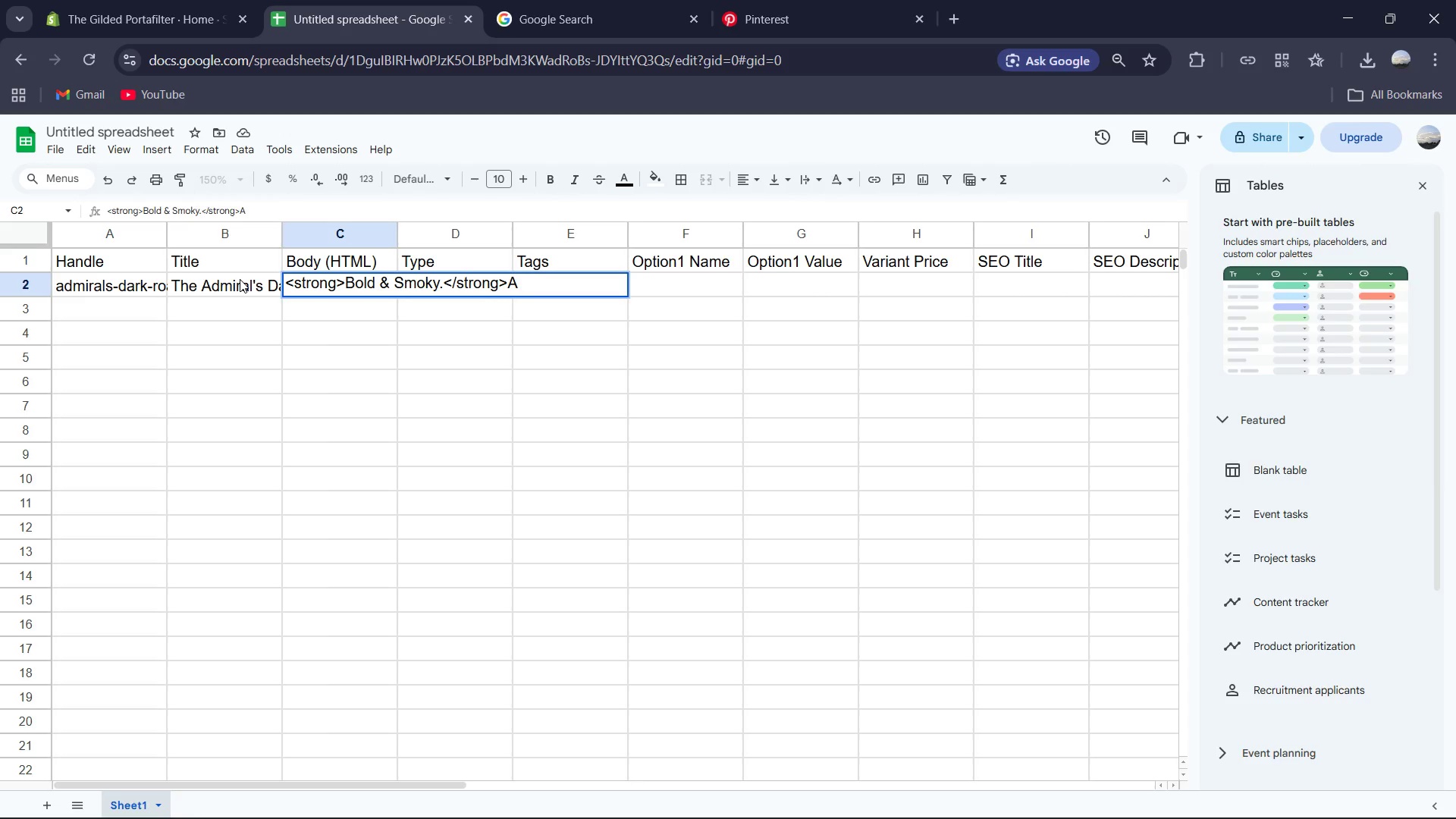 
left_click([286, 281])
 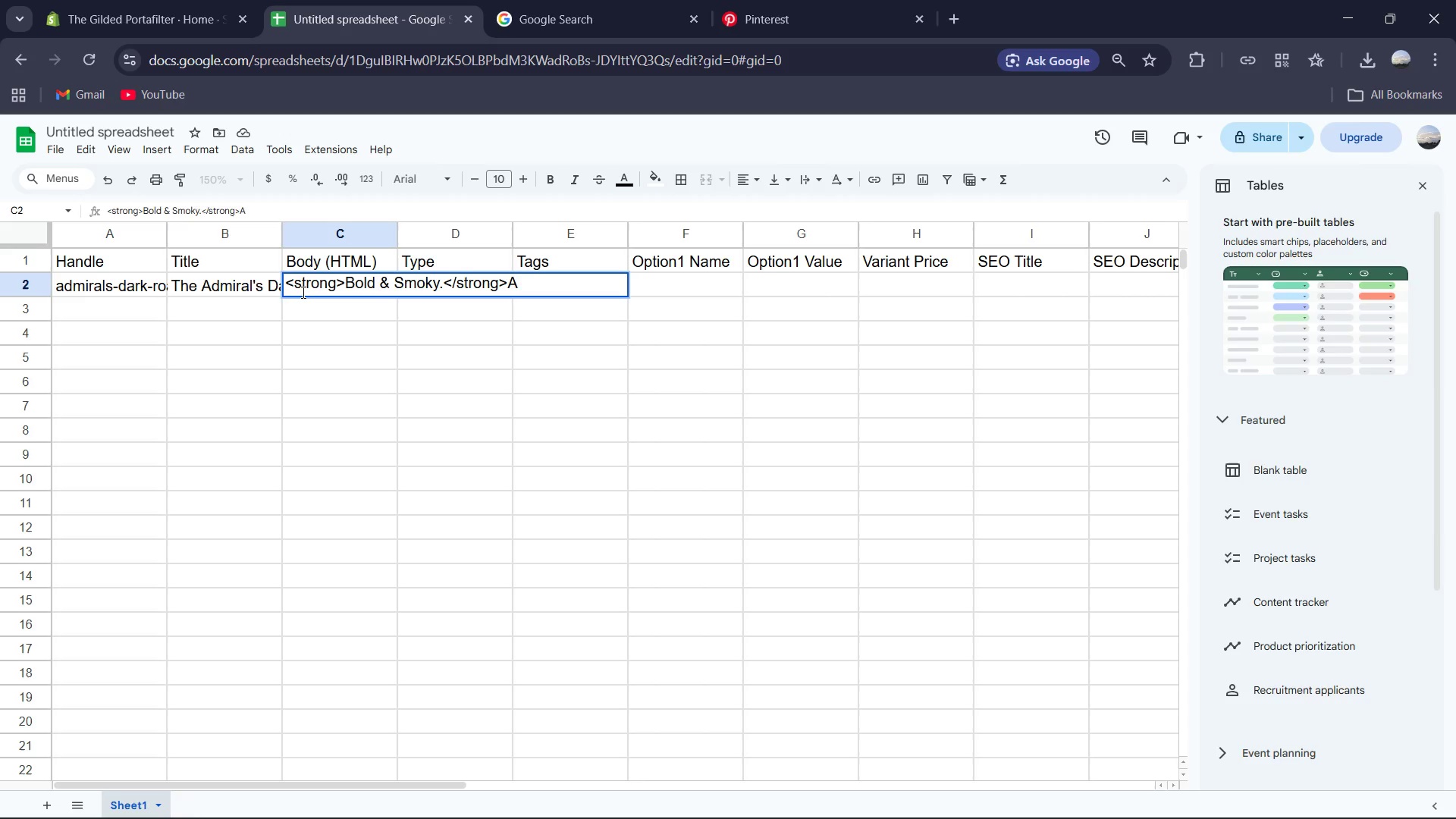 
key(Shift+ShiftRight)
 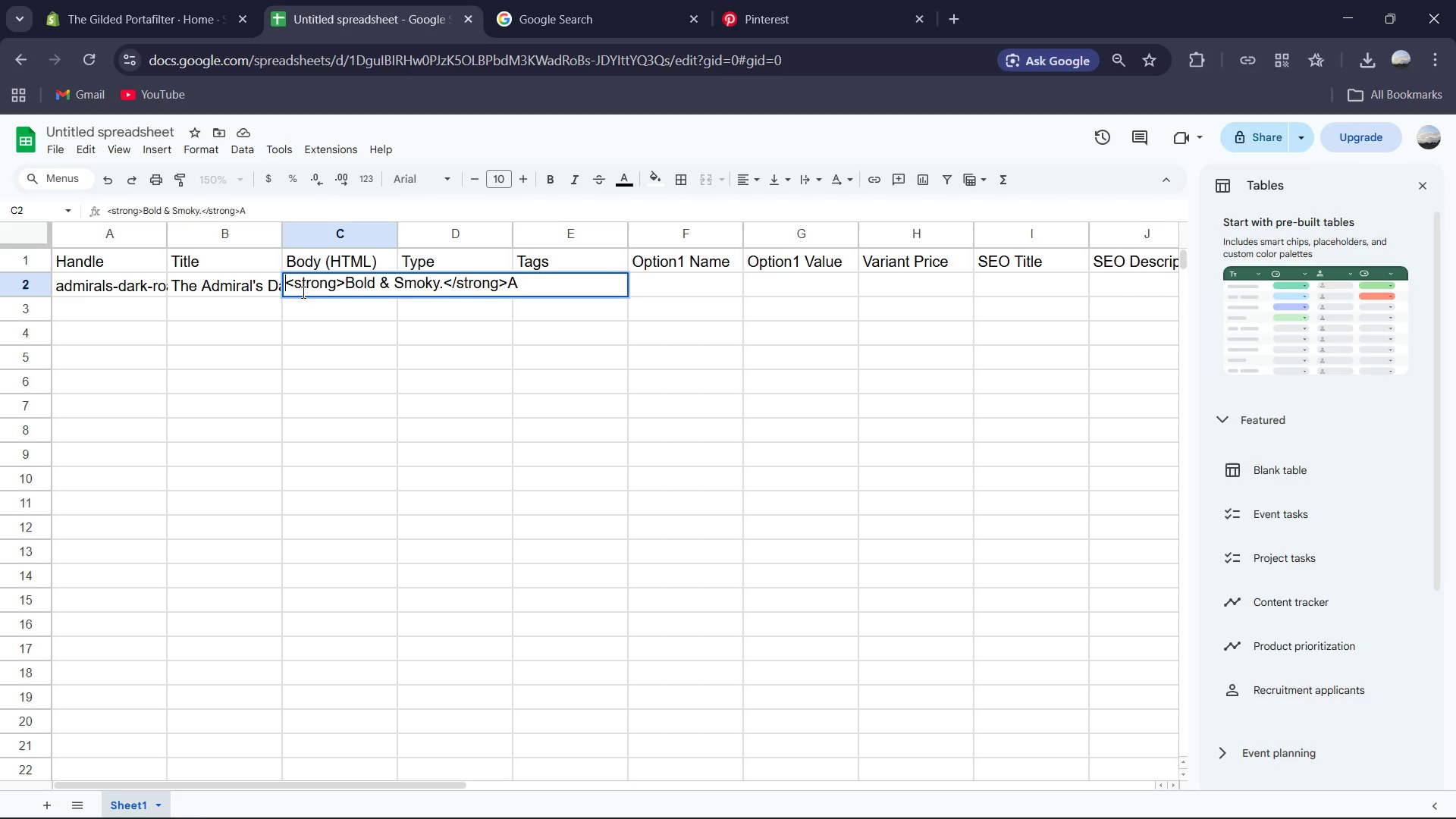 
key(Shift+Comma)
 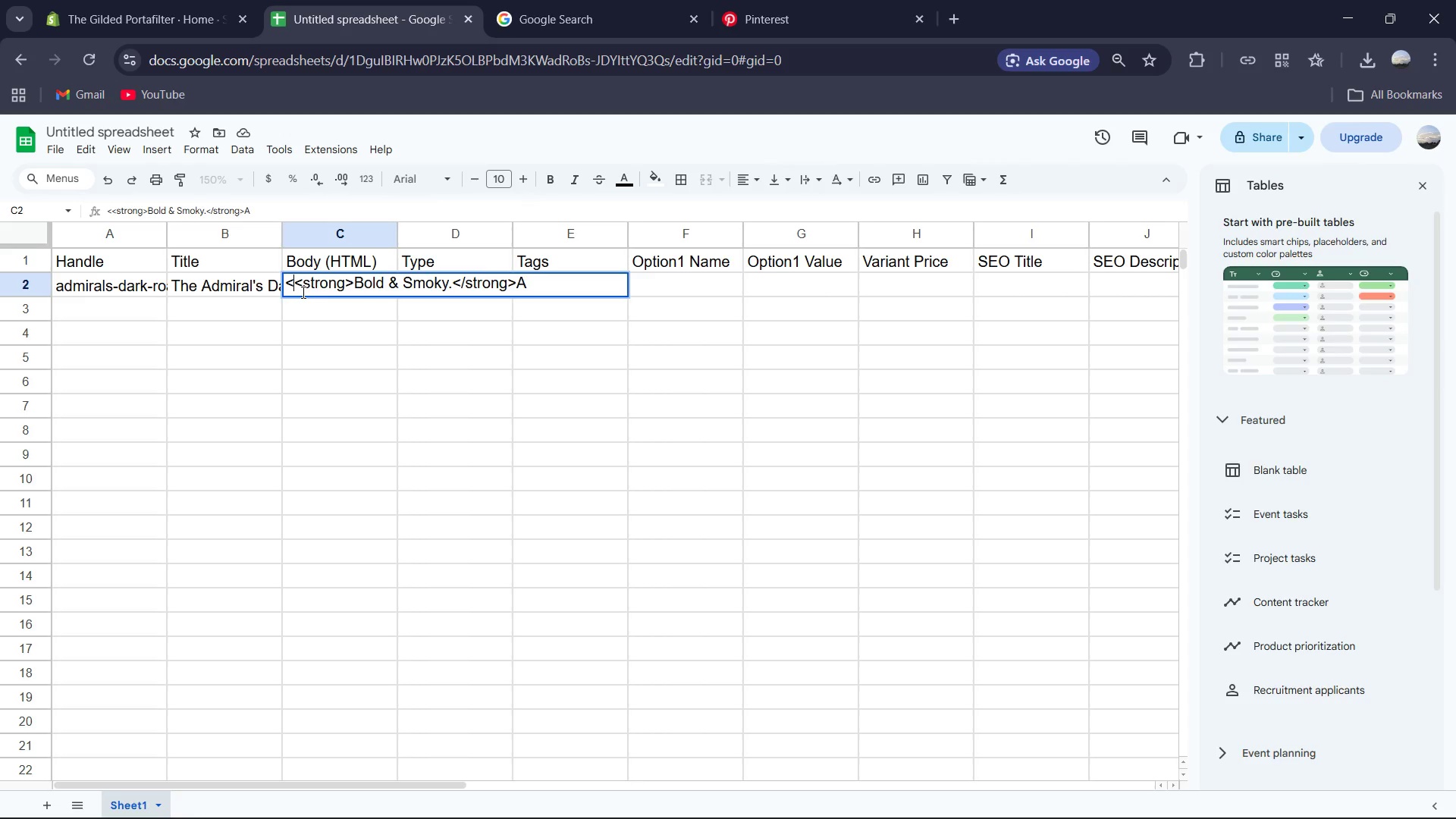 
key(P)
 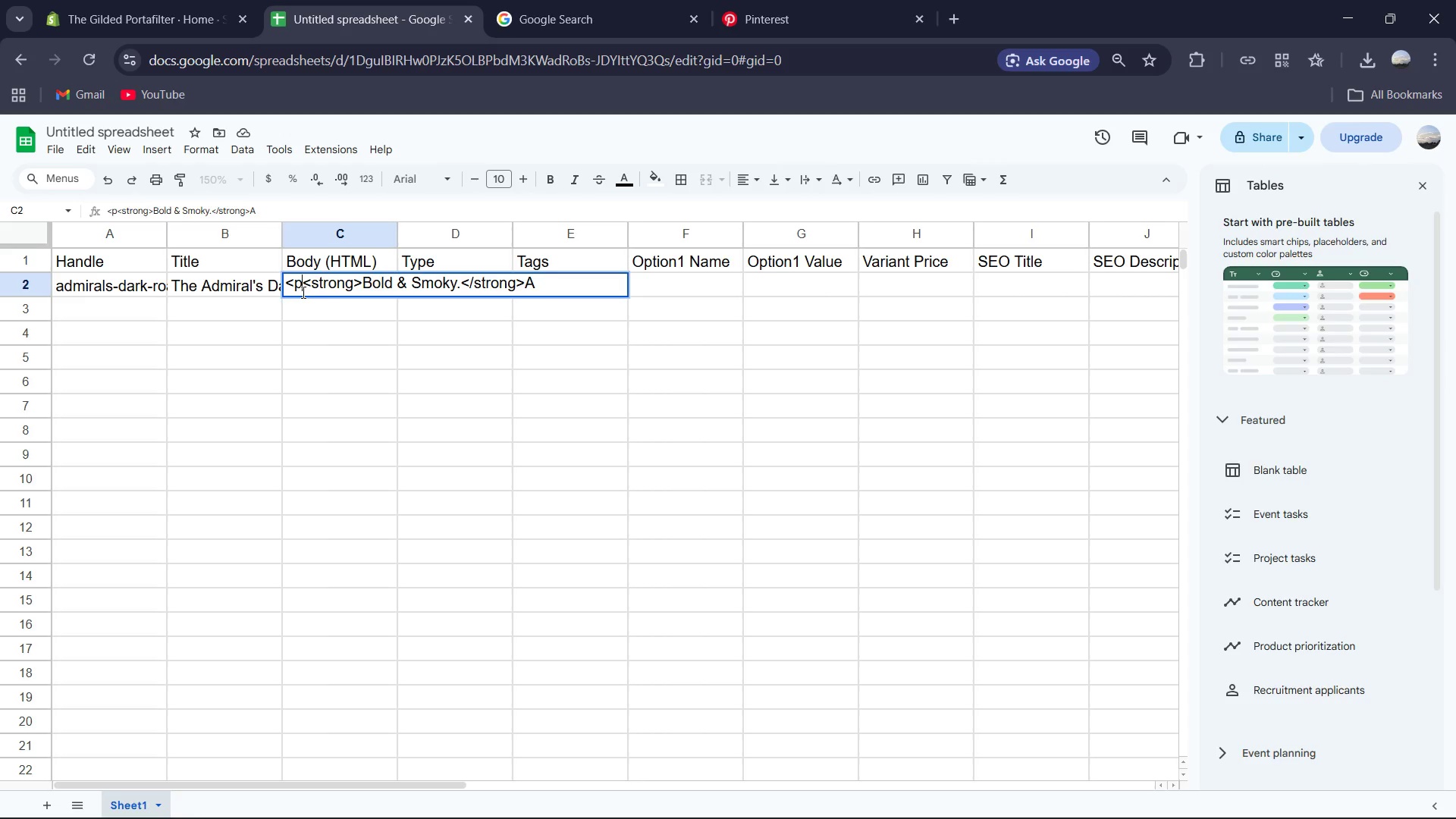 
key(Shift+ShiftRight)
 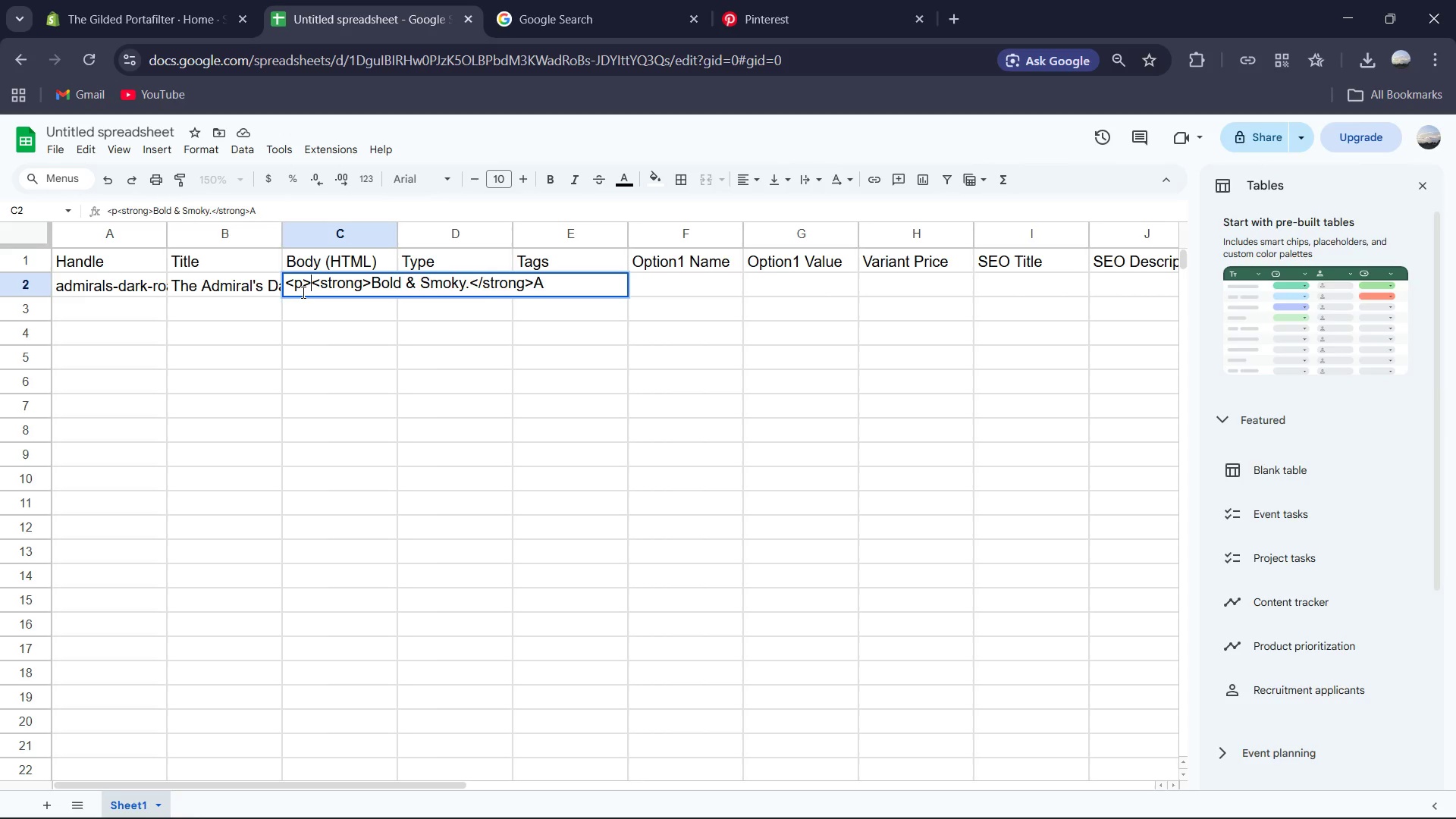 
key(Shift+Period)
 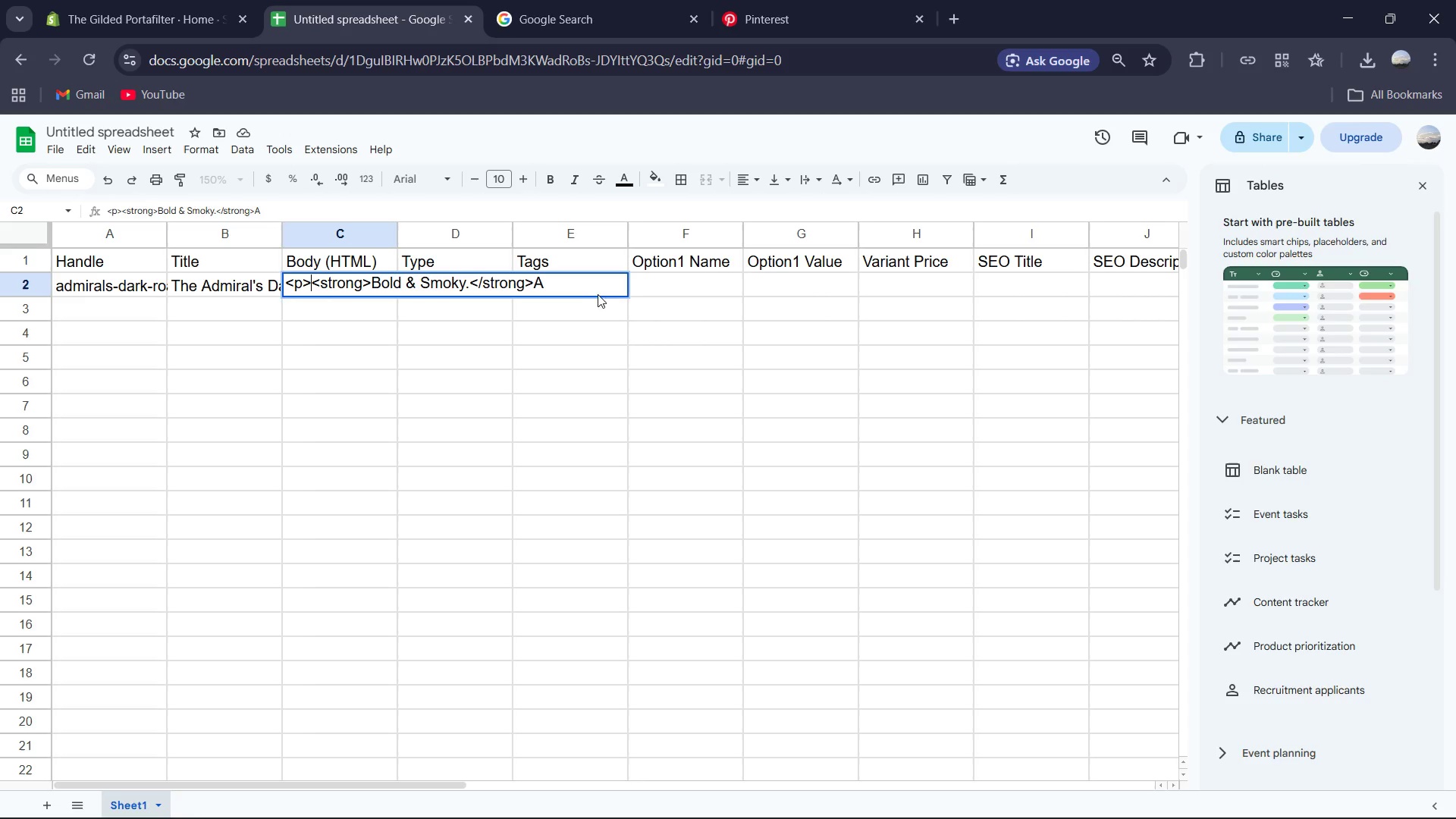 
left_click([555, 275])
 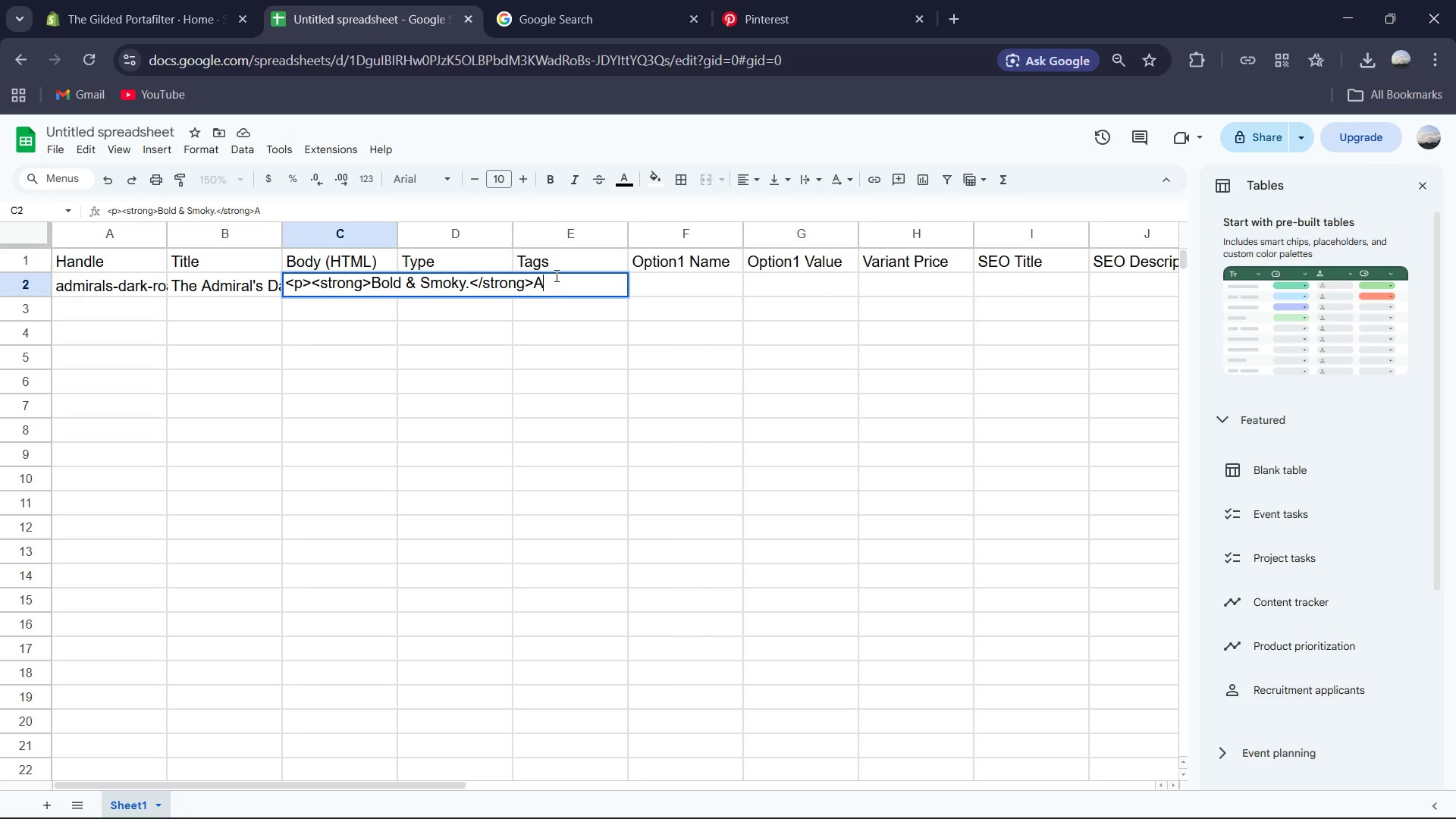 
type( heavy-bodied roasted with notes of molasses and toasted oak. A true heritage coffee roaster)
 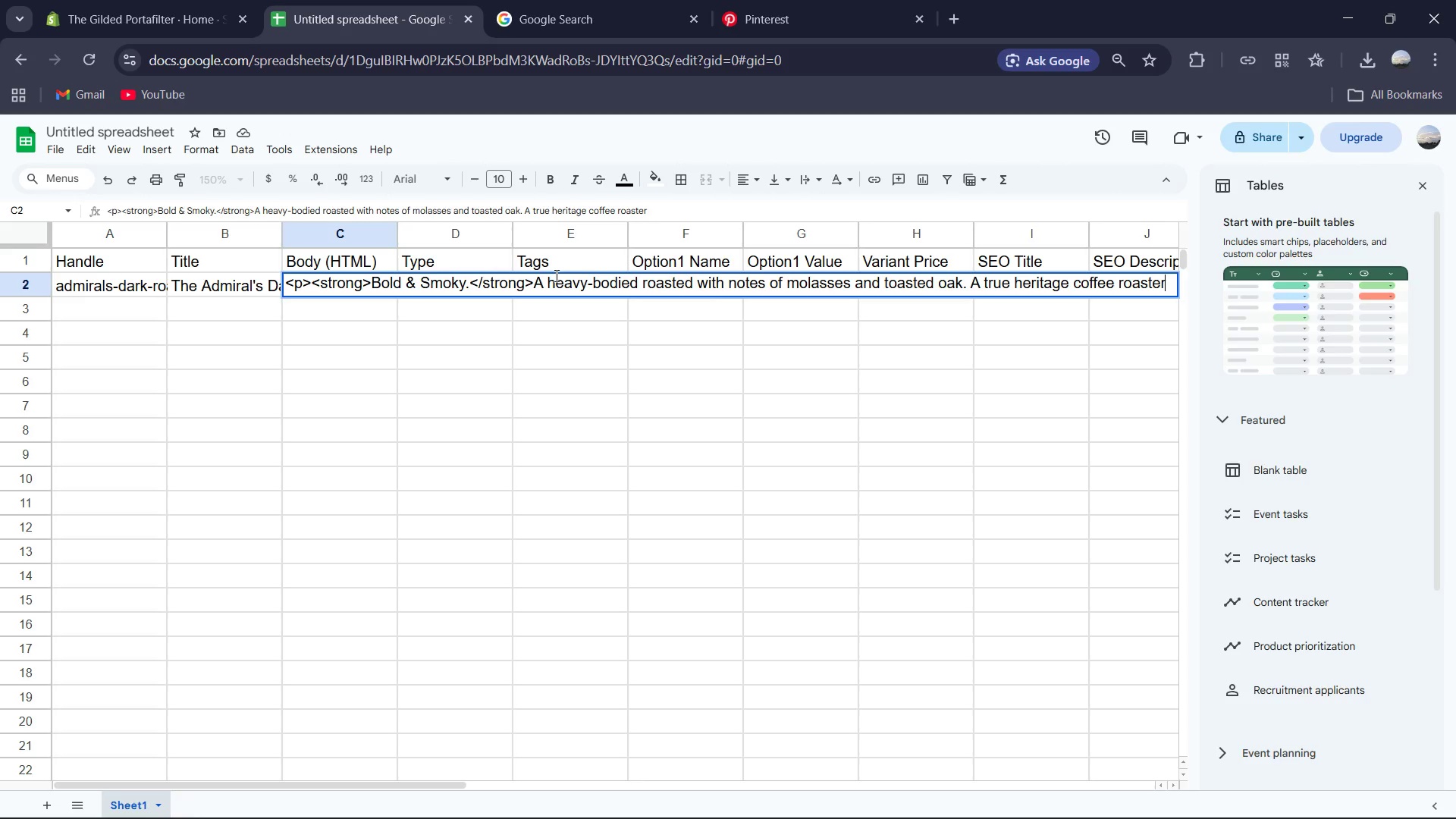 
type( staple.</p>)
 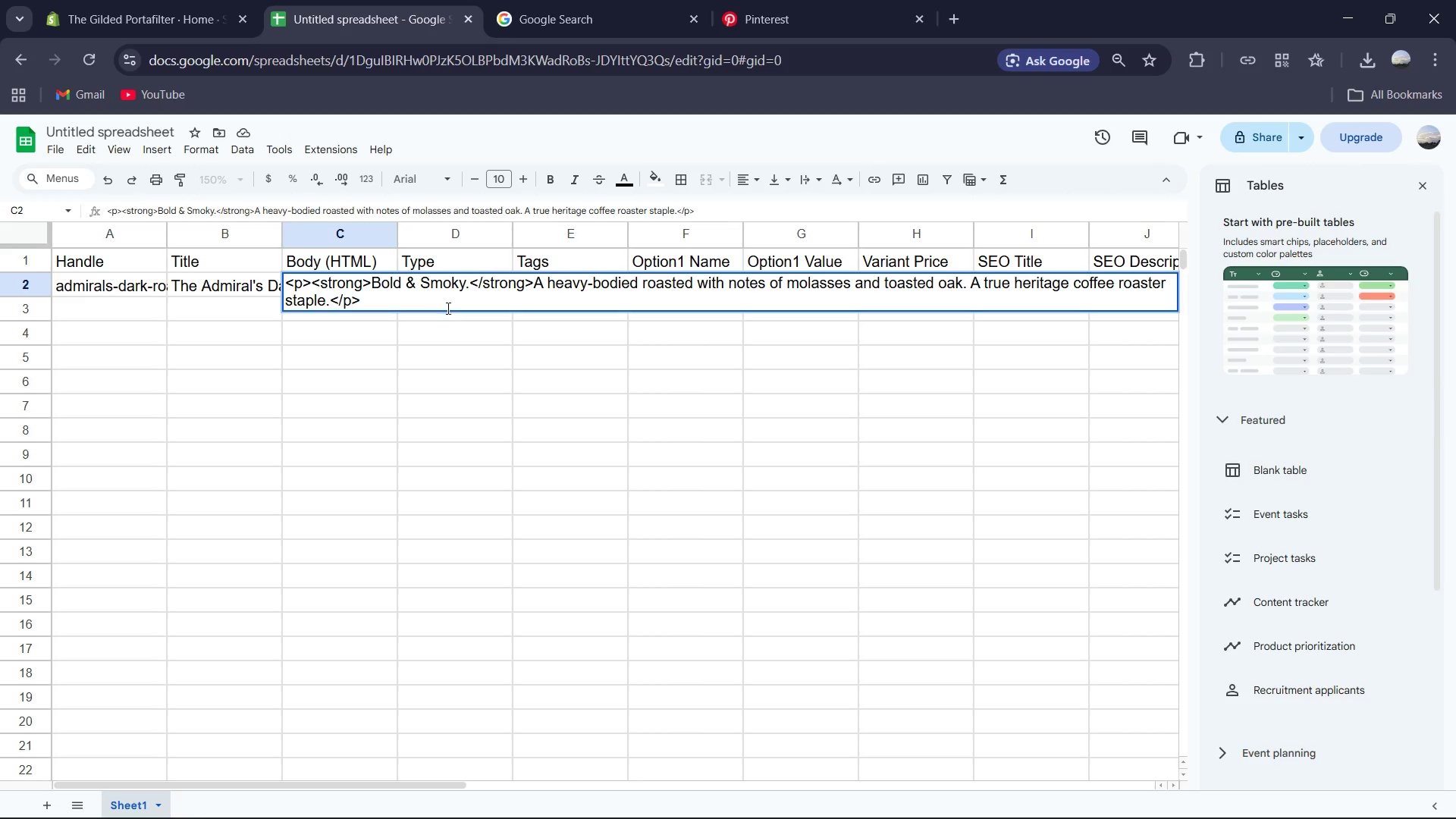 
left_click([449, 322])
 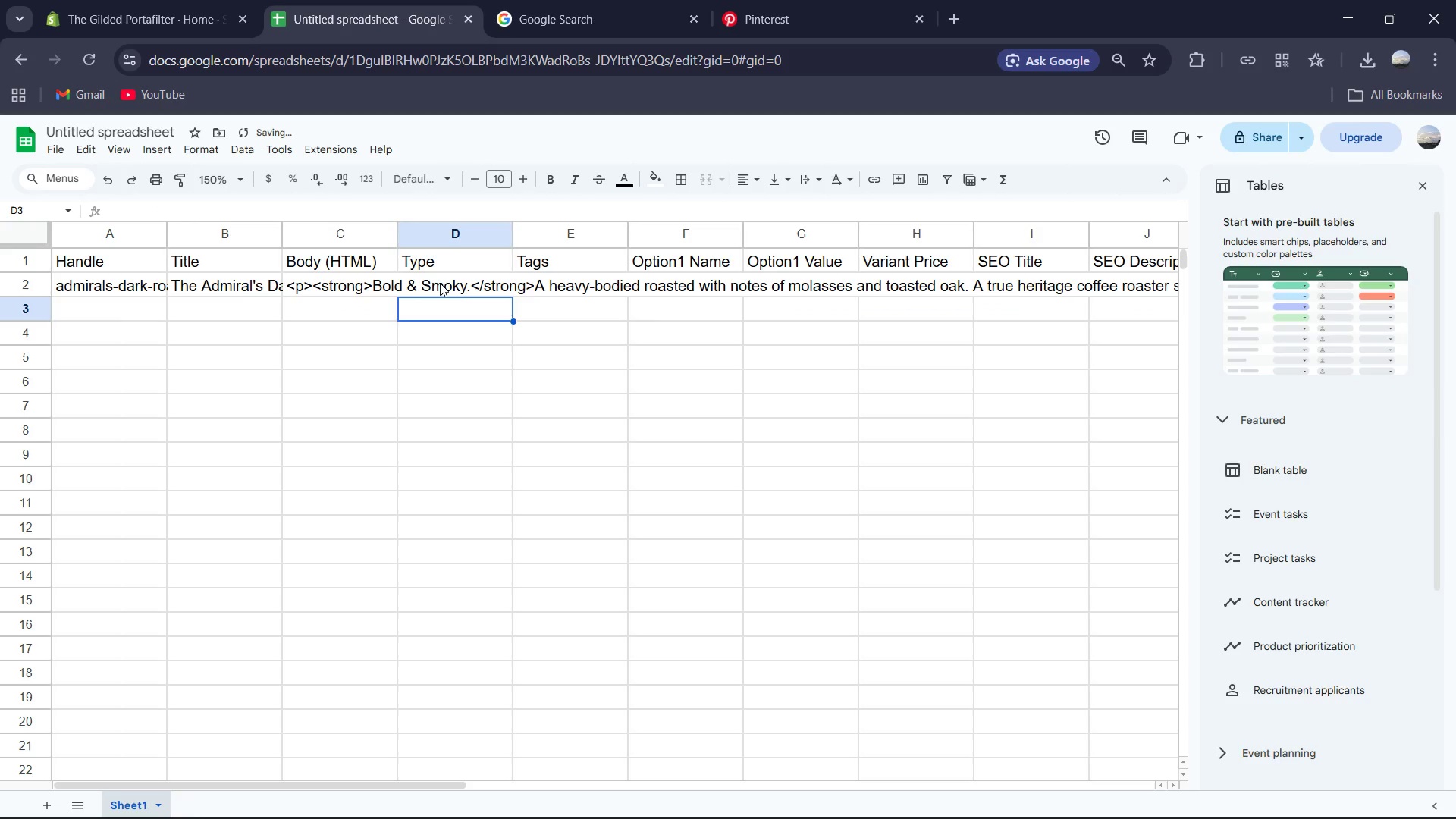 
left_click([440, 283])
 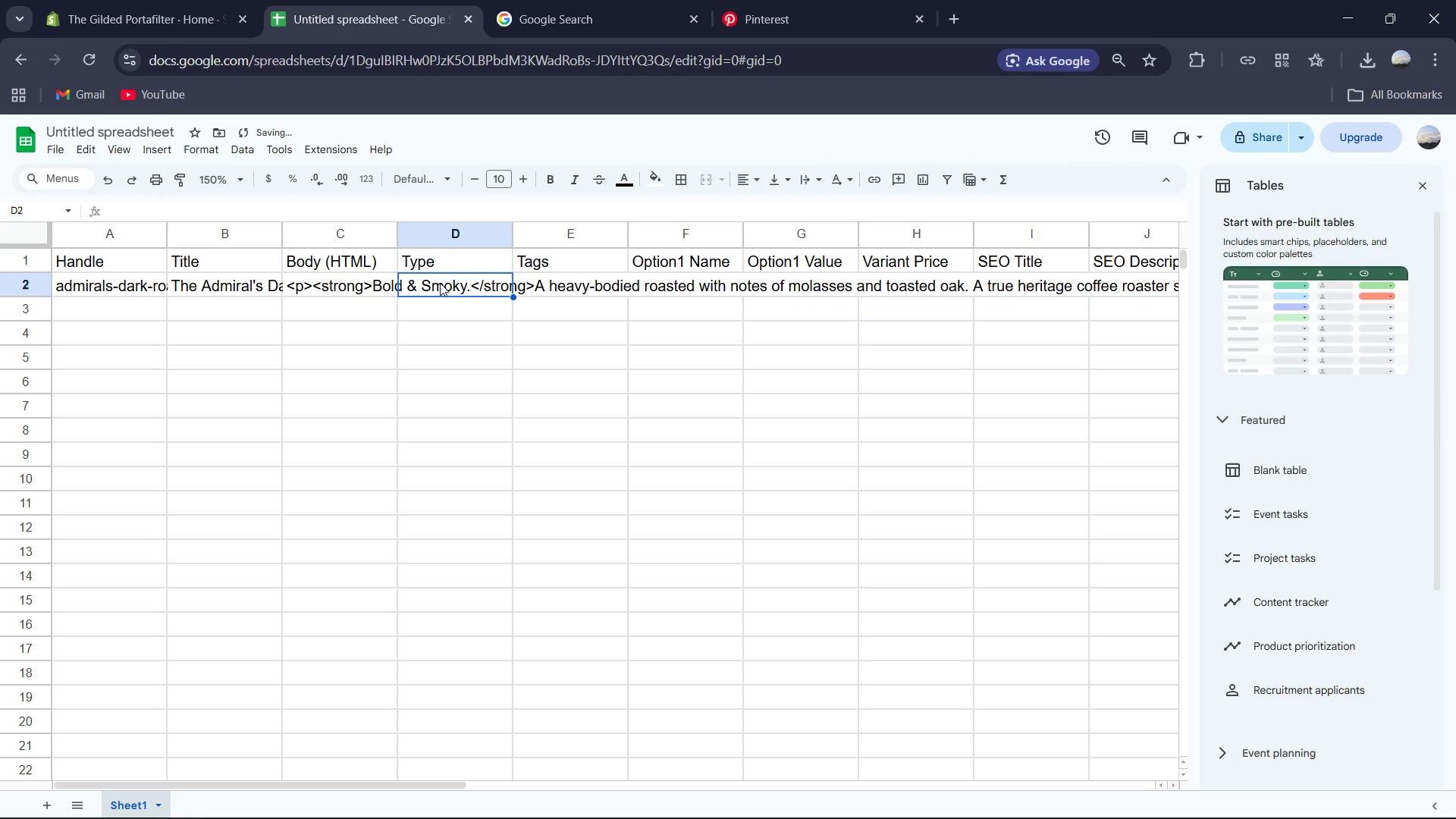 
type(Whole Bean Coffee)
 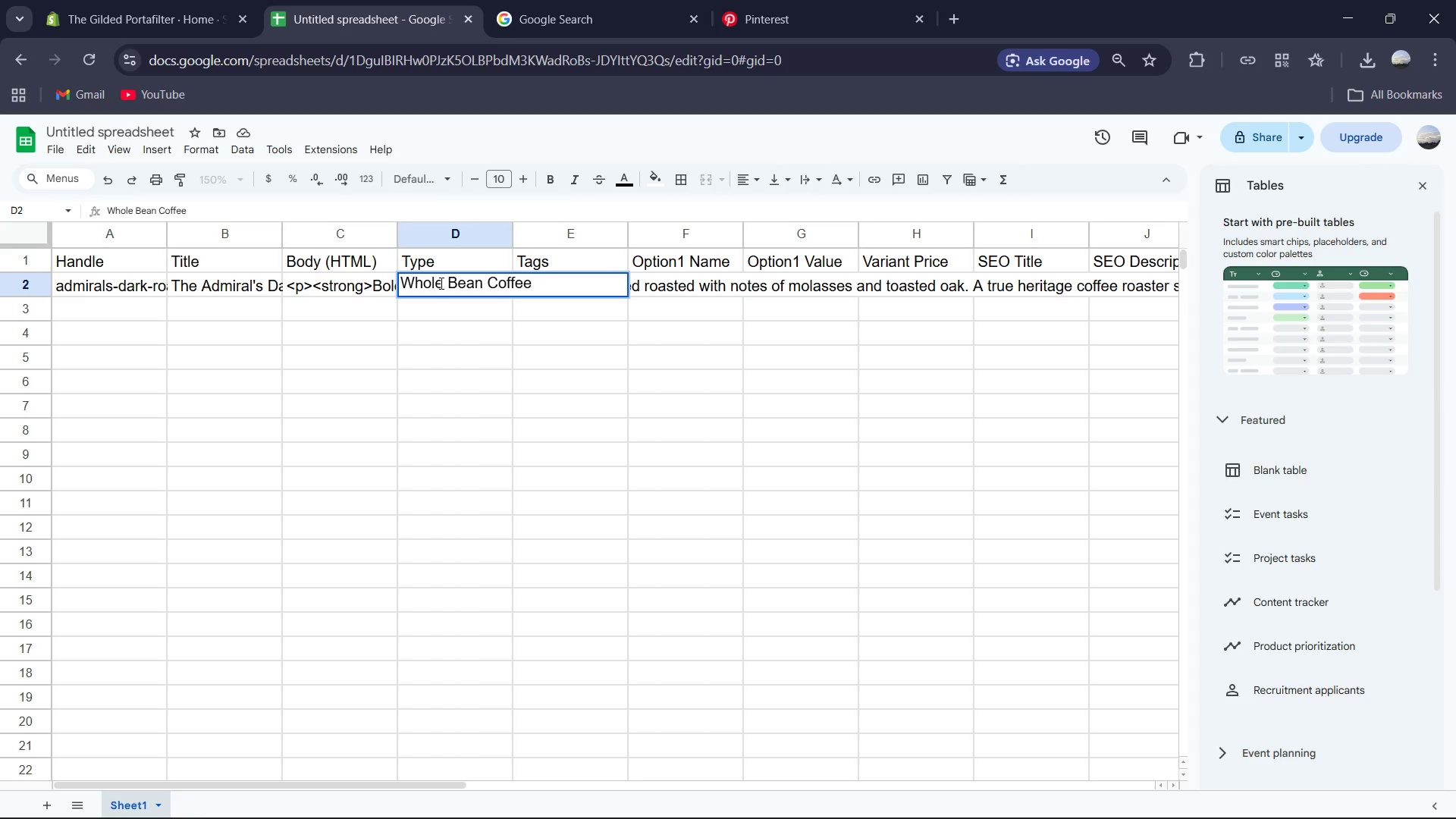 
left_click([551, 310])
 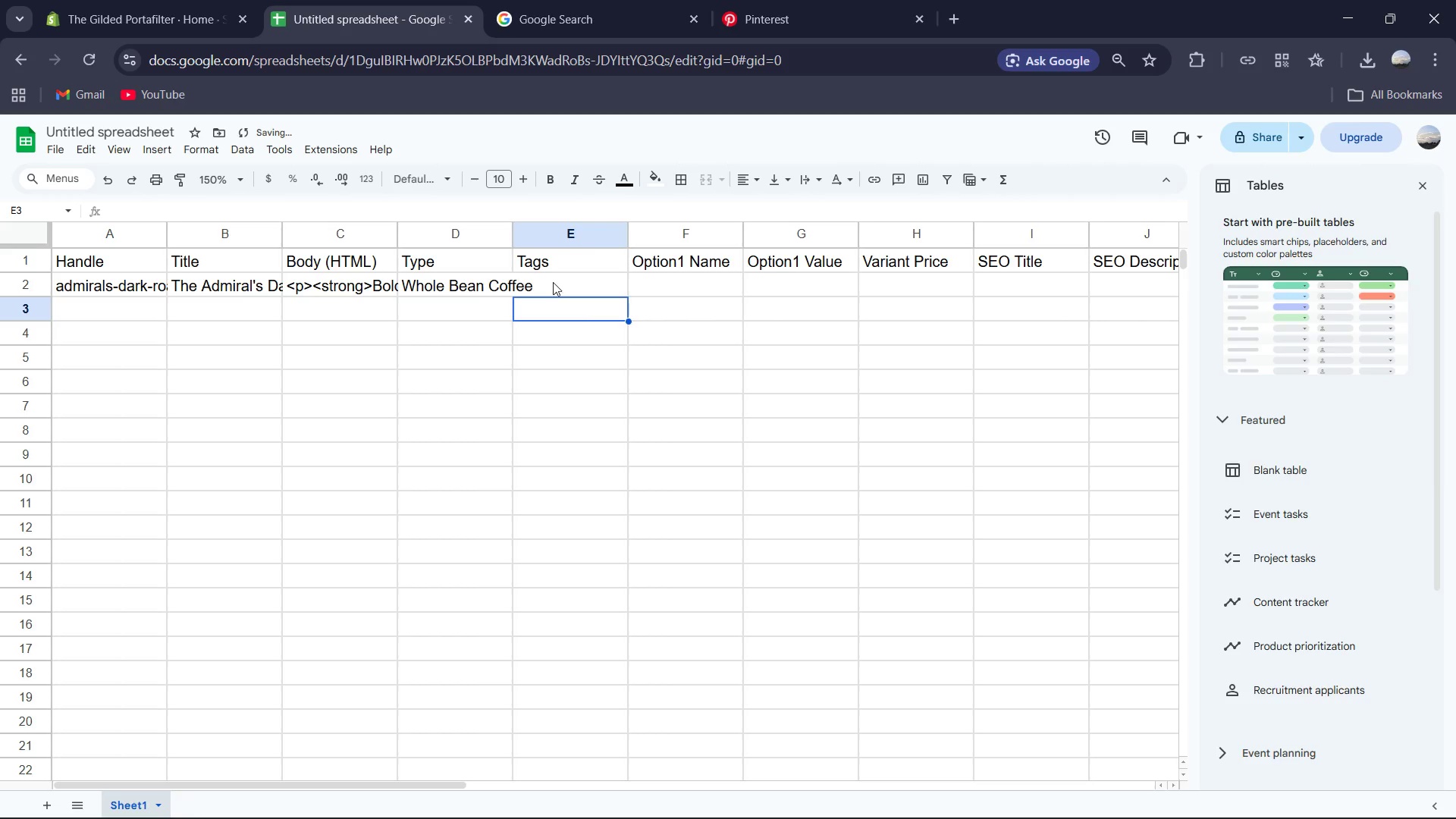 
left_click([554, 279])
 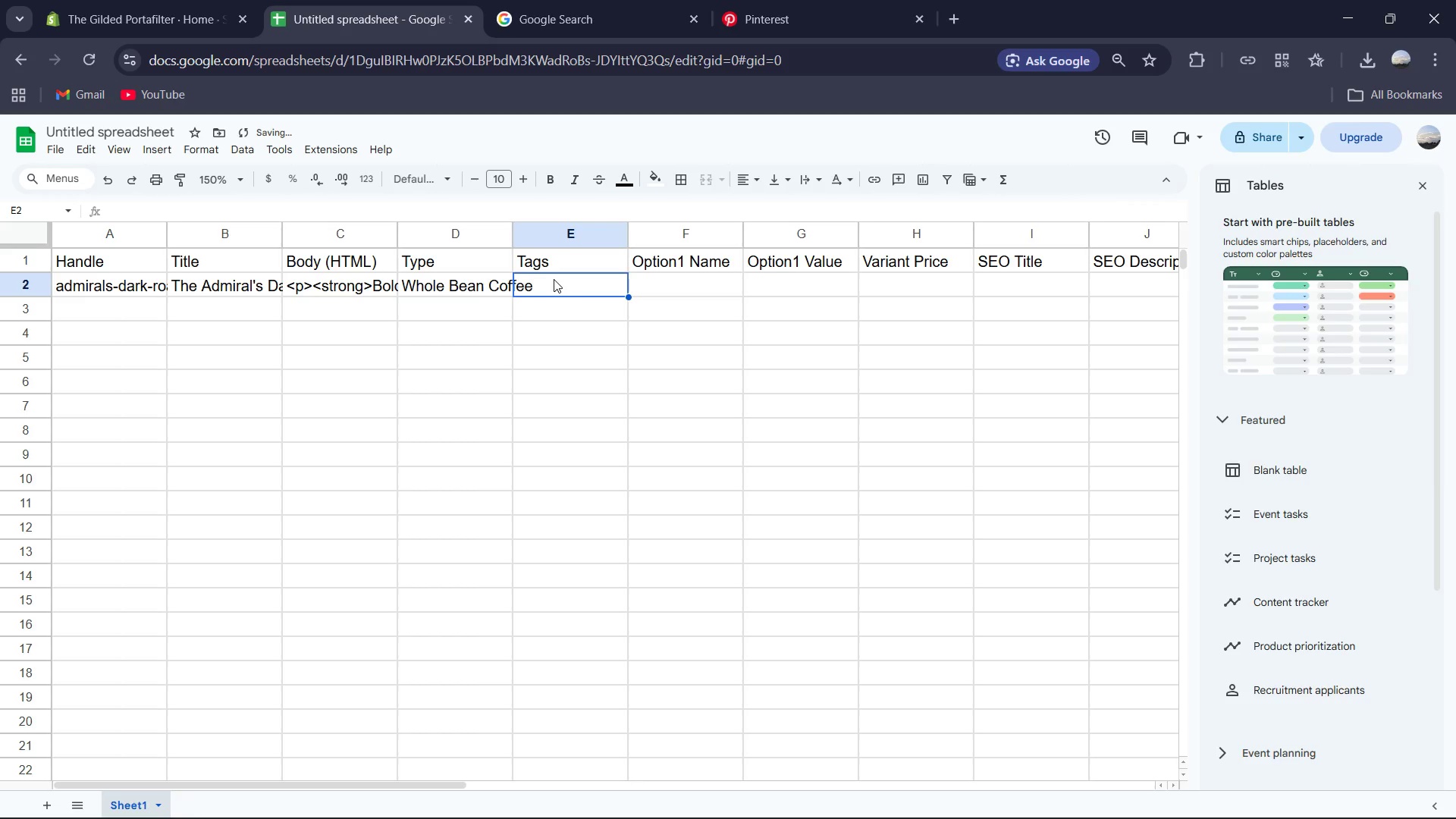 
type(Harbor Blends, Dark Roast )
 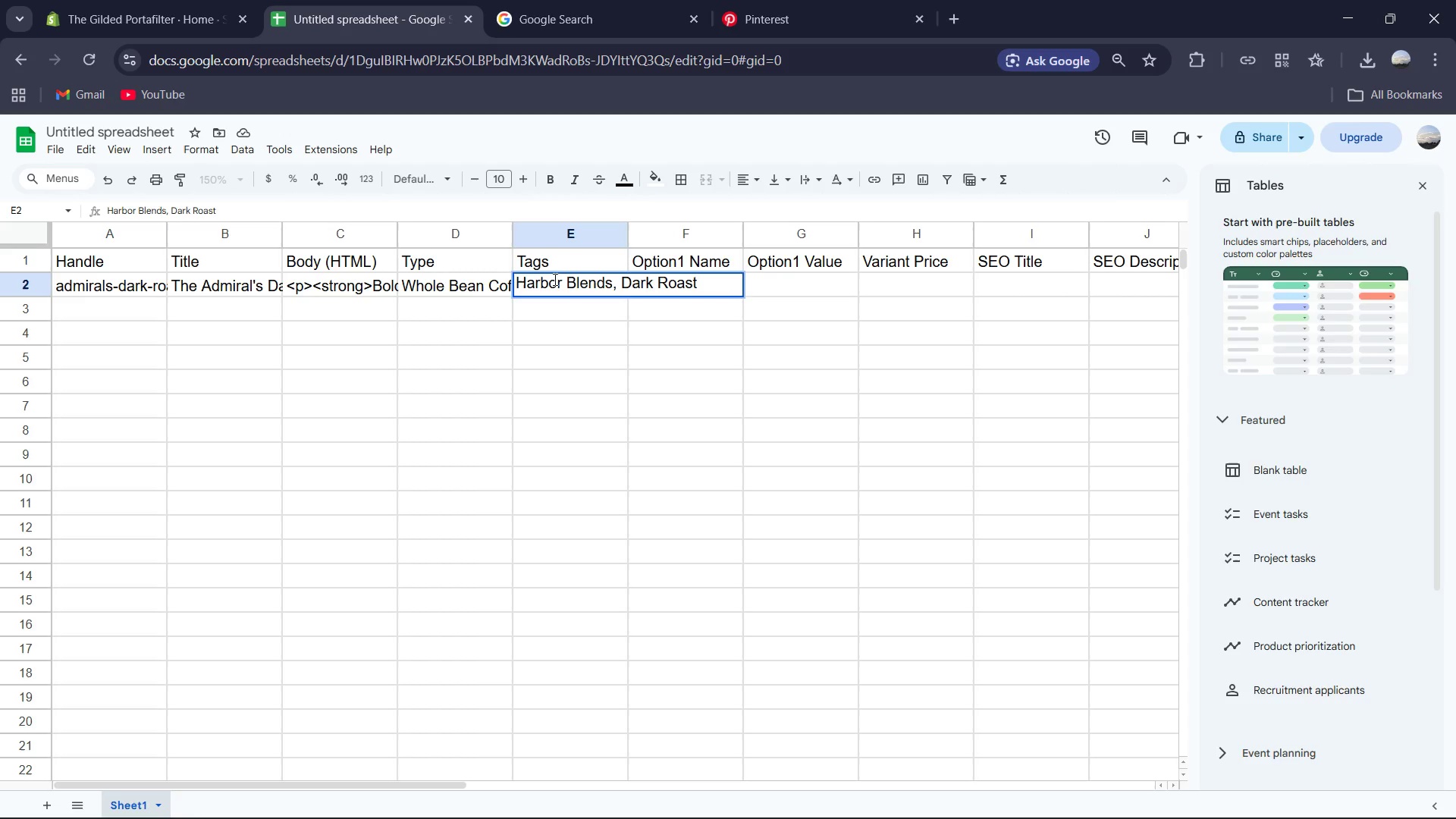 
key(ArrowRight)
 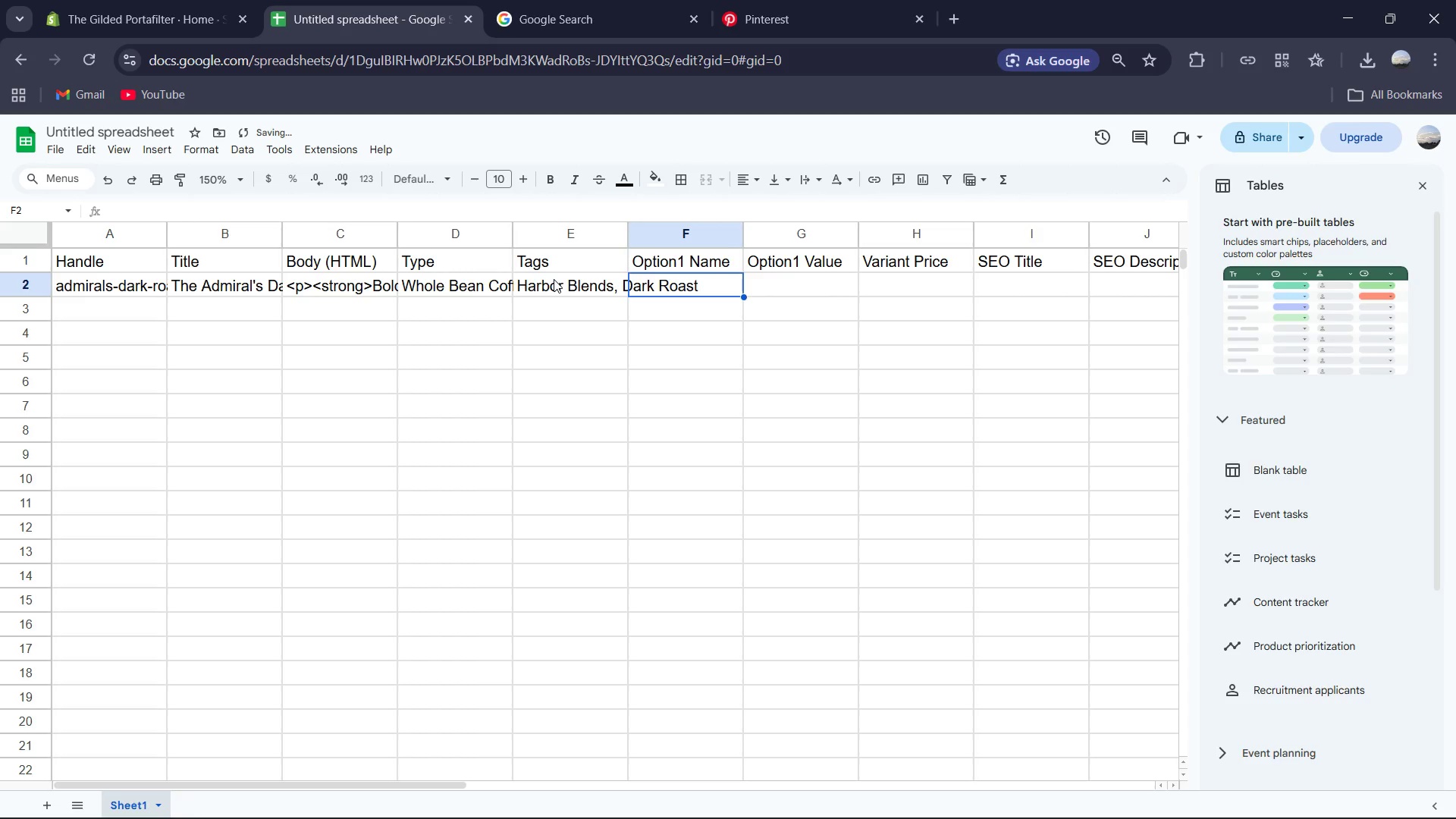 
type(Grind Size )
 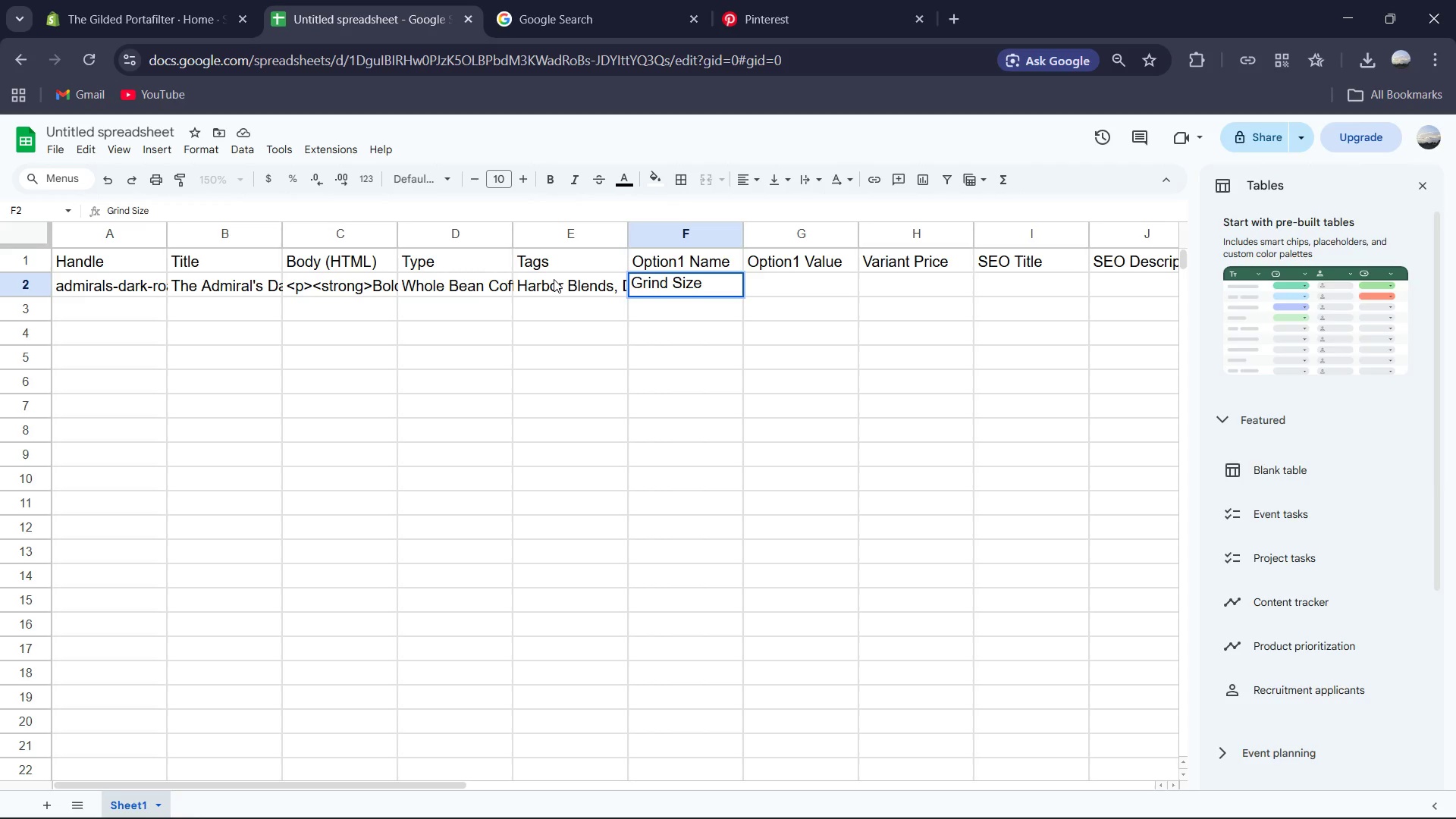 
key(ArrowRight)
 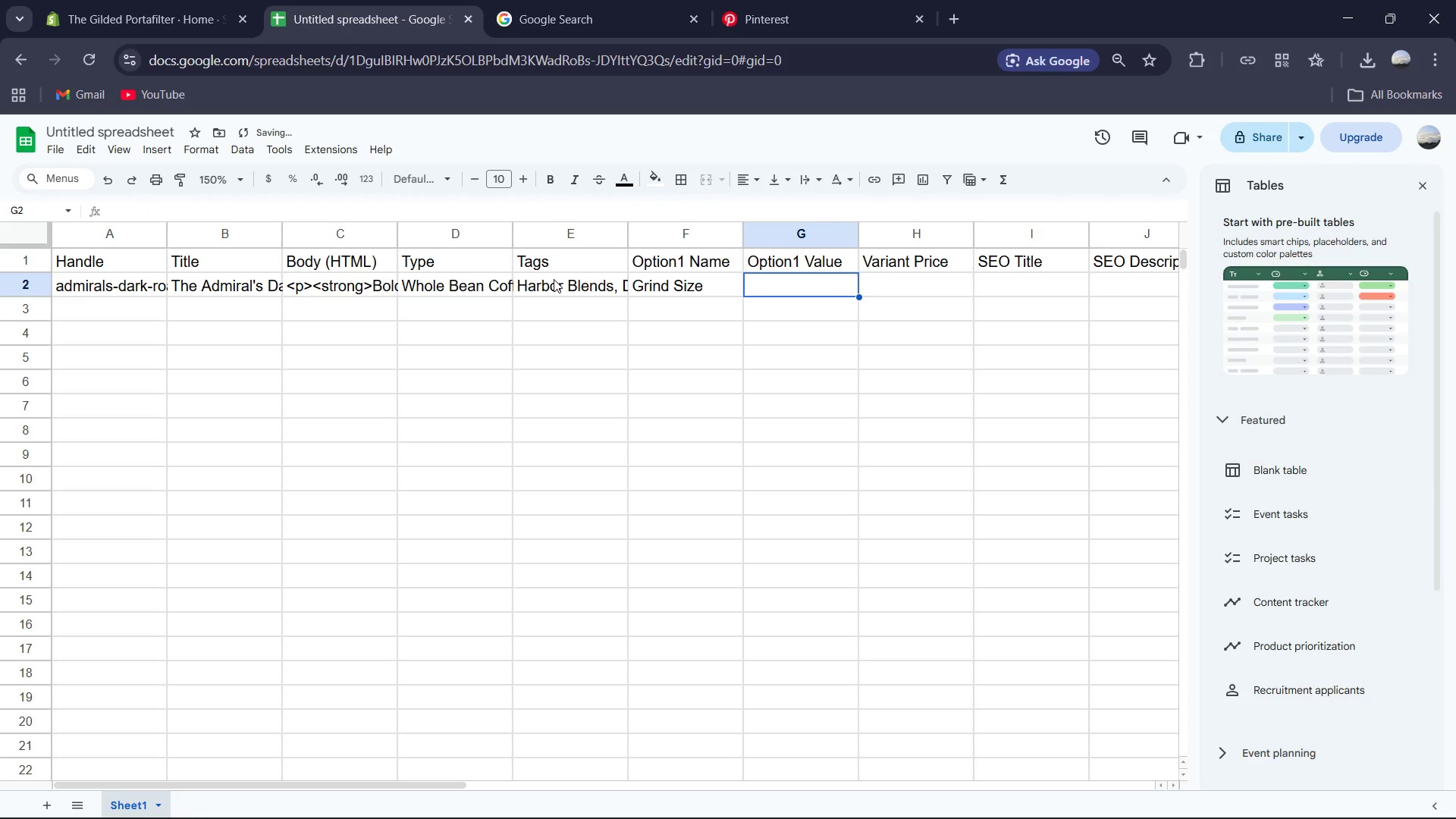 
type(Whole Bean)
 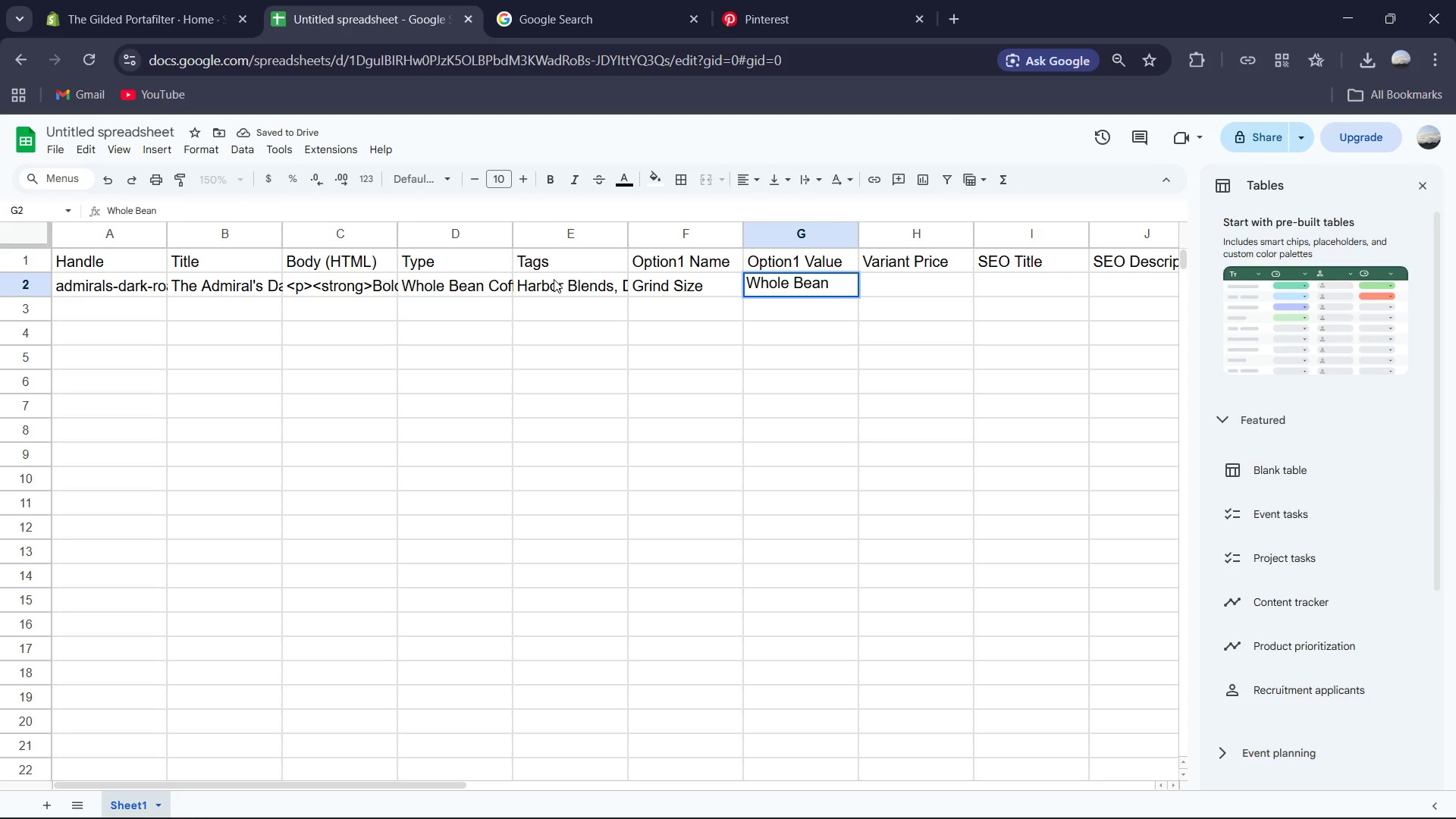 
key(ArrowRight)
 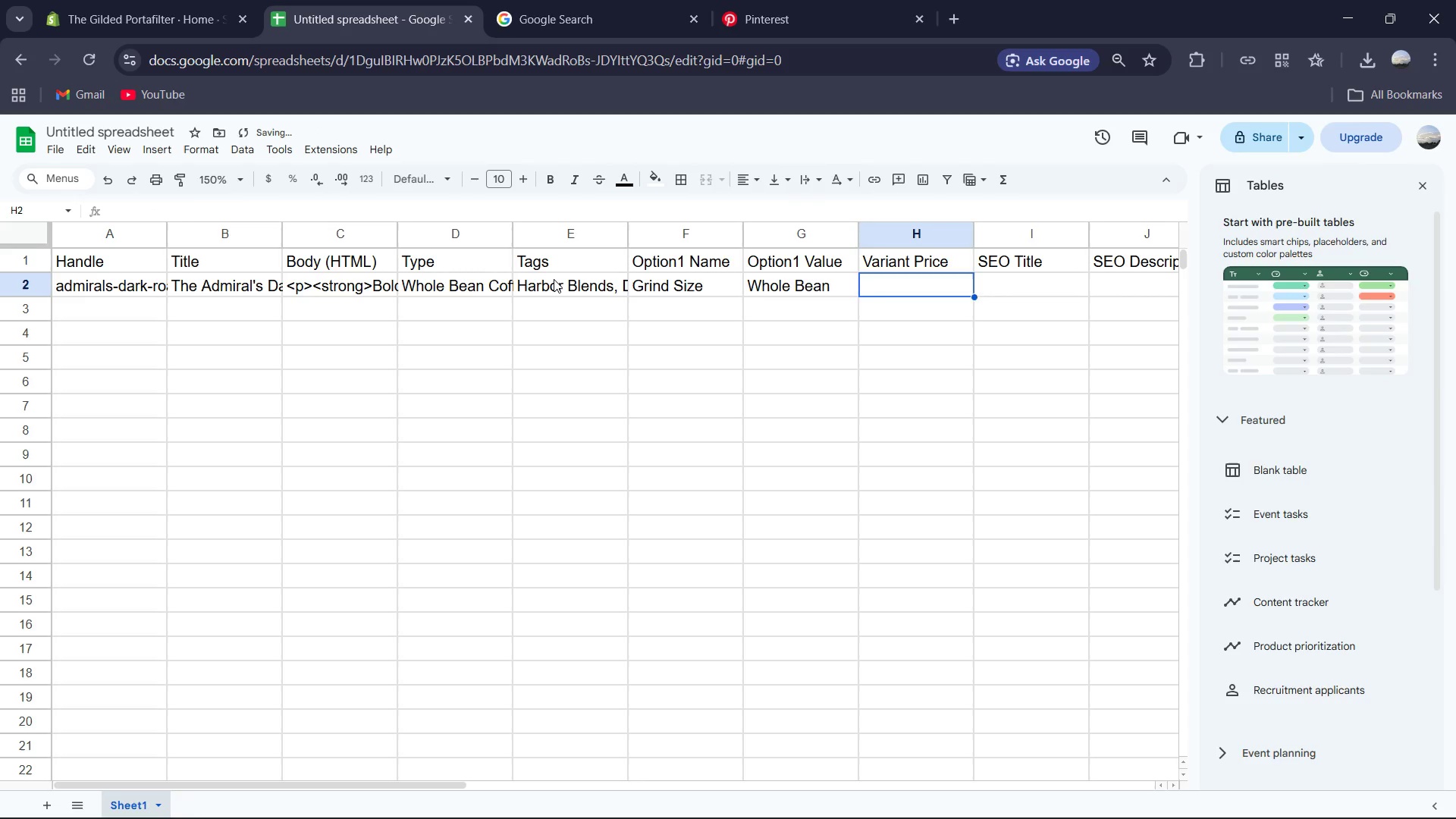 
key(Numpad4)
 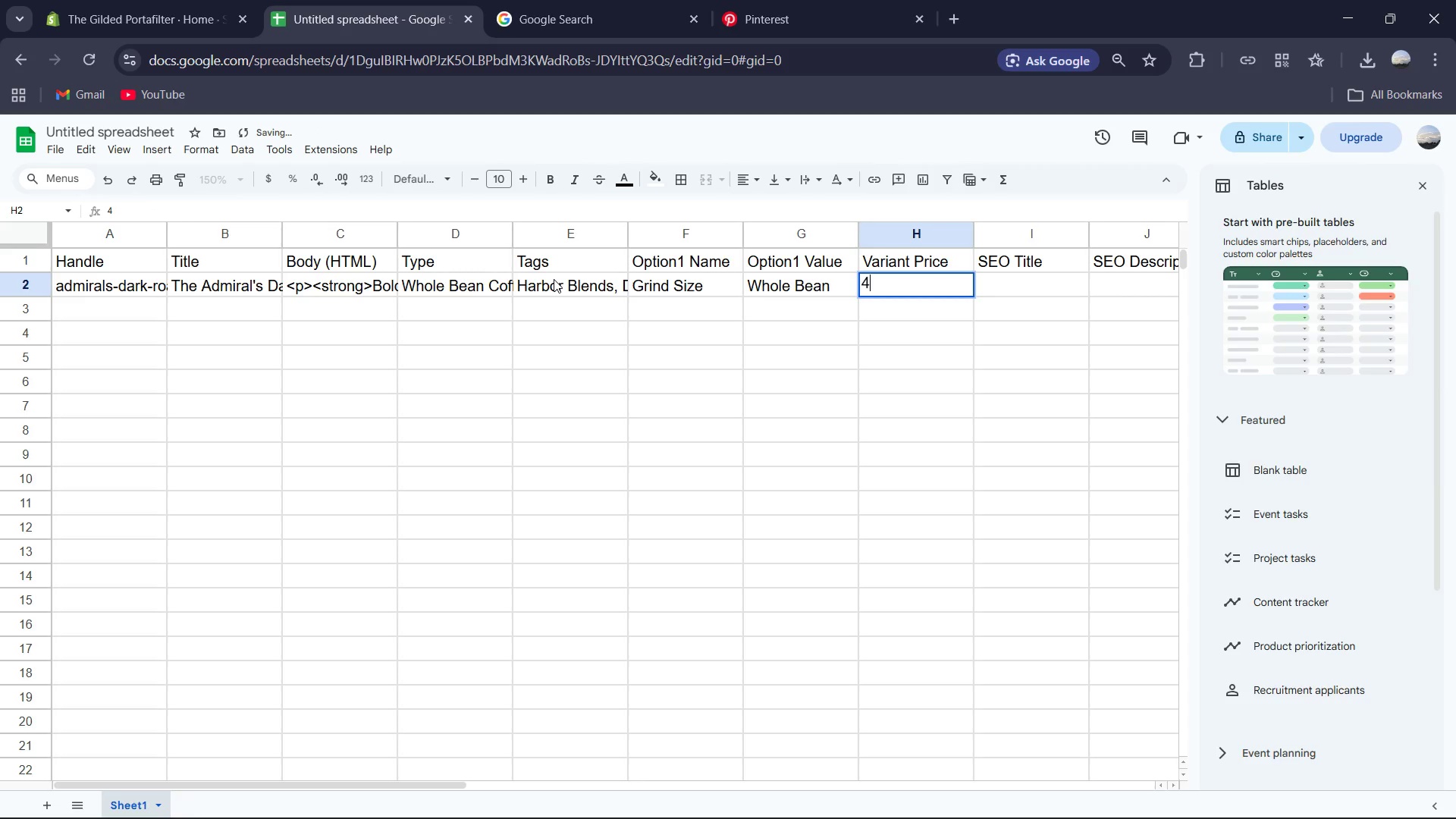 
key(Numpad5)
 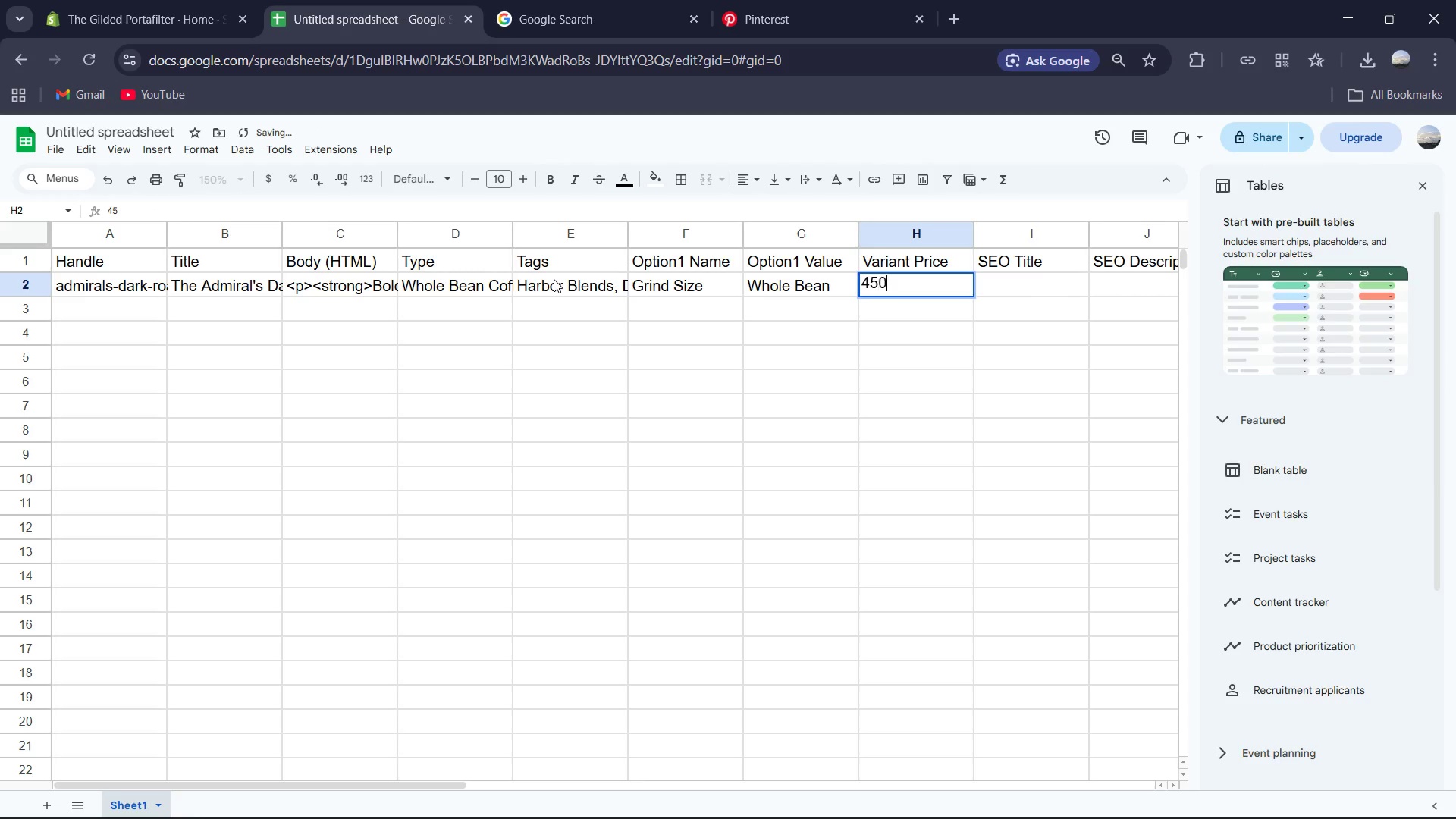 
key(Numpad0)
 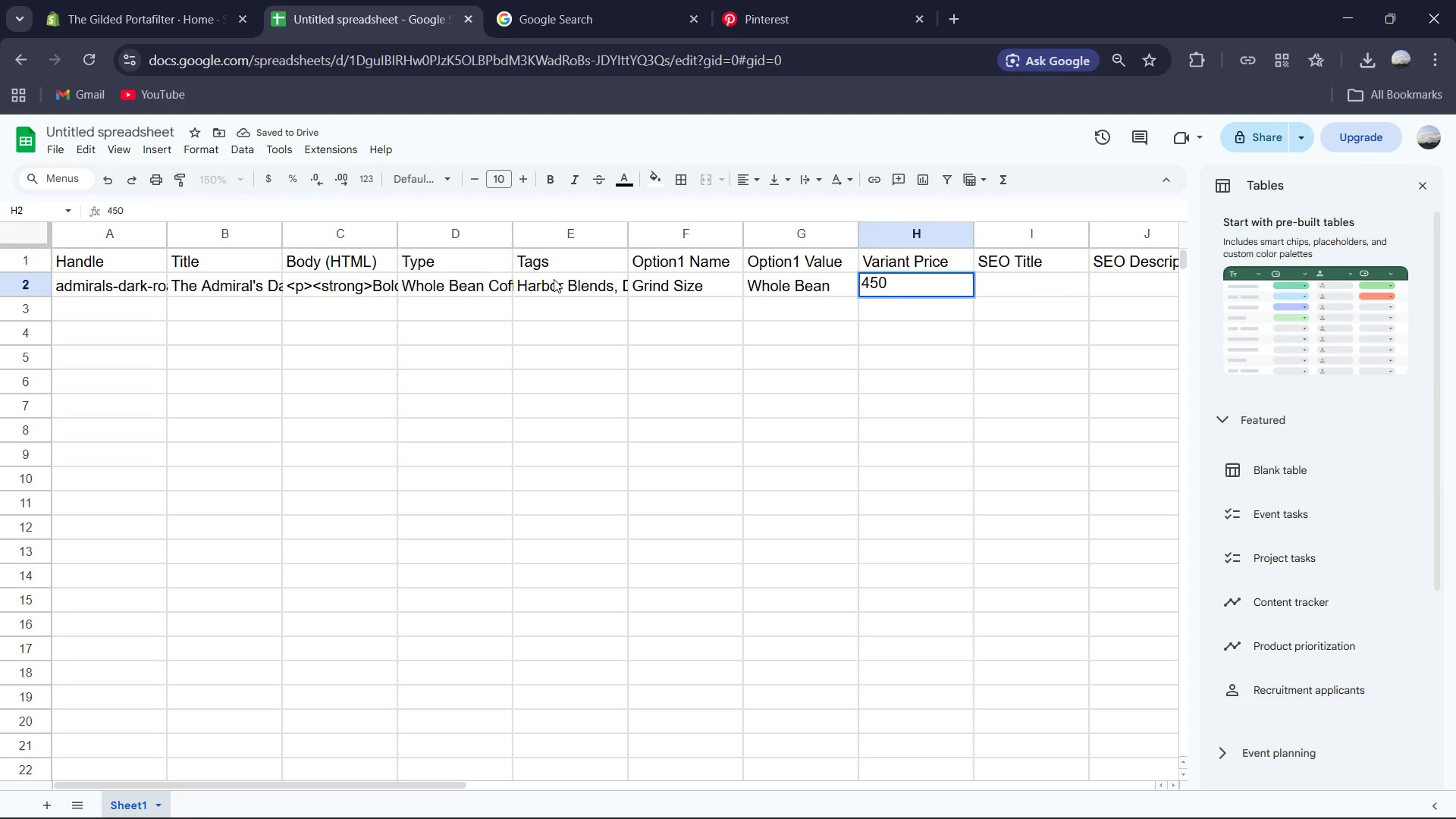 
key(ArrowRight)
 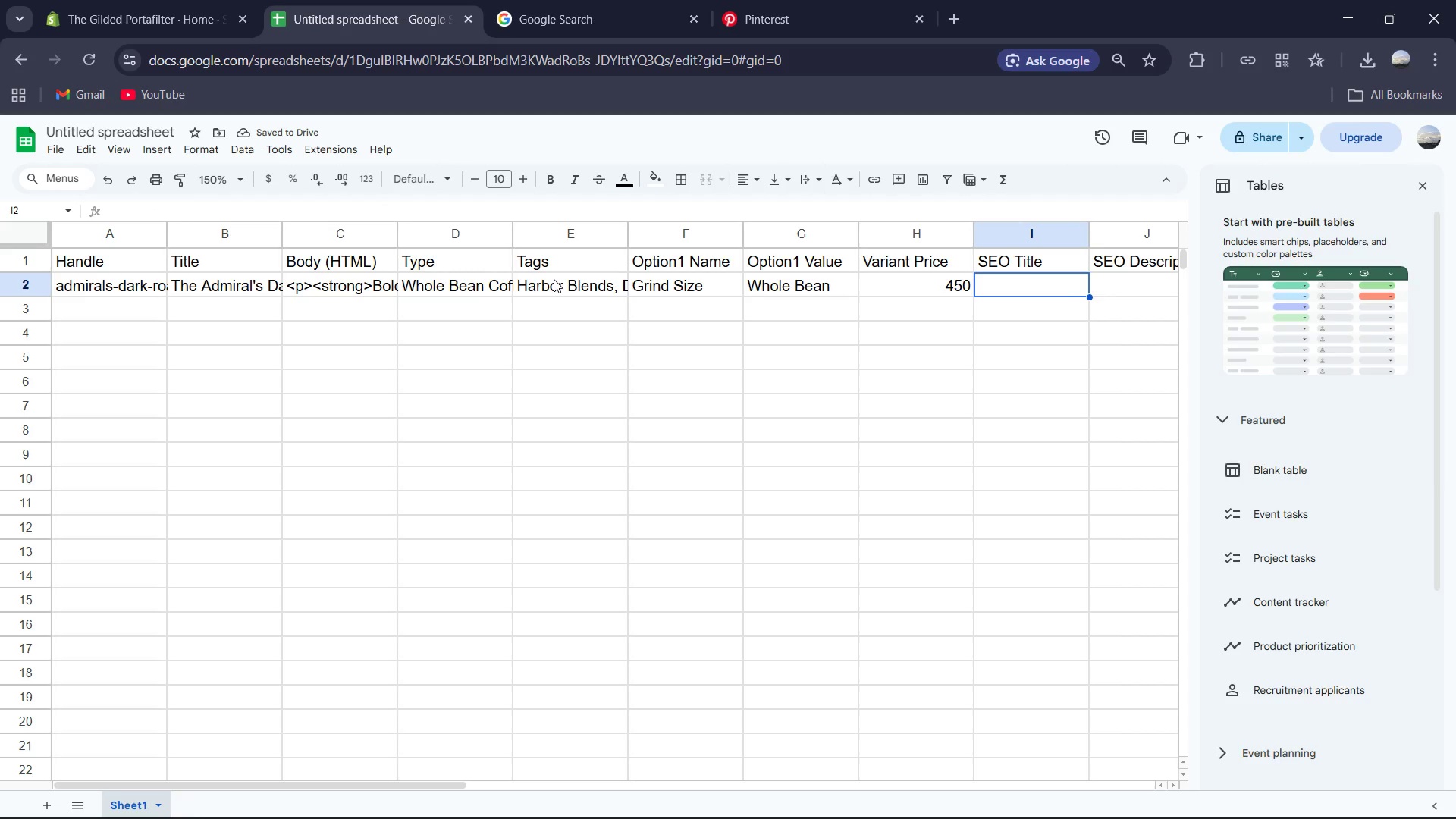 
wait(5.27)
 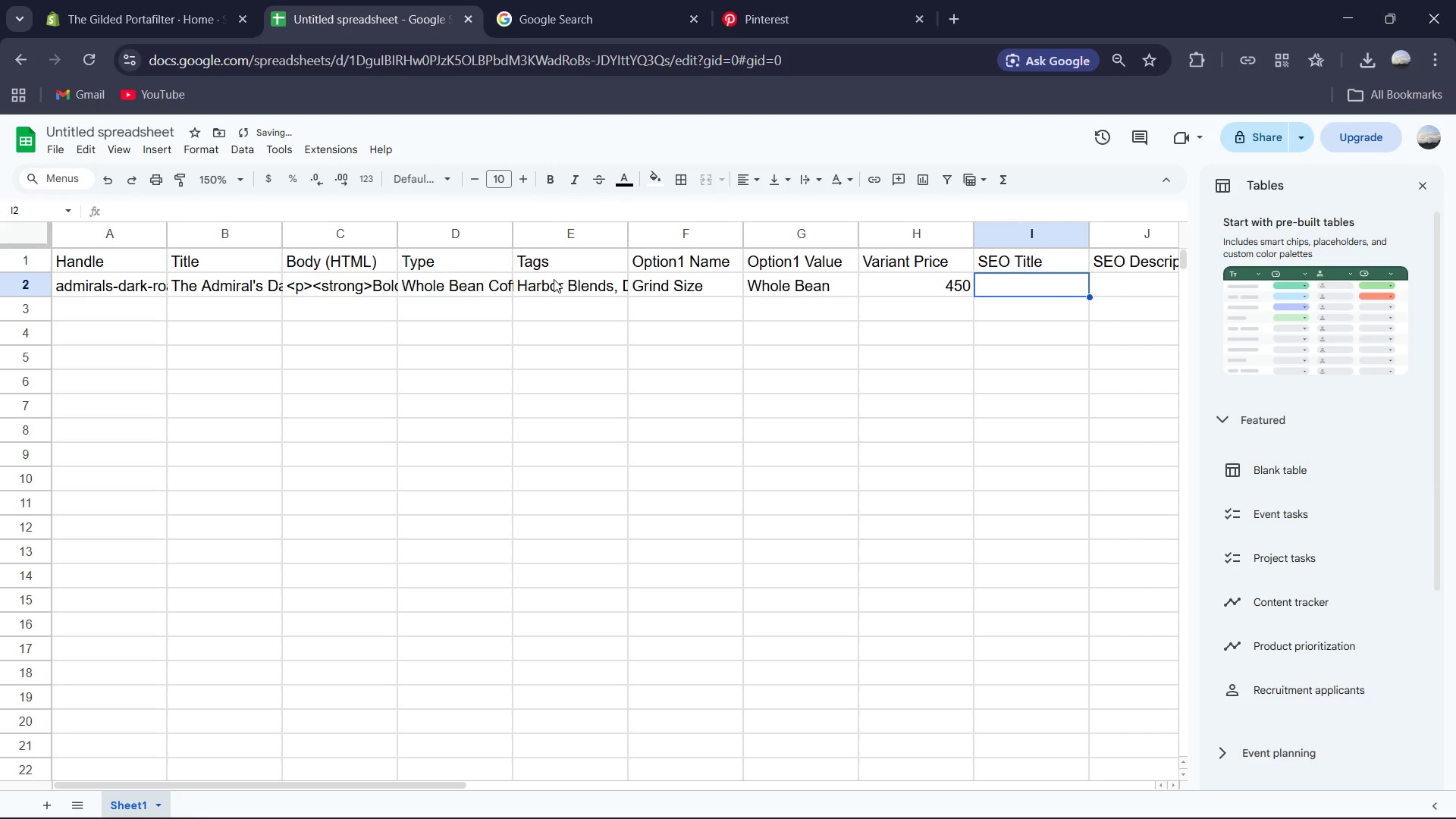 
left_click([808, 257])
 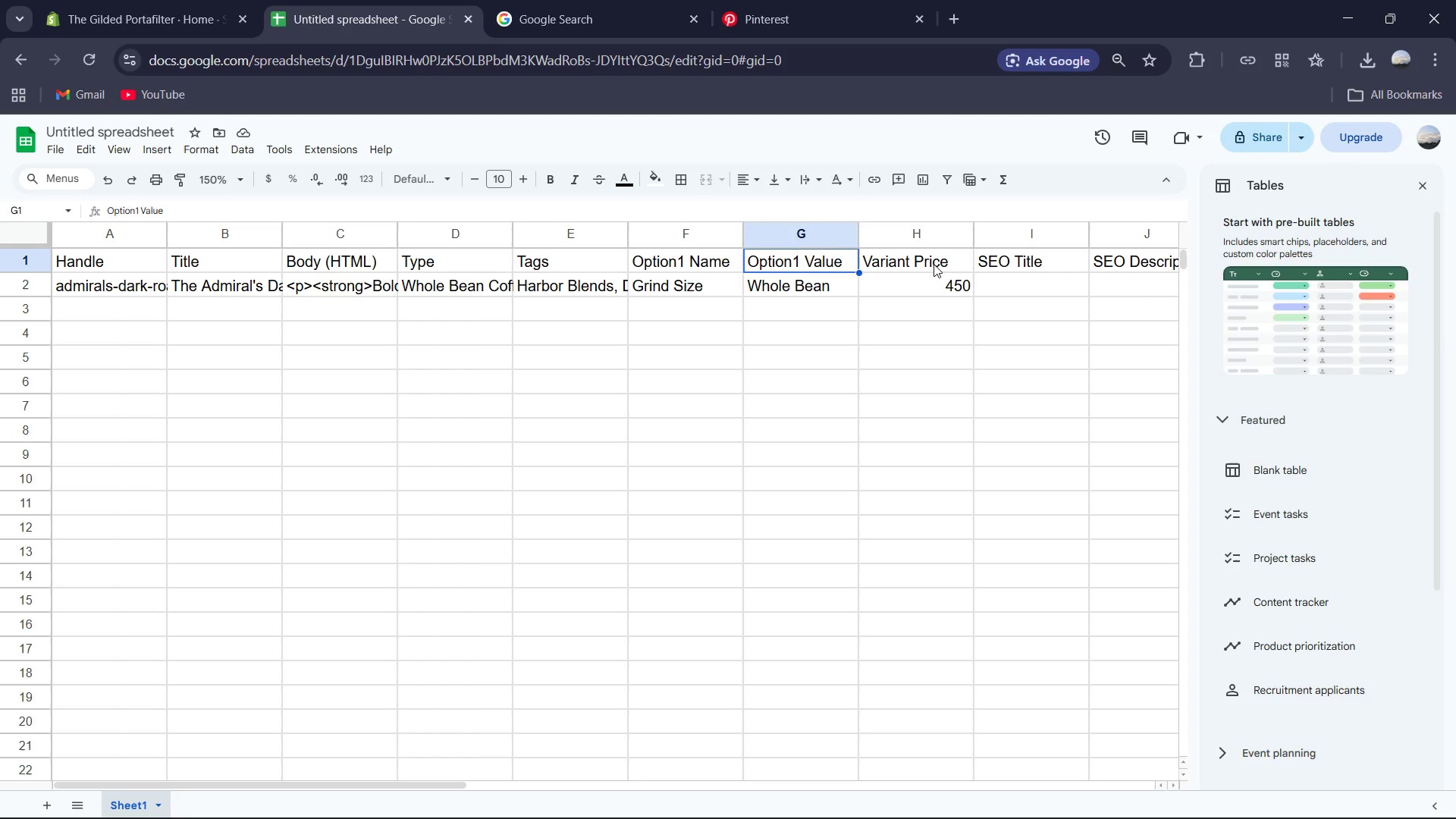 
left_click([934, 264])
 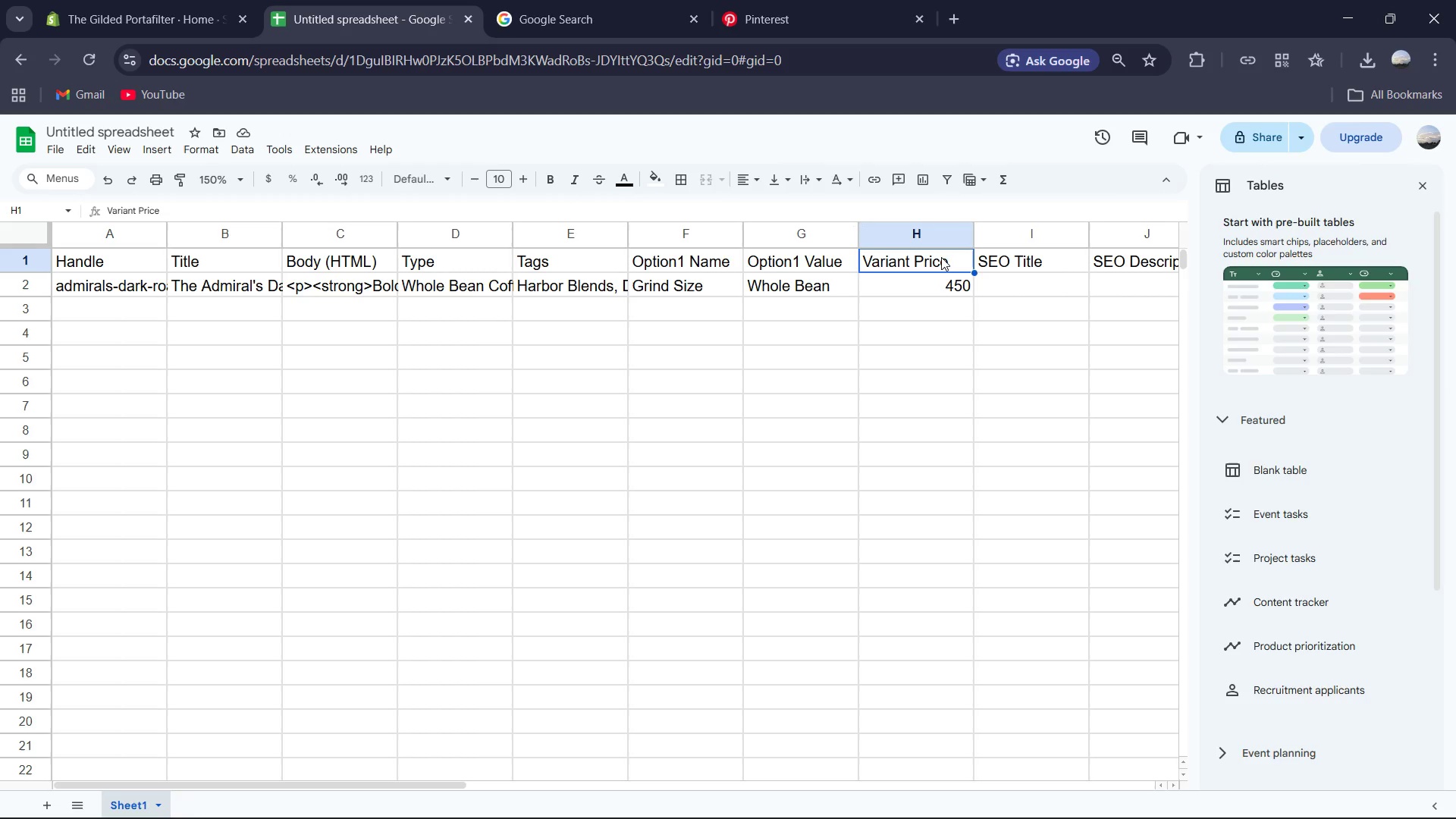 
triple_click([941, 257])
 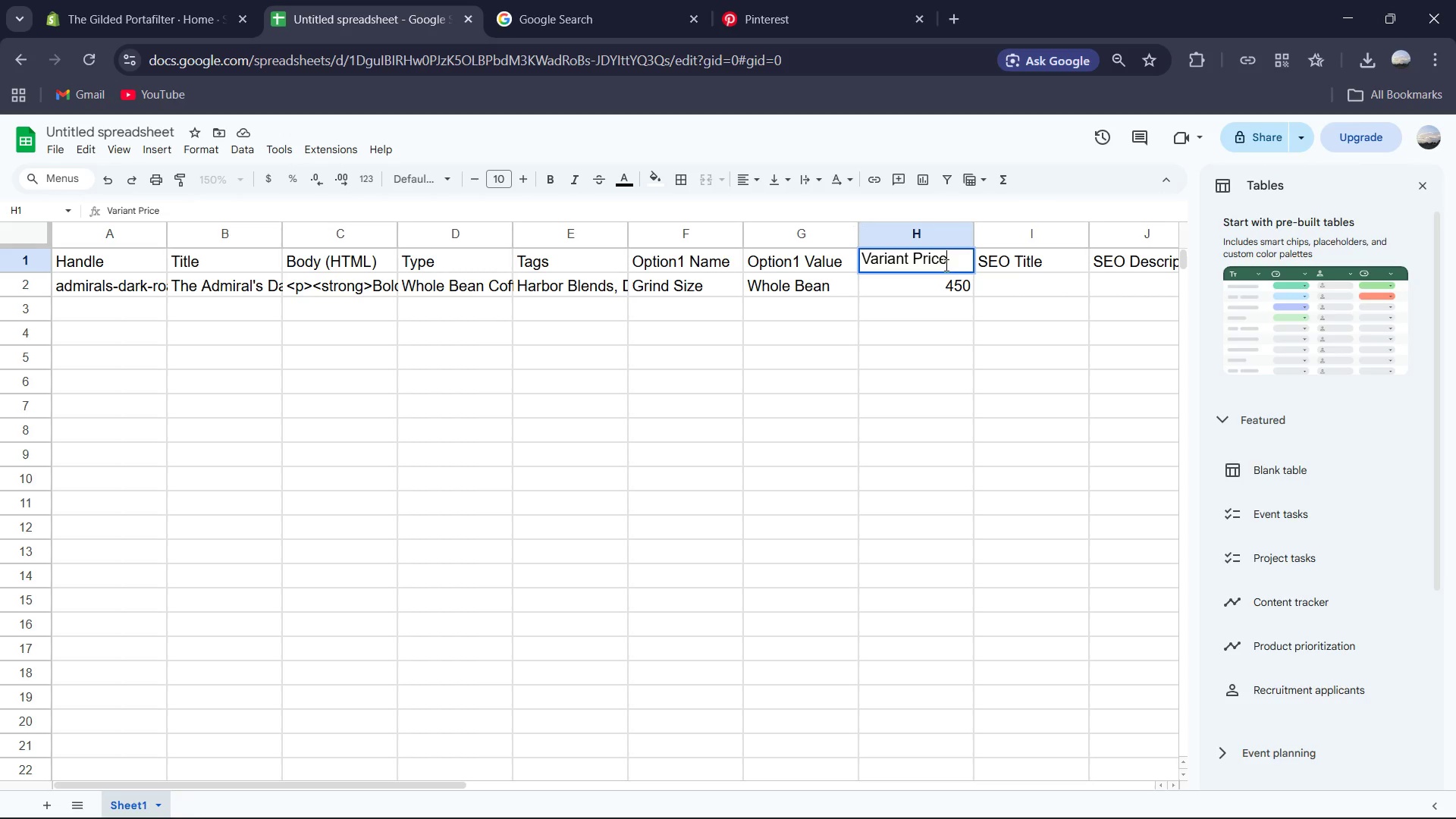 
key(Control+A)
 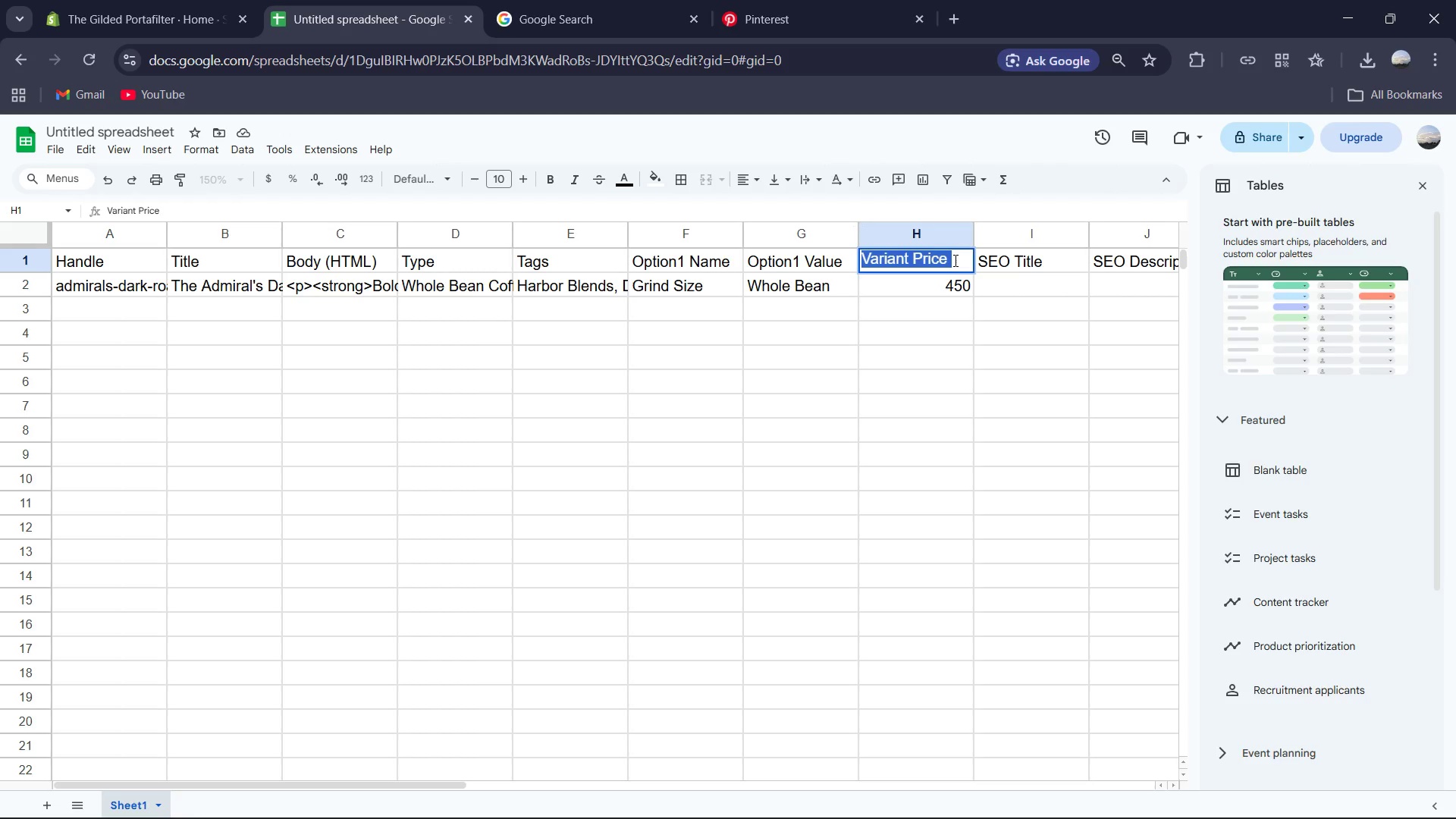 
type(Variant Grams)
 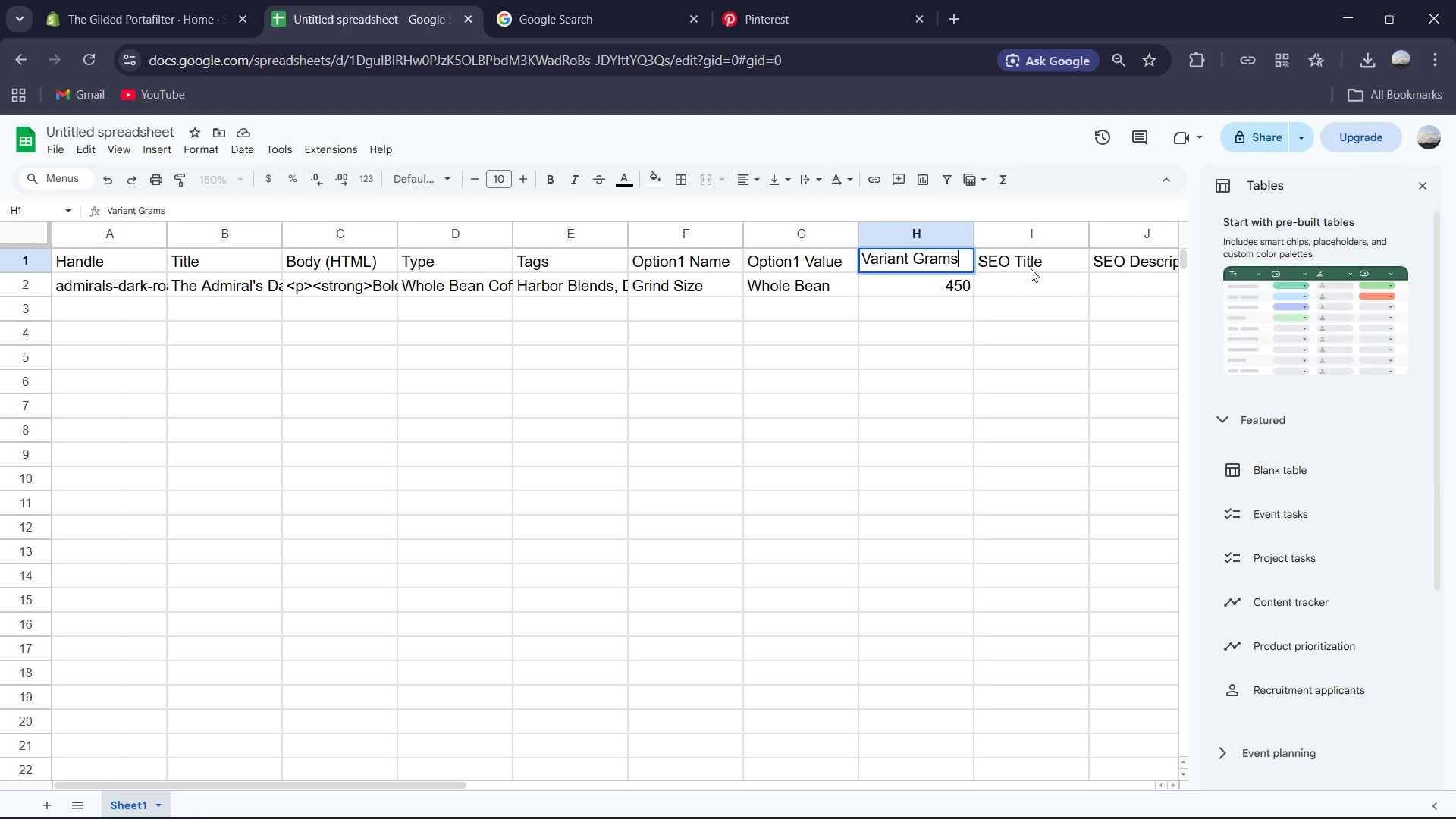 
double_click([1032, 263])
 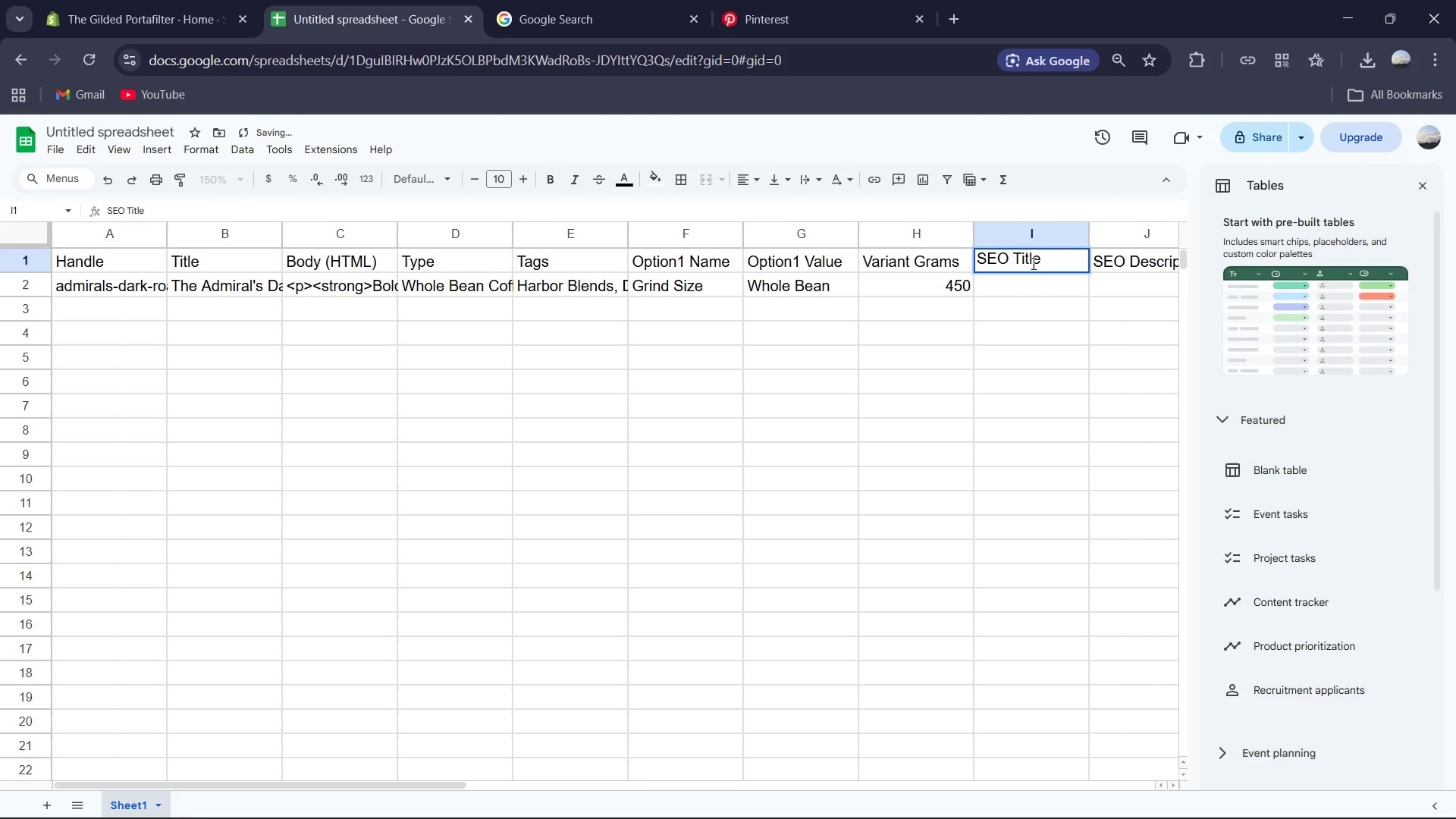 
key(Control+A)
 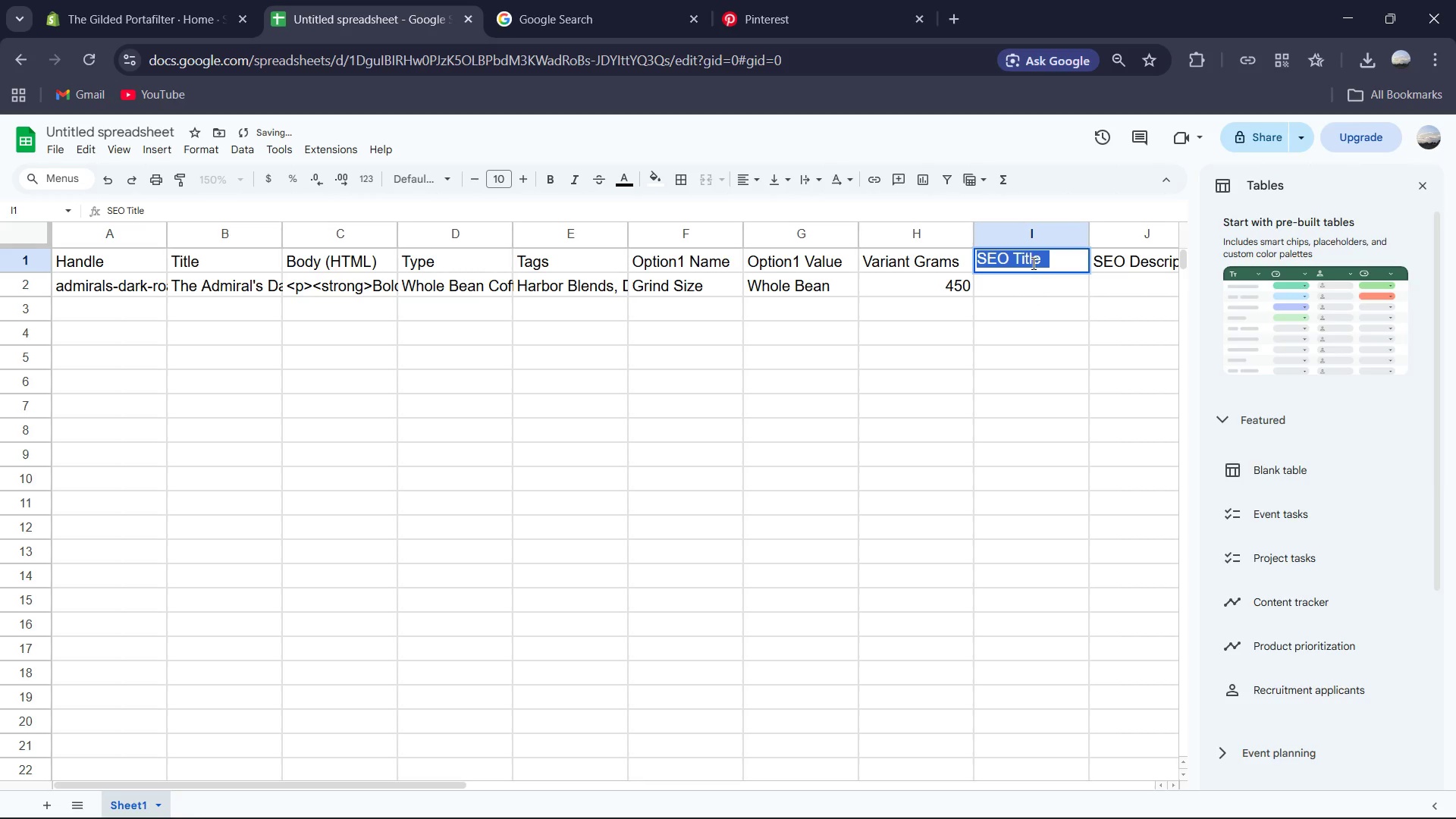 
type(Variant Price )
 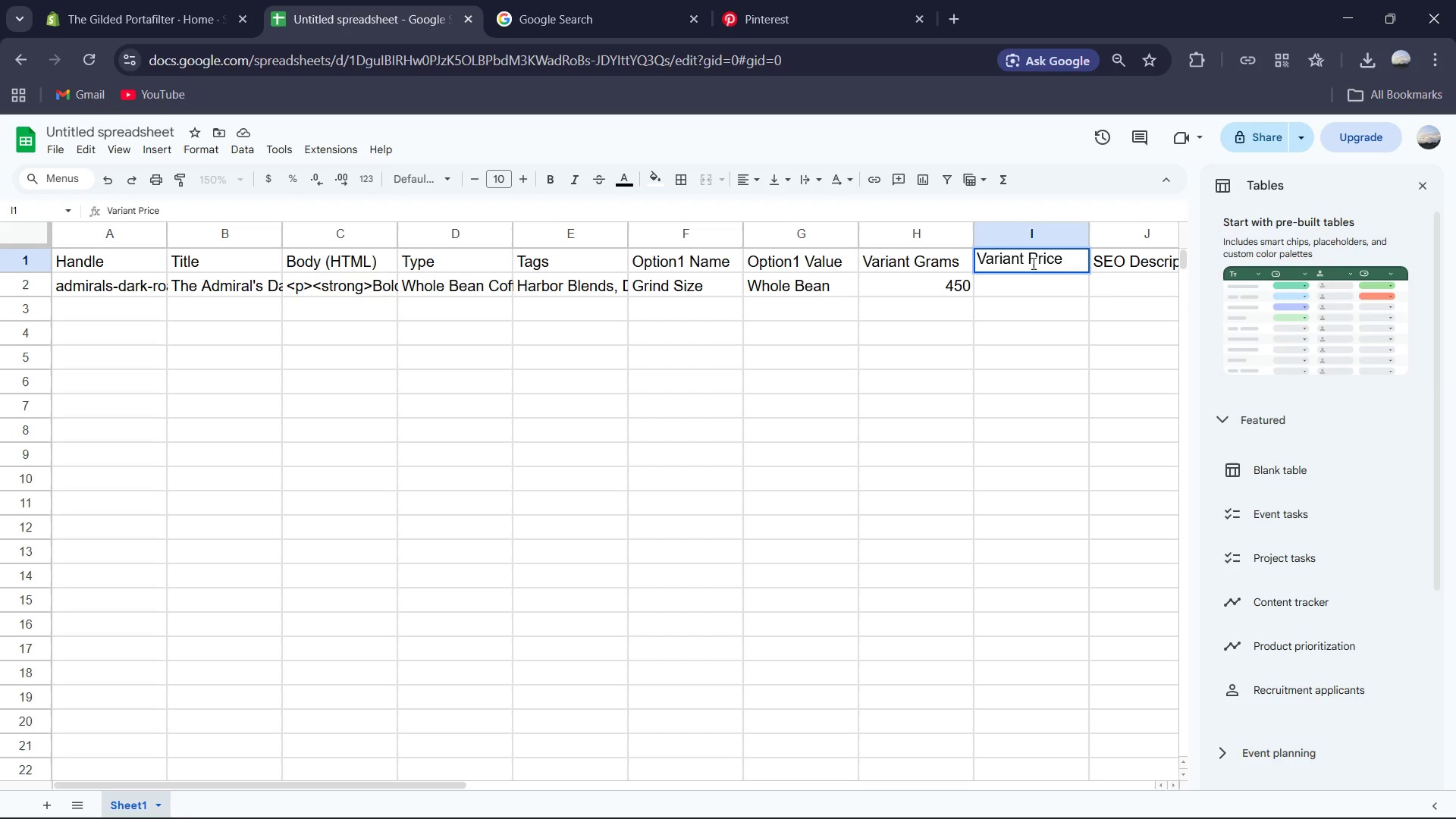 
double_click([1131, 259])
 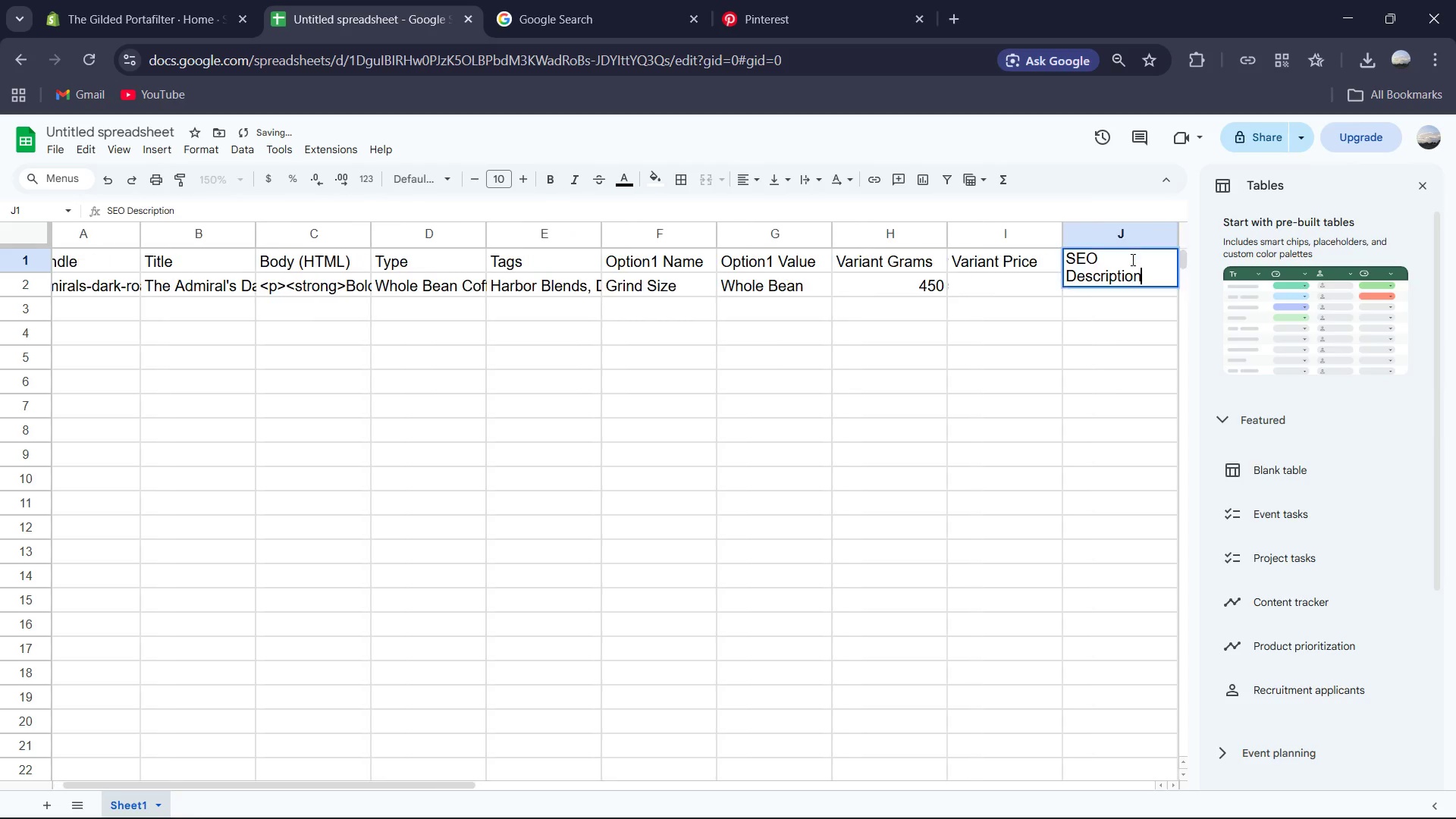 
key(Control+A)
 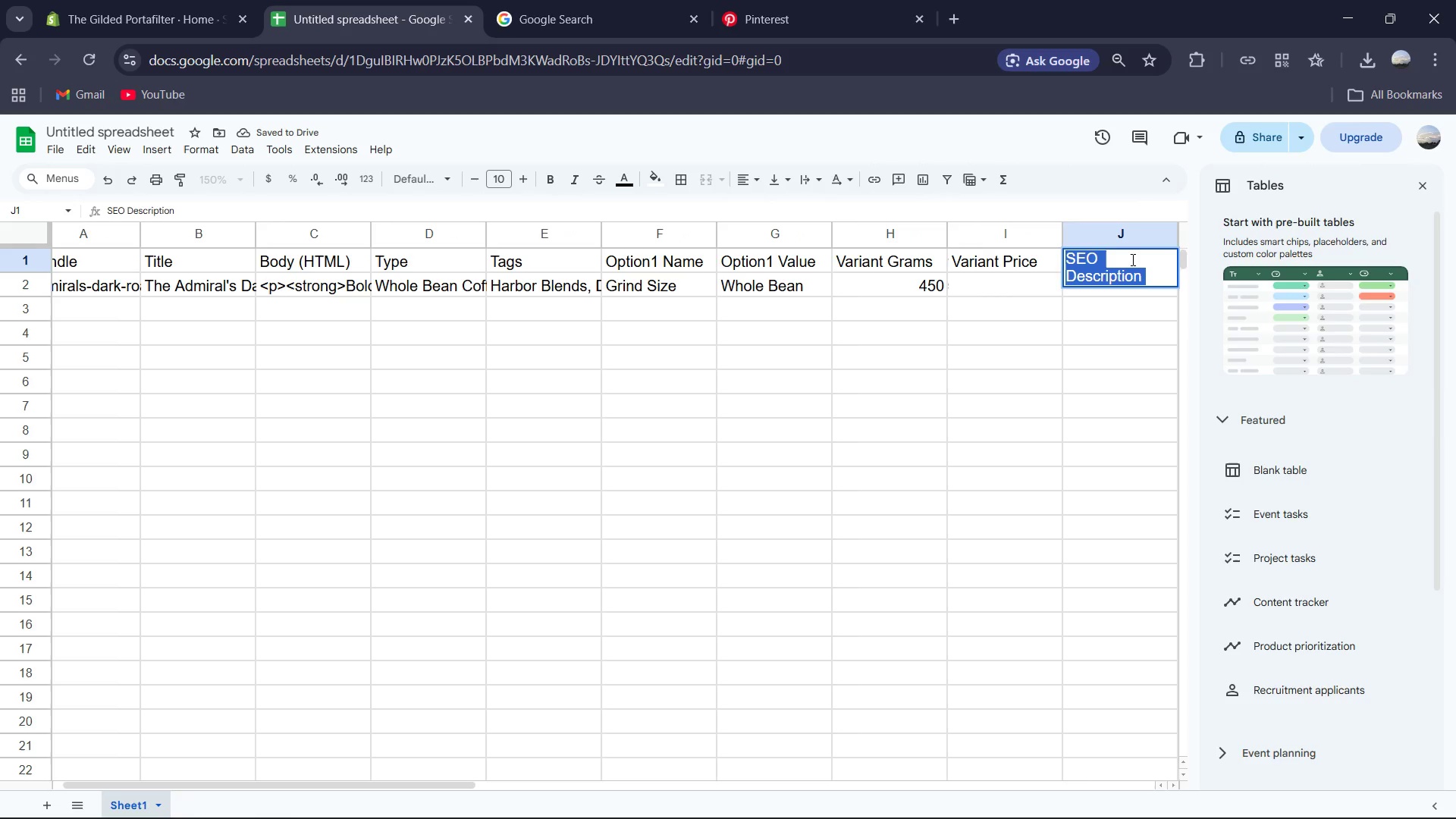 
type(SEO Title )
 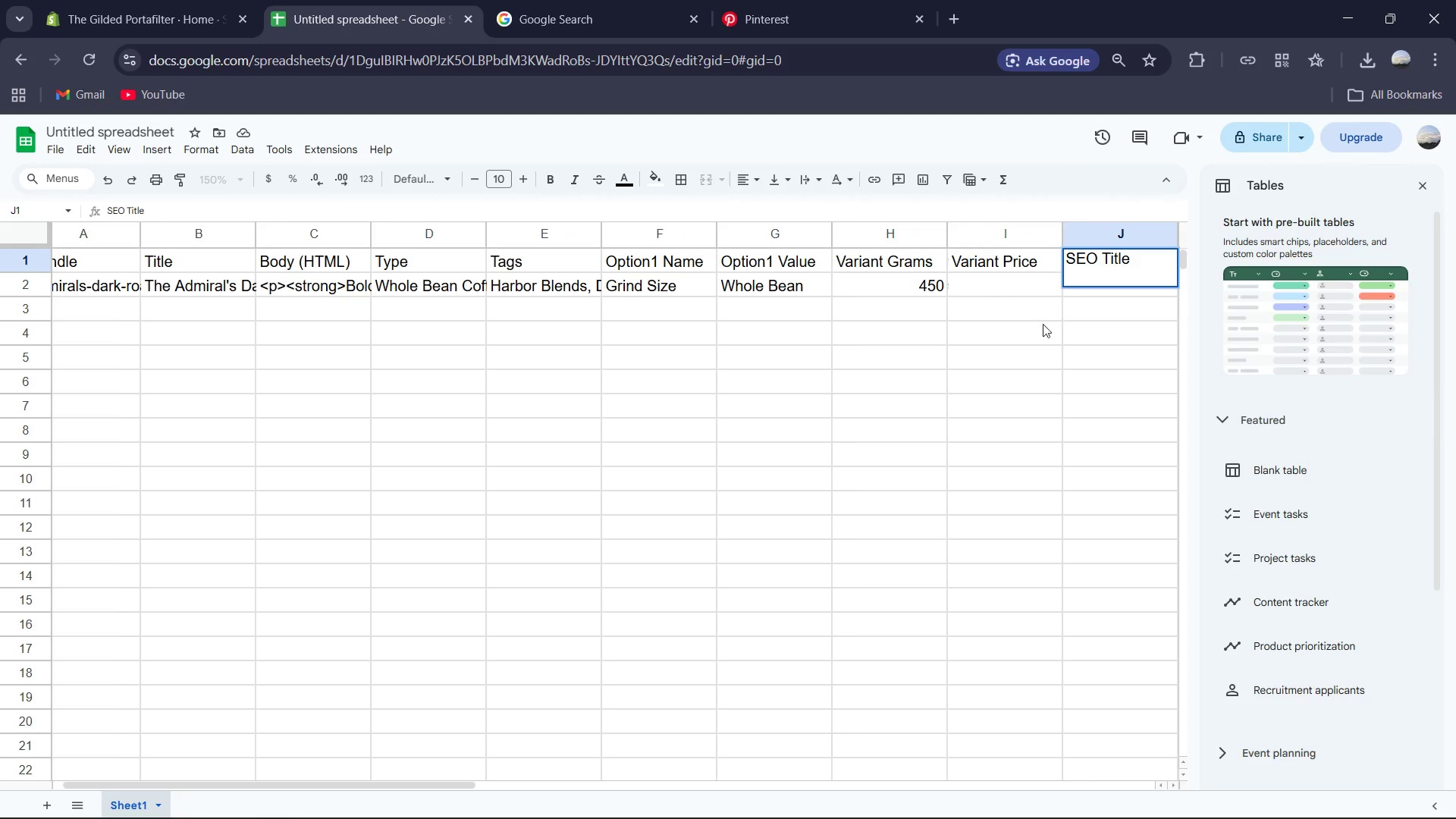 
left_click([1045, 325])
 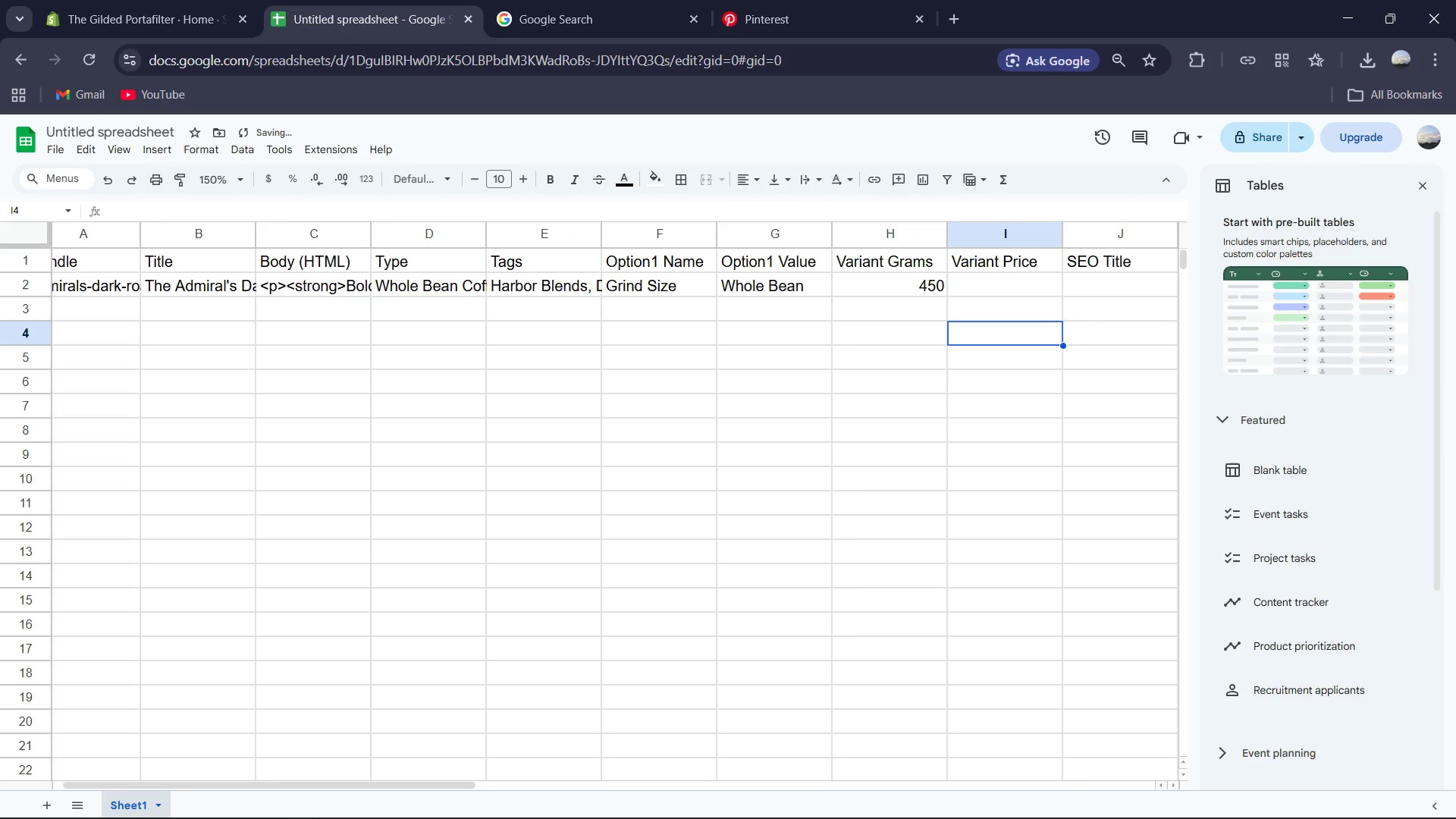 
left_click_drag(start_coordinate=[300, 778], to_coordinate=[475, 784])
 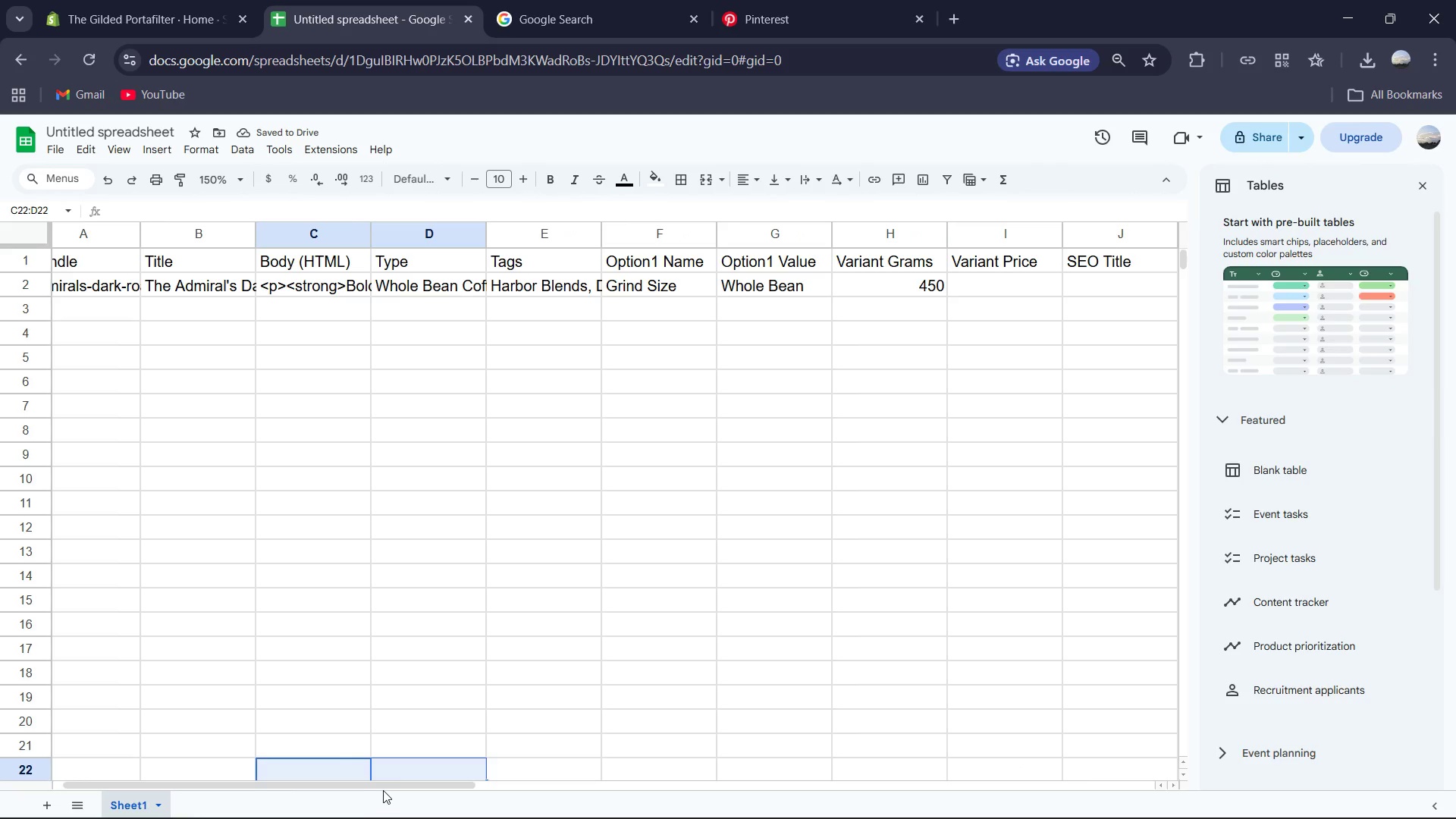 
left_click([384, 790])
 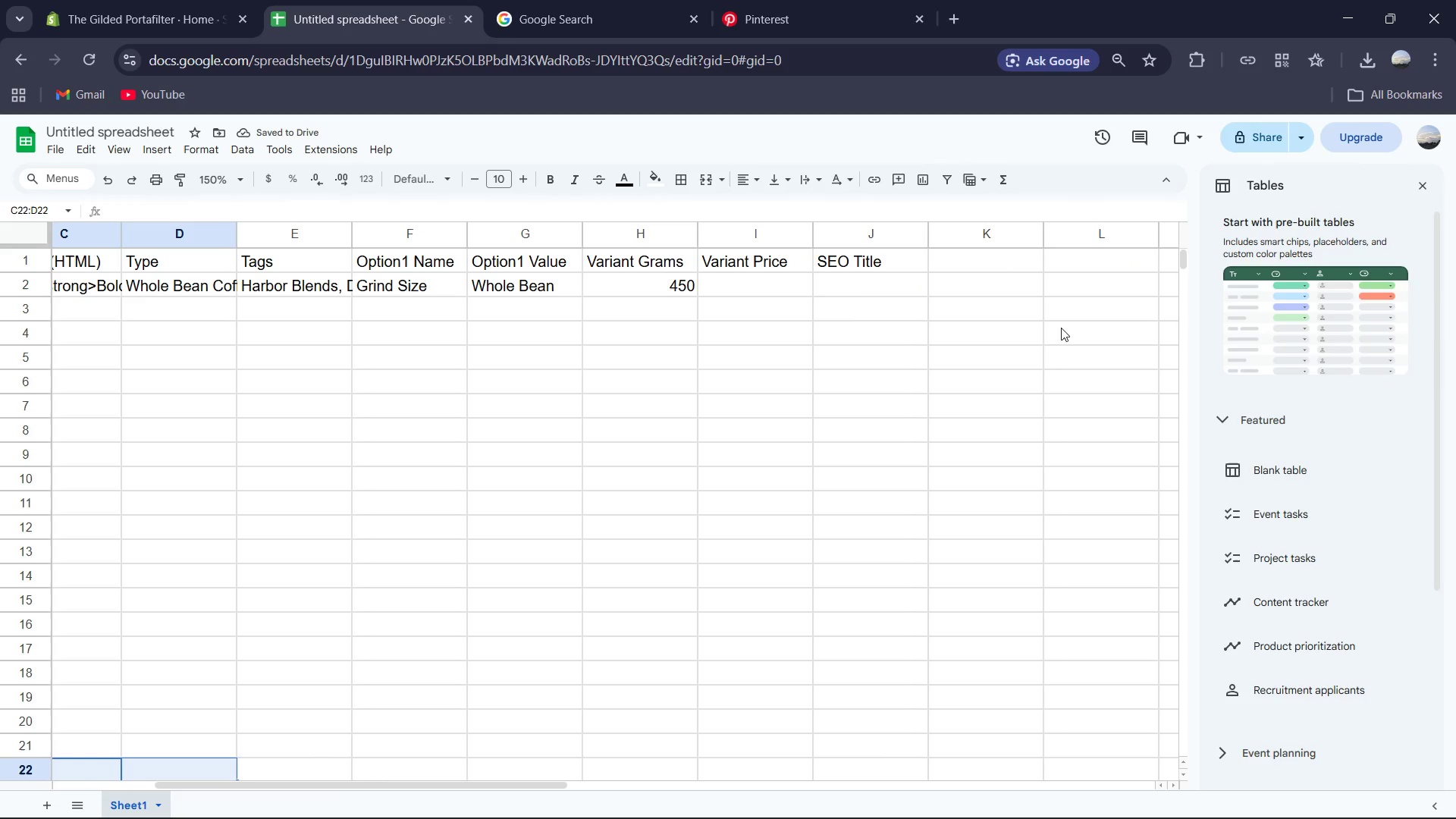 
left_click([948, 267])
 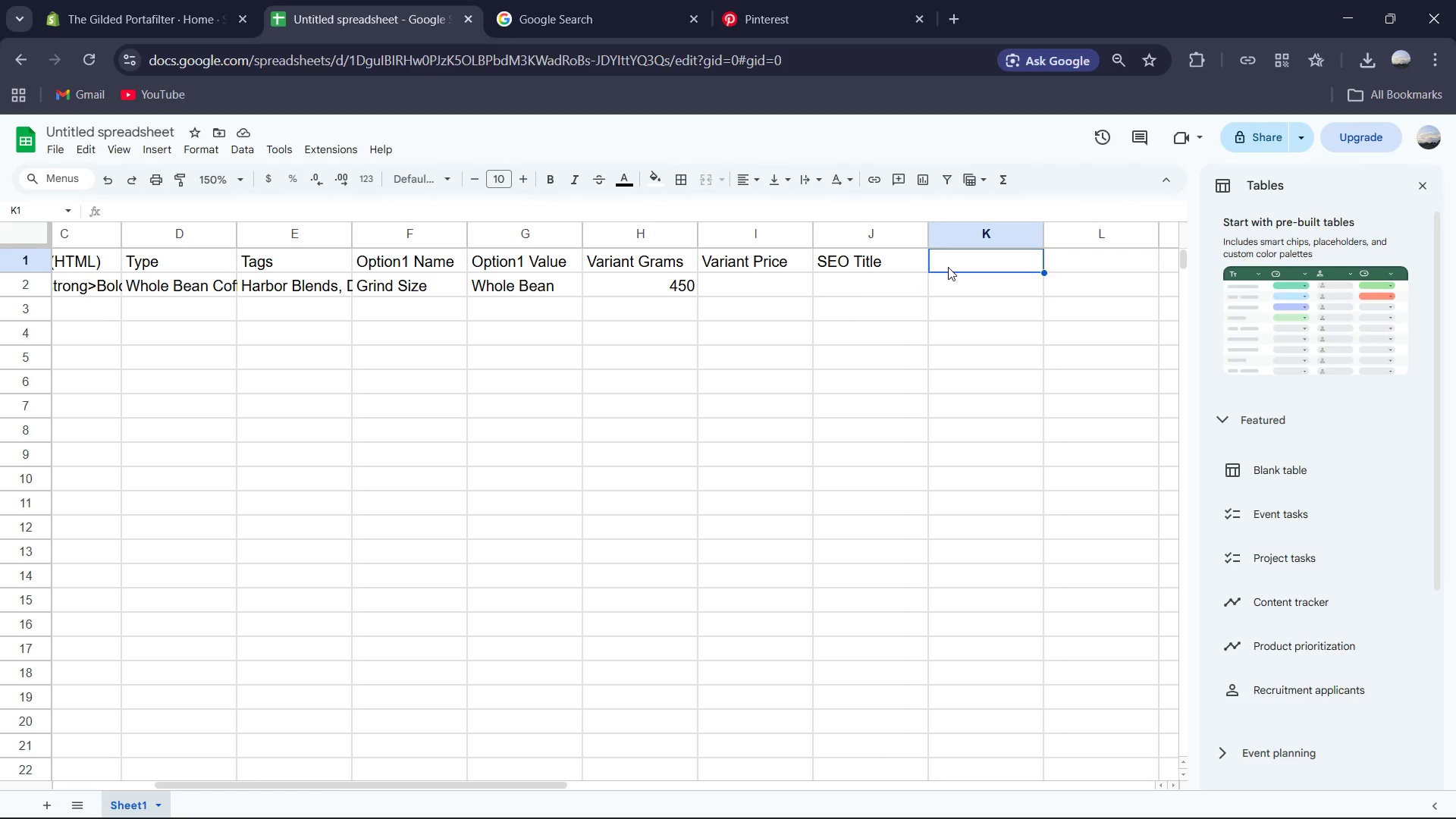 
type(SEO Description )
 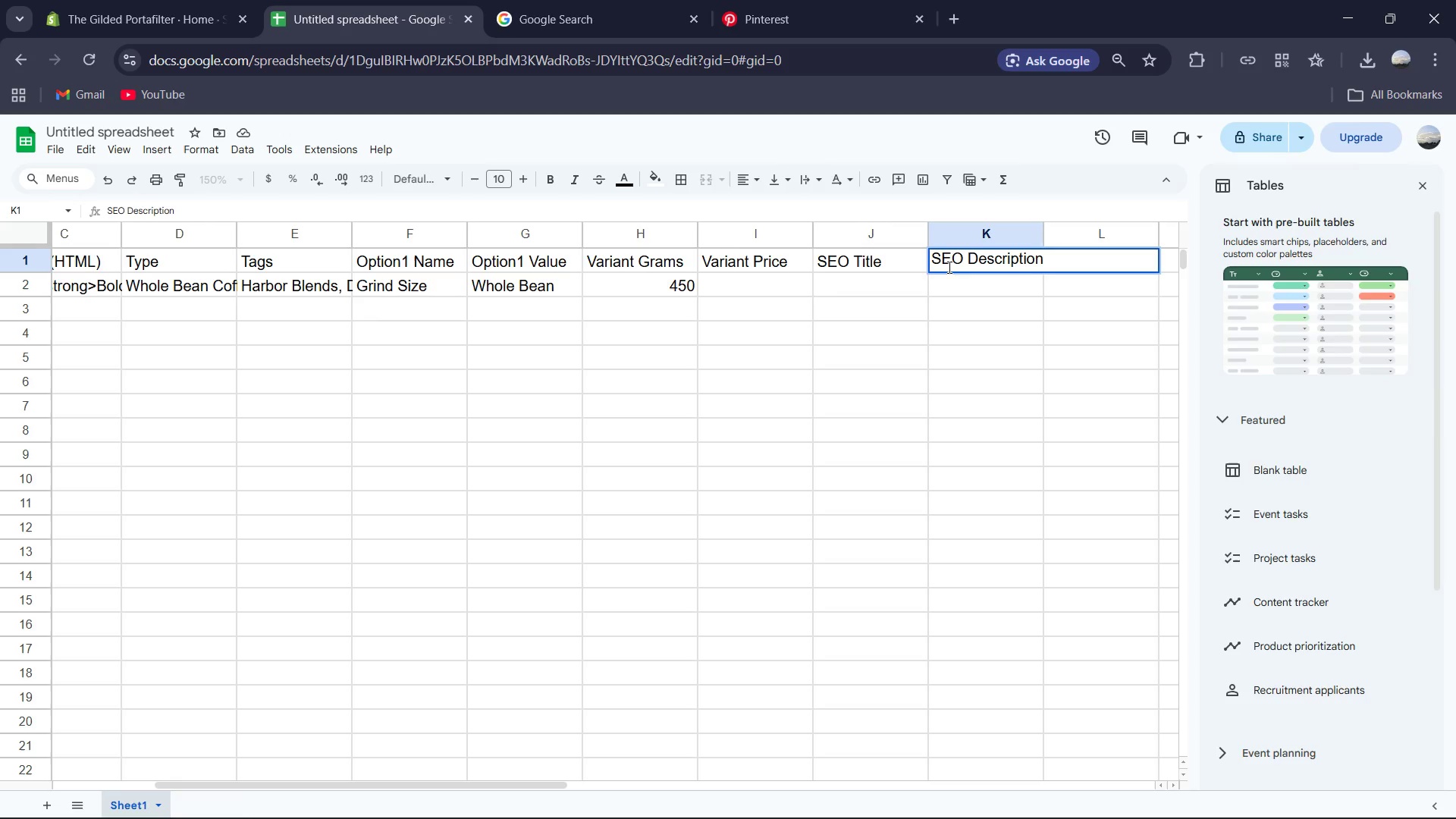 
left_click([769, 288])
 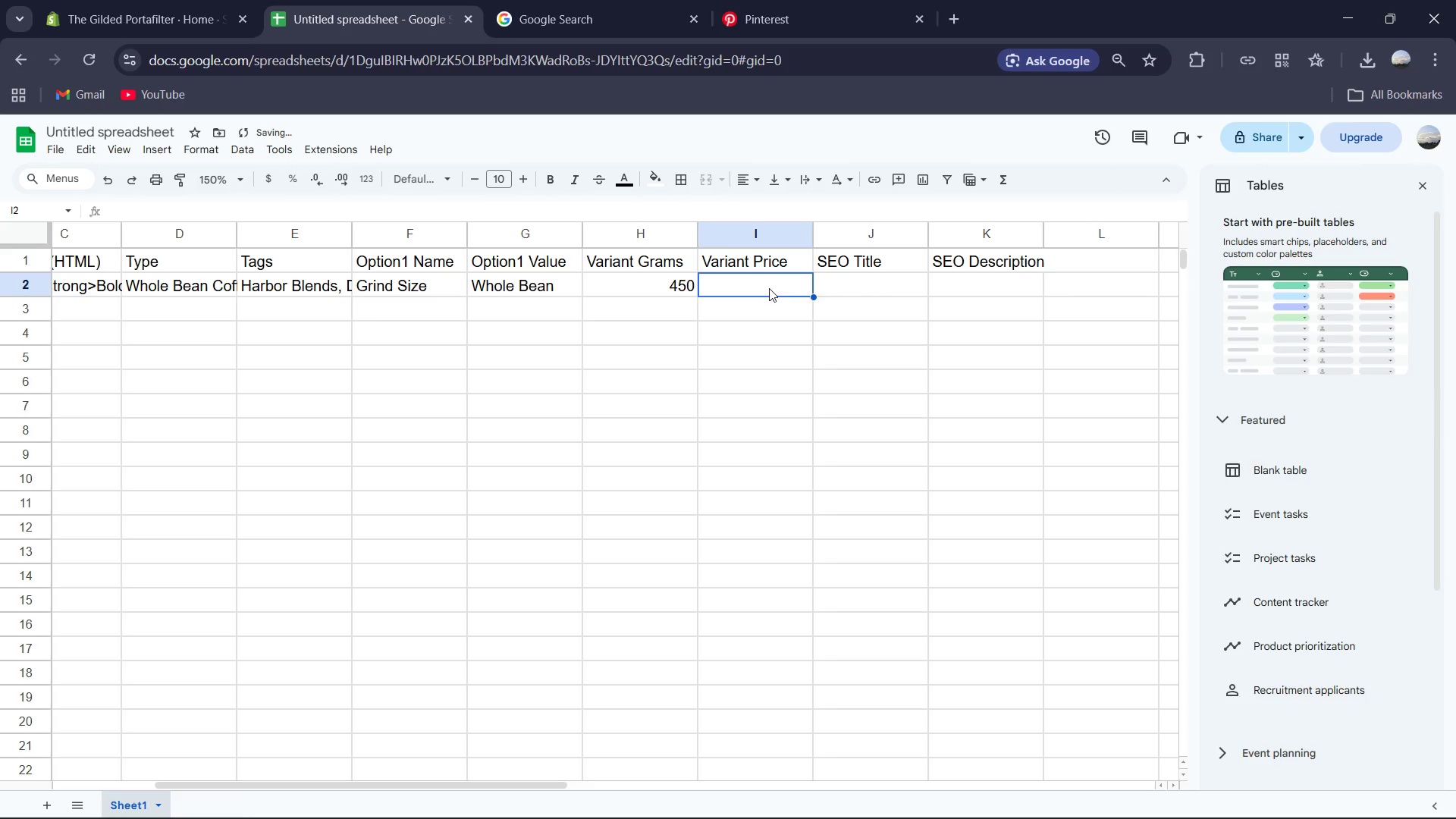 
key(Numpad2)
 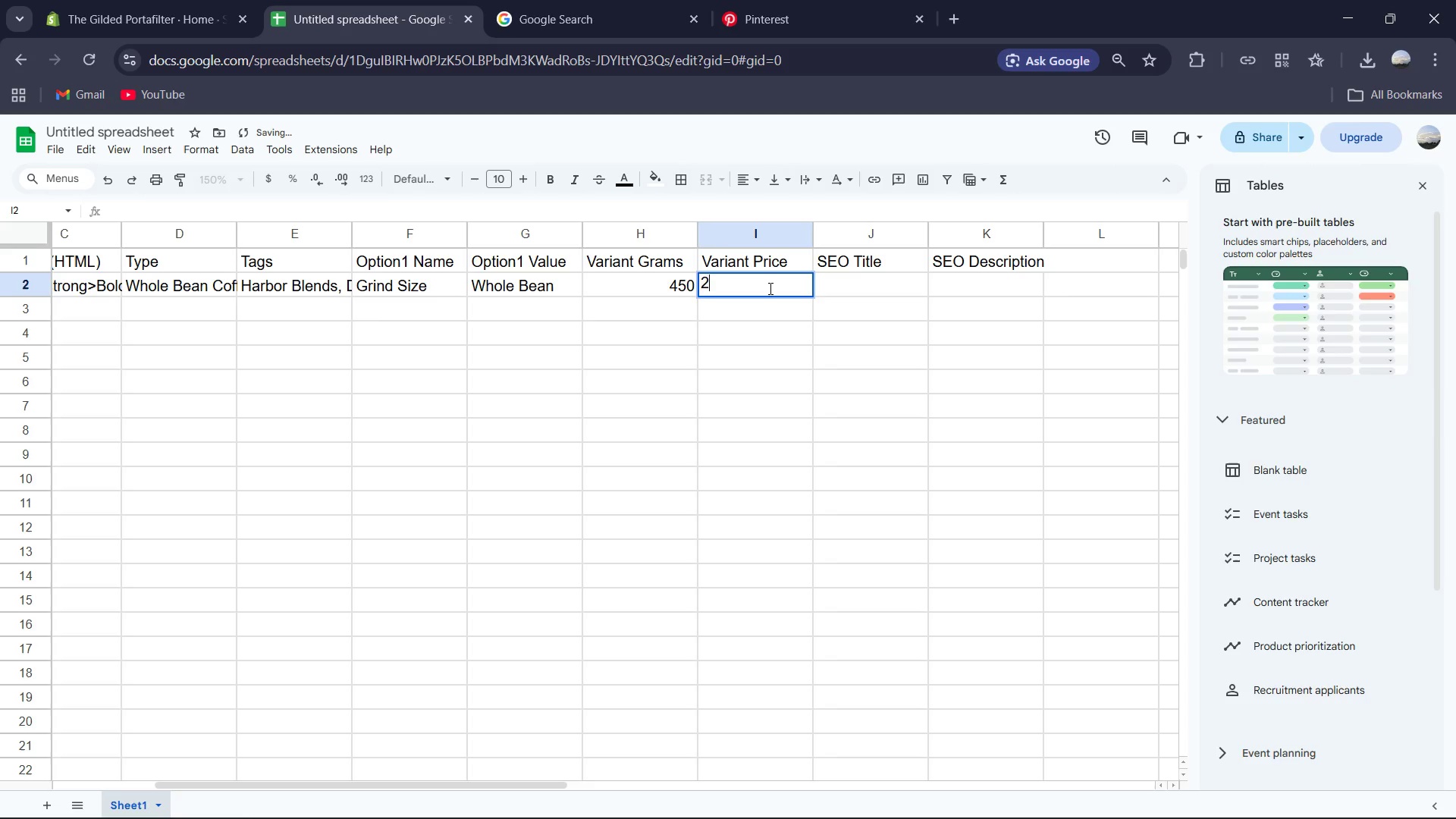 
key(Numpad2)
 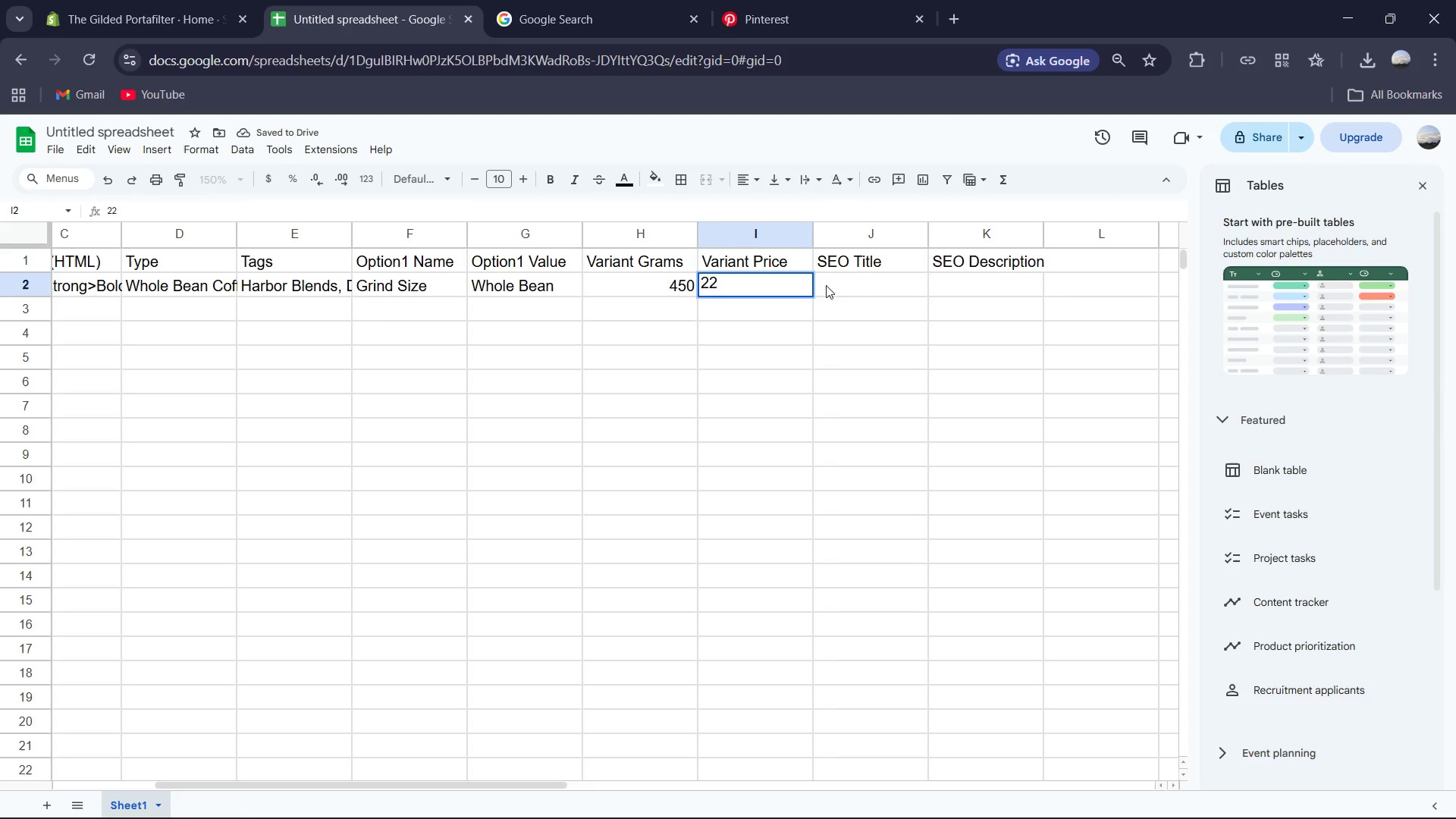 
left_click([860, 280])
 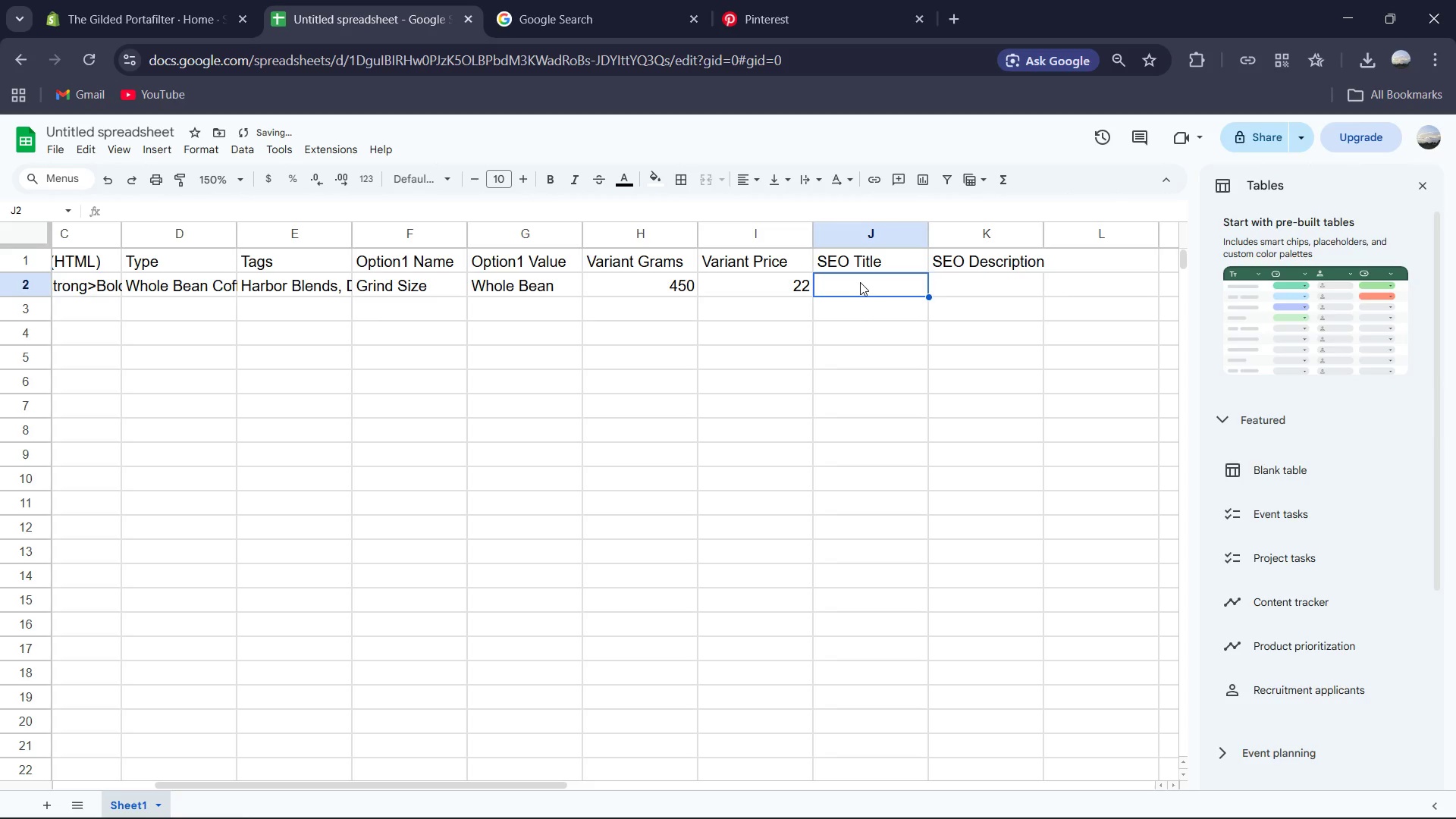 
type(Admiral's Dark Roast)
 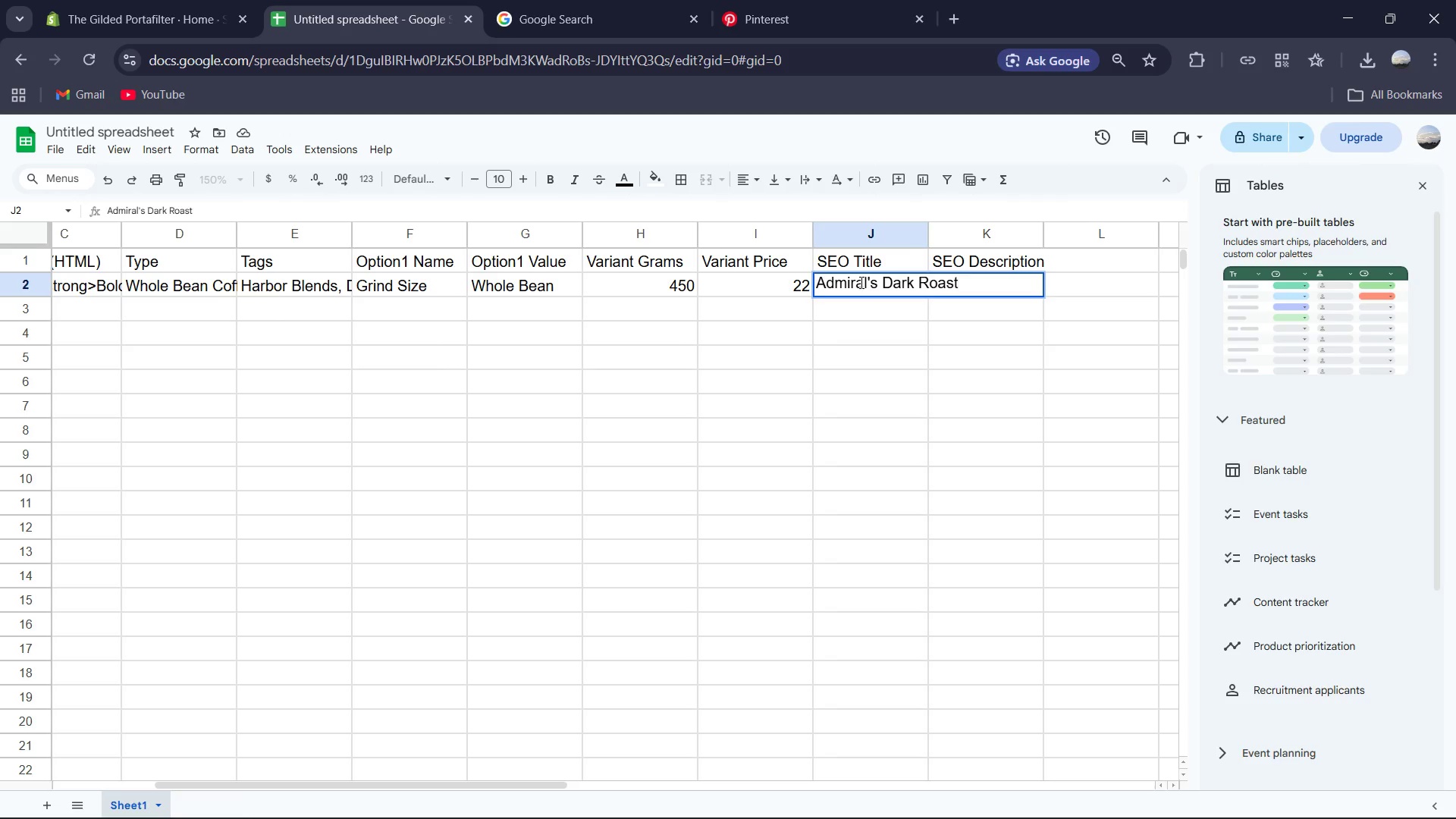 
key(ArrowRight)
 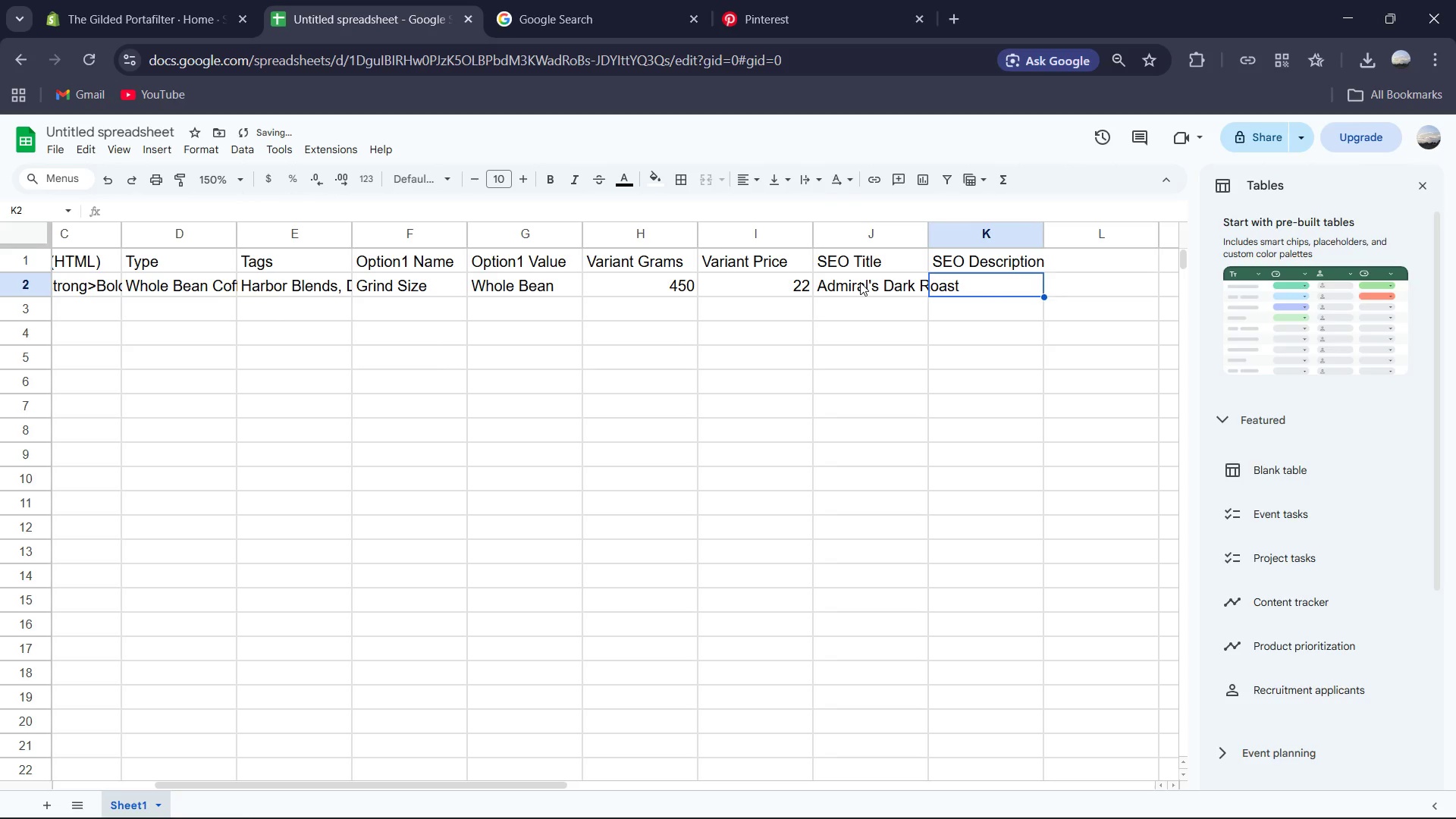 
type(Experu[NumLock][NumLock])
key(Backspace)
type(ience a bold heritage )
 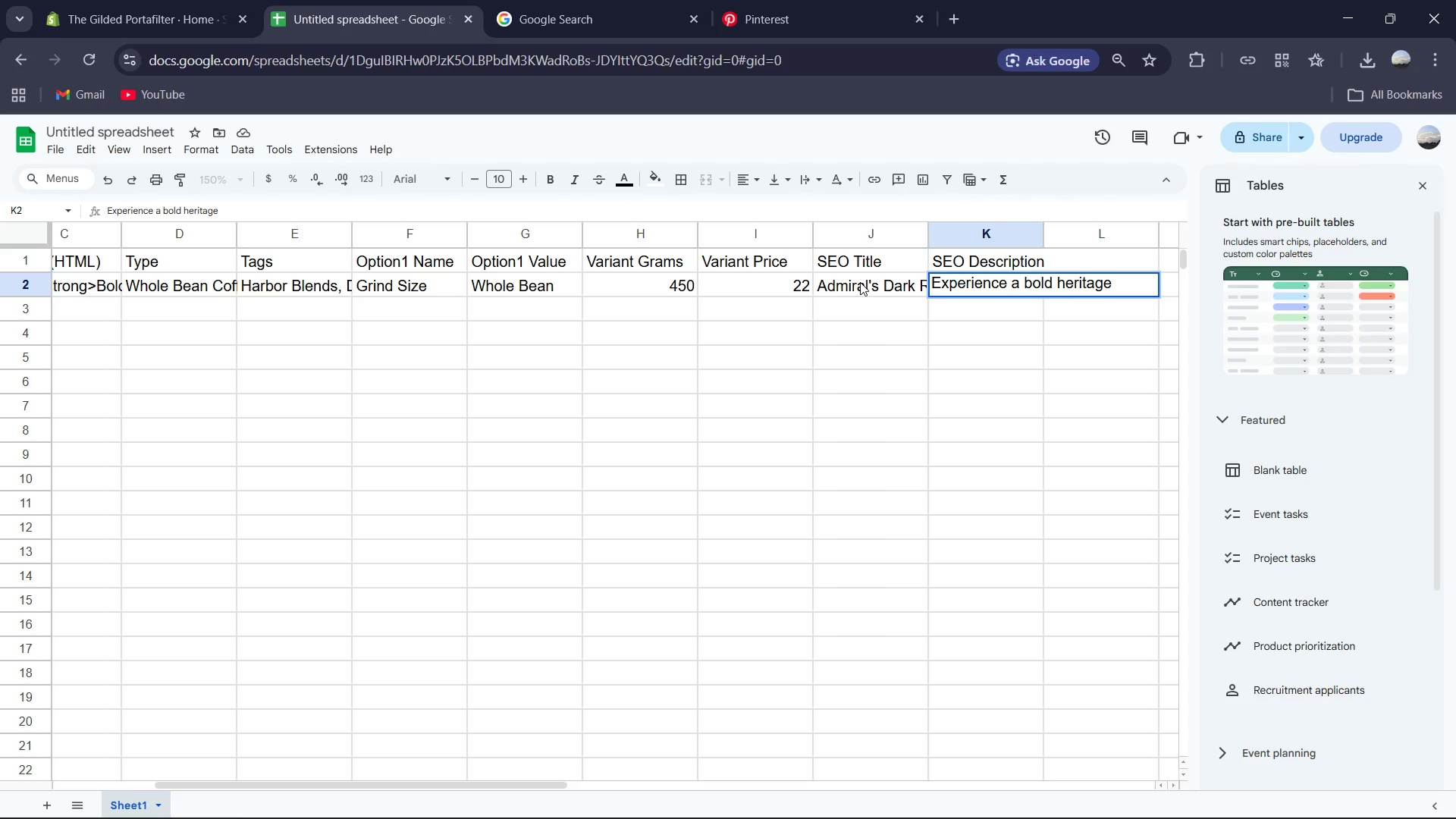 
type(coffee roaster signature blend. Perfect for heavy-bodied morning rituals.)
 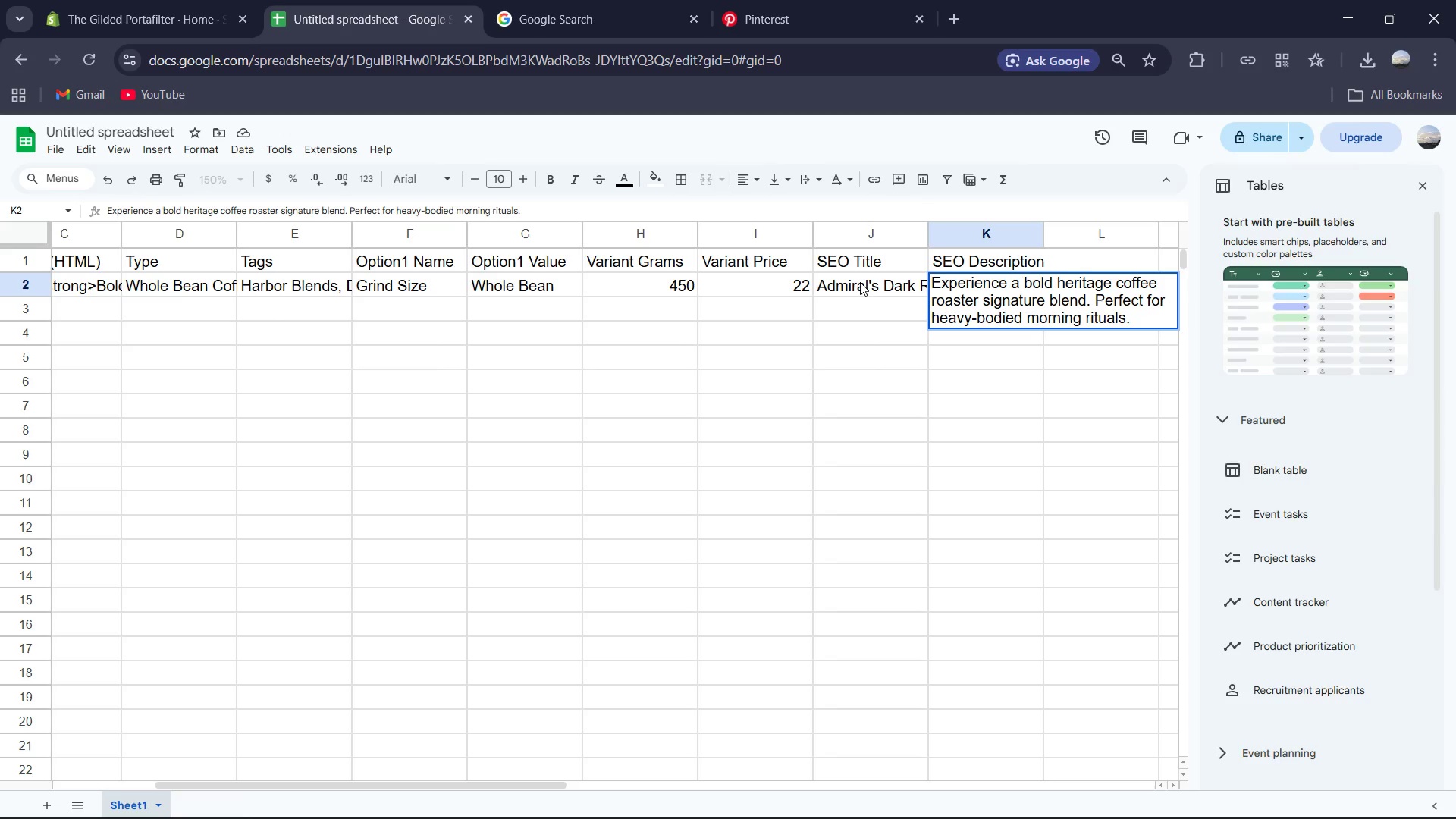 
wait(8.01)
 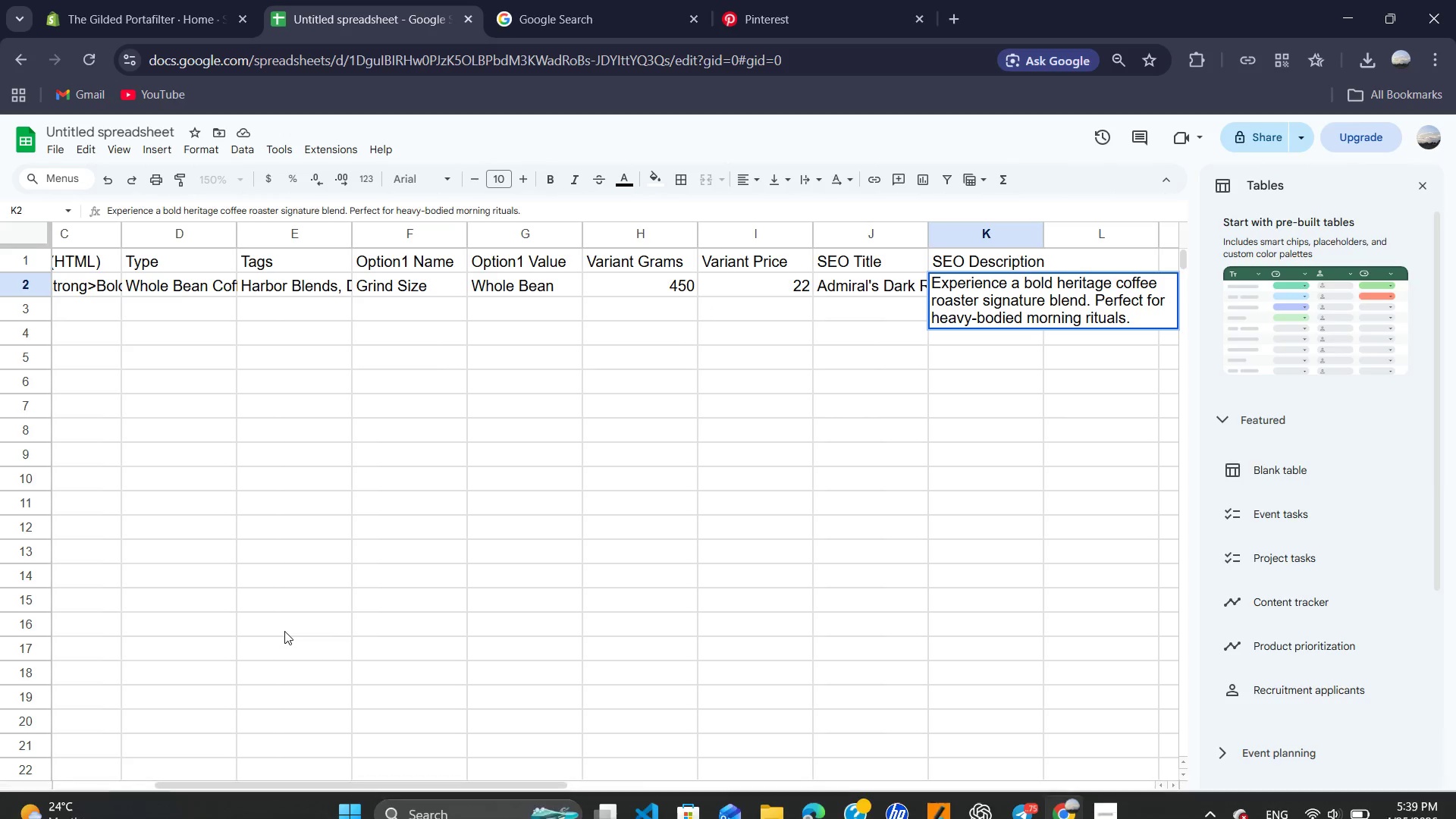 
left_click_drag(start_coordinate=[311, 791], to_coordinate=[313, 785])
 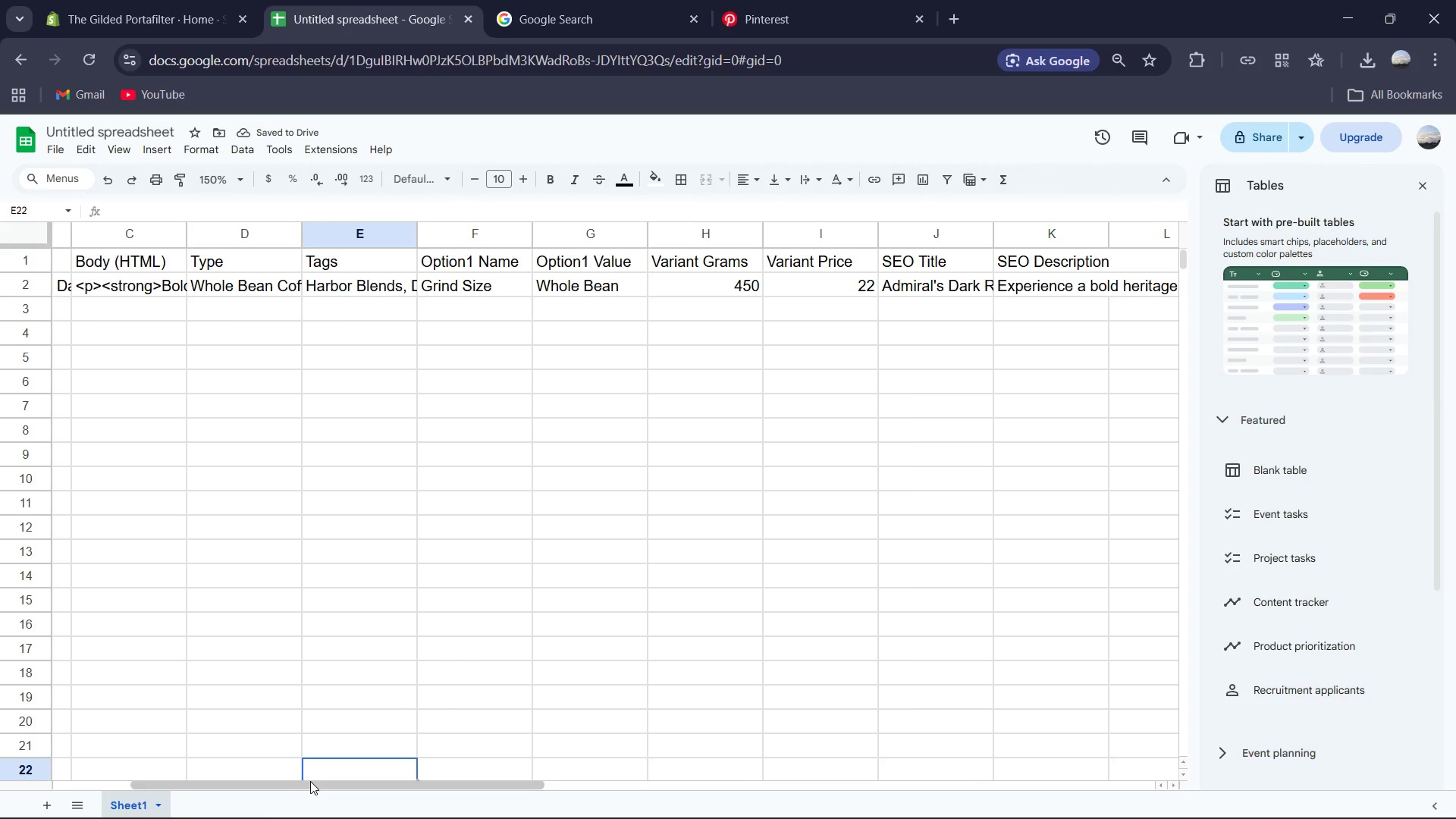 
left_click_drag(start_coordinate=[310, 782], to_coordinate=[146, 732])
 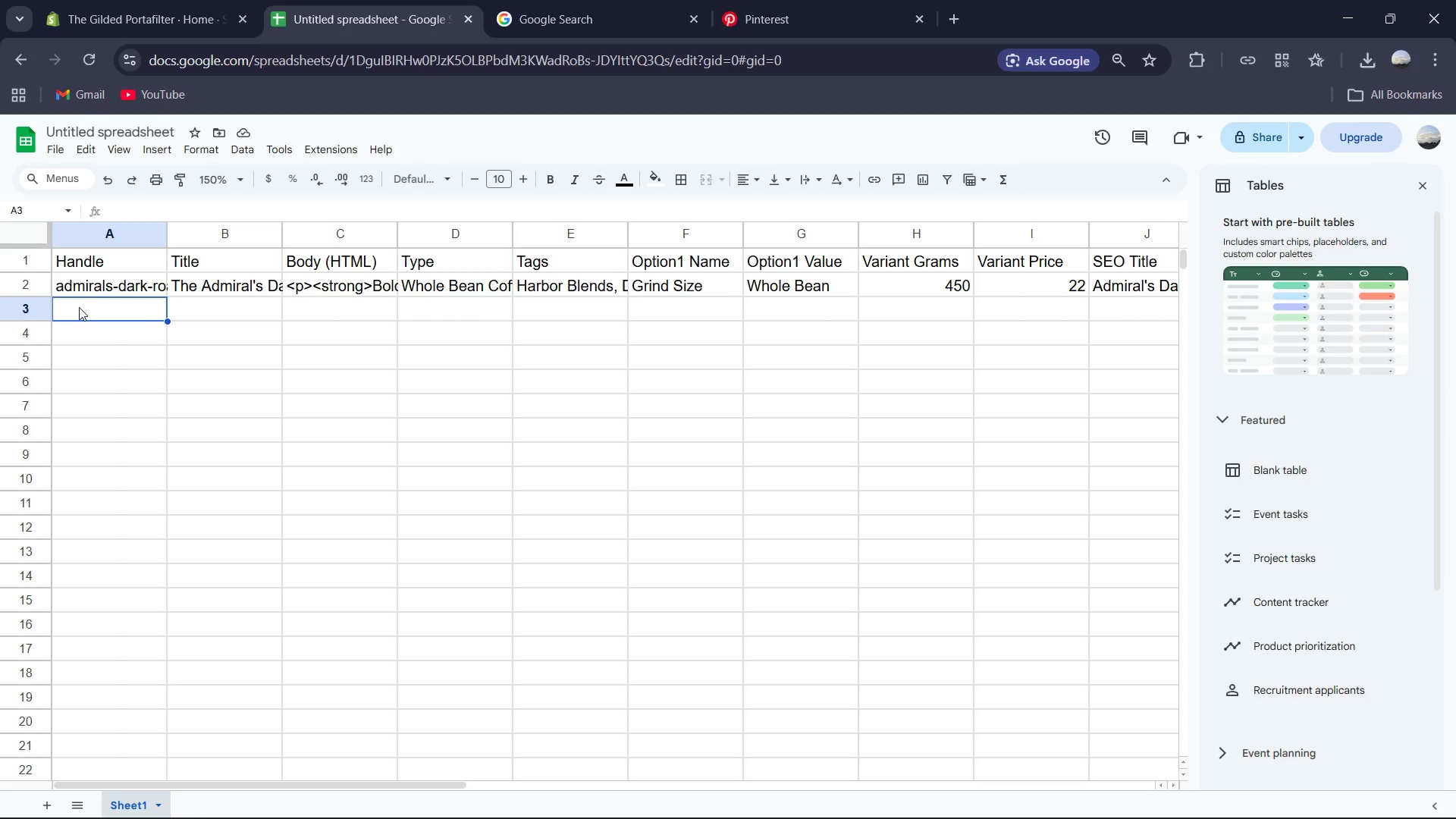 
wait(5.86)
 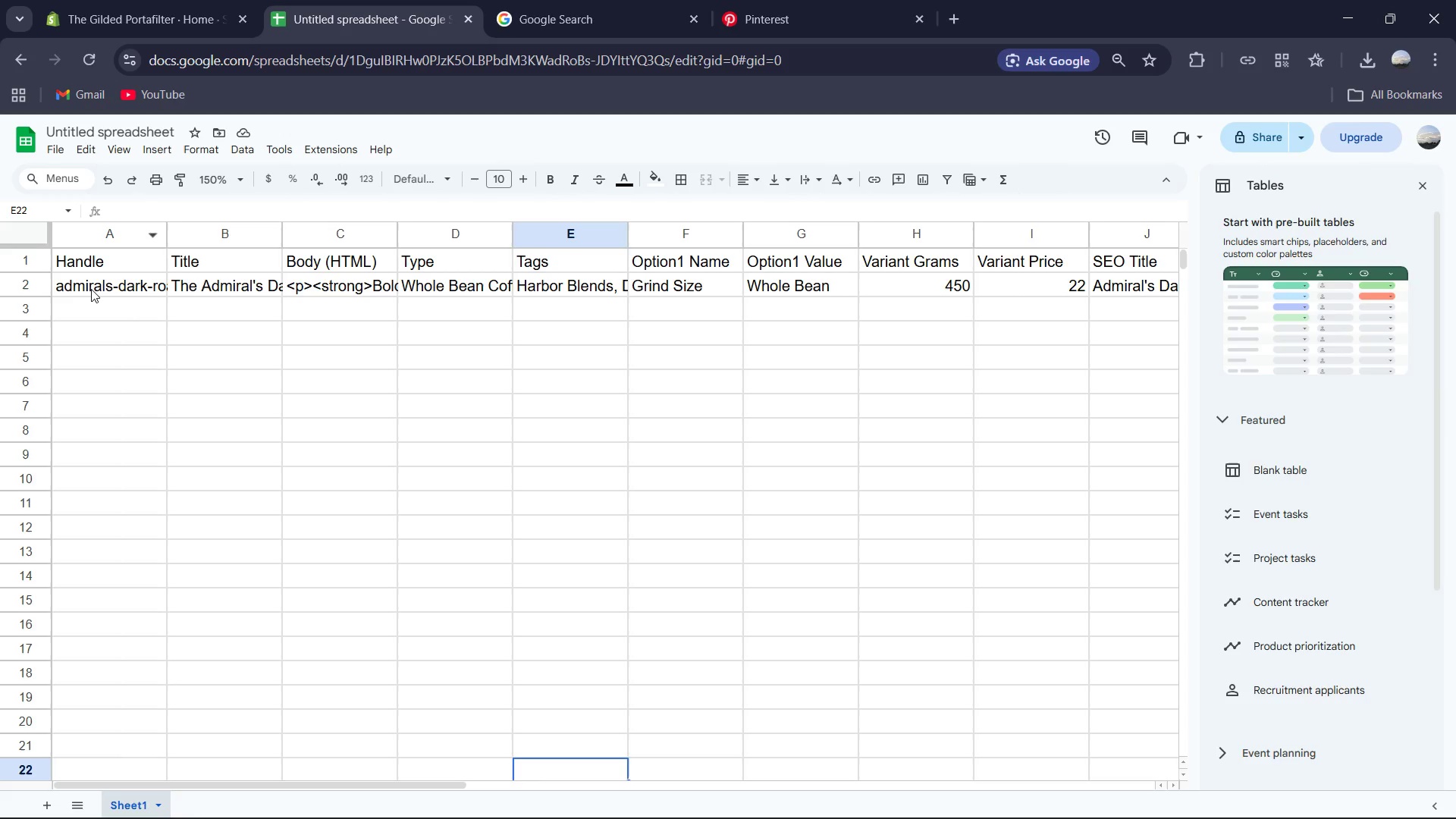 
type(ad)
key(Tab)
type(Th)
key(Tab)
 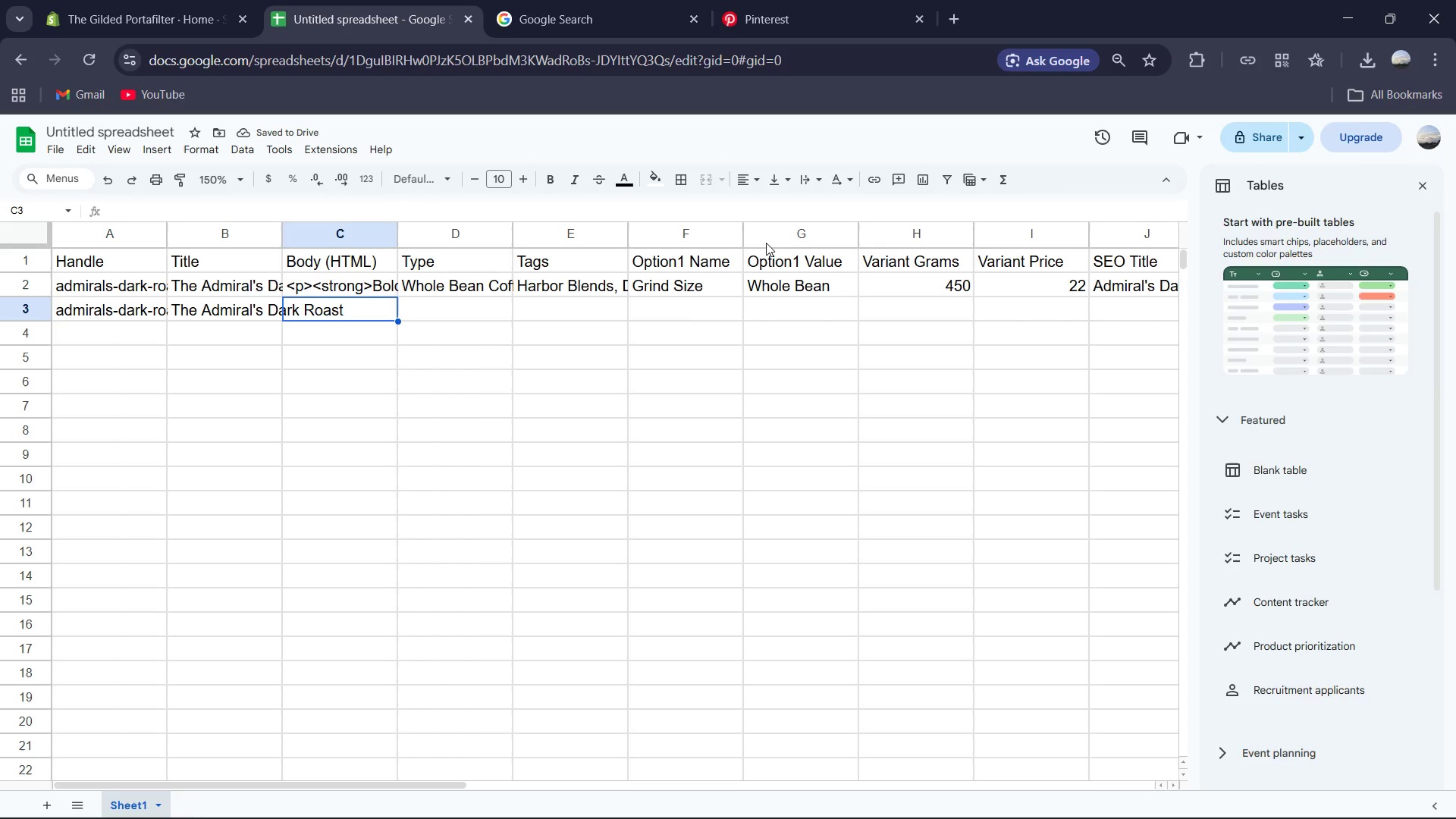 
wait(6.52)
 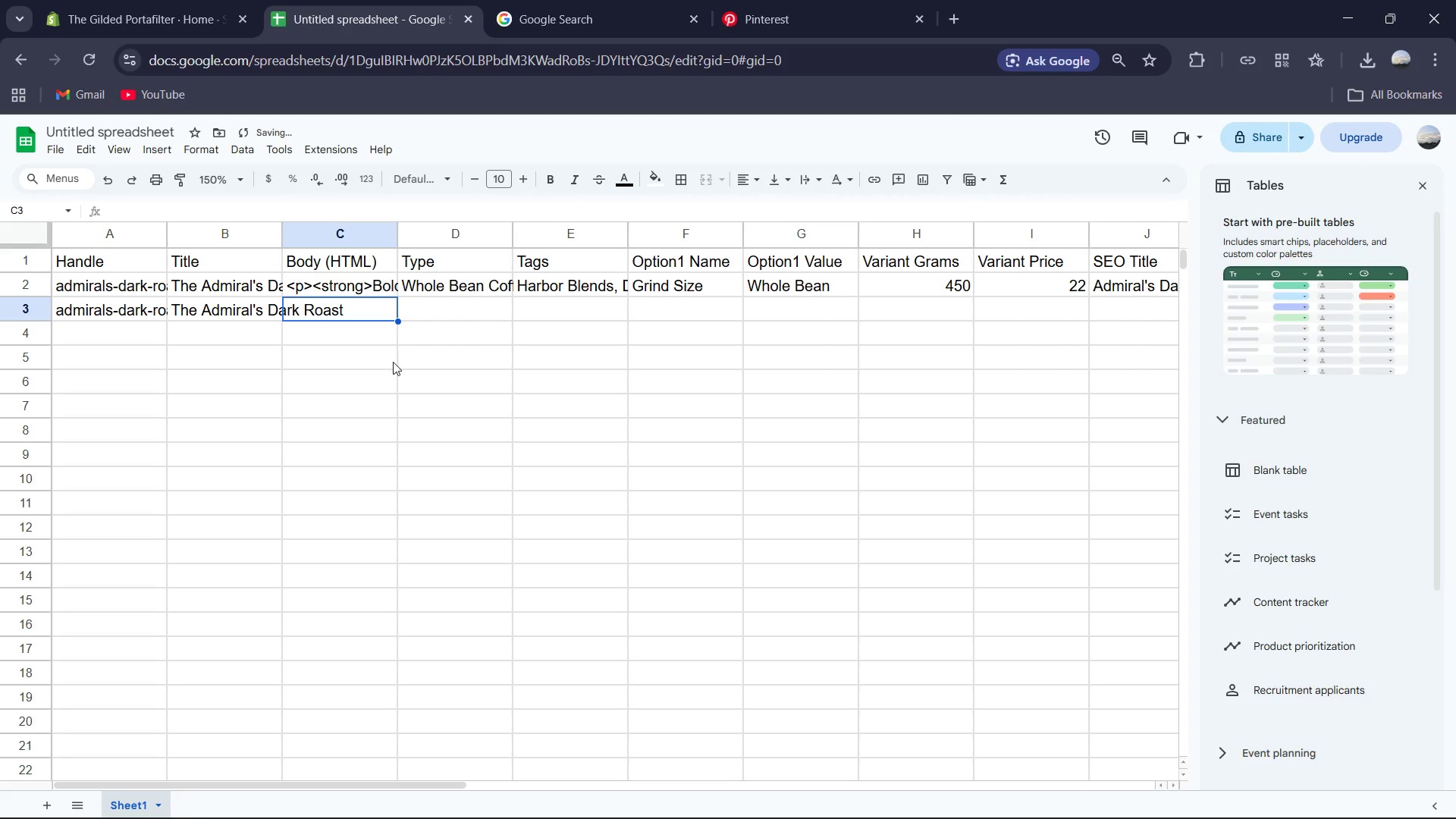 
left_click([781, 317])
 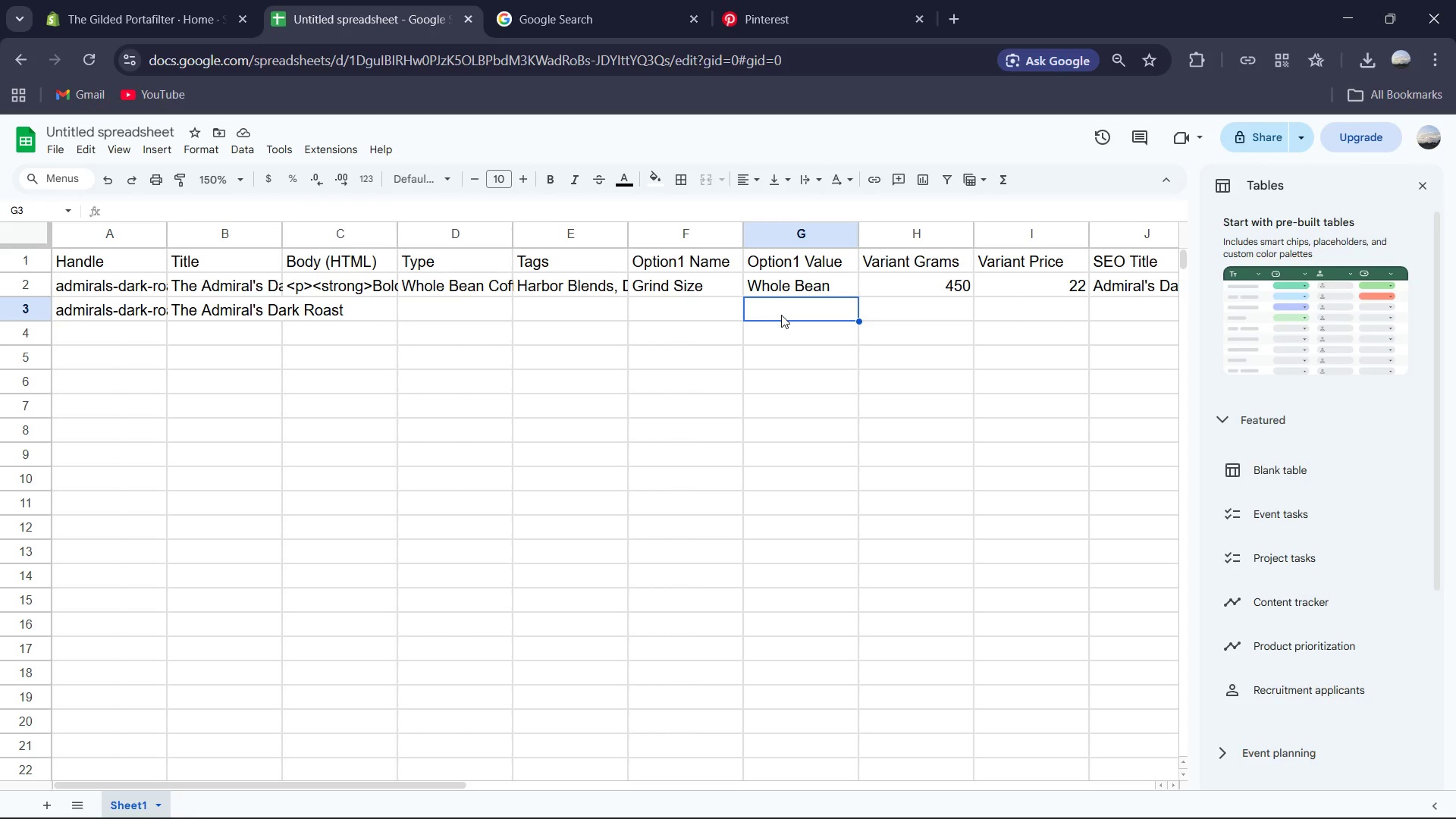 
type(Fresh press)
 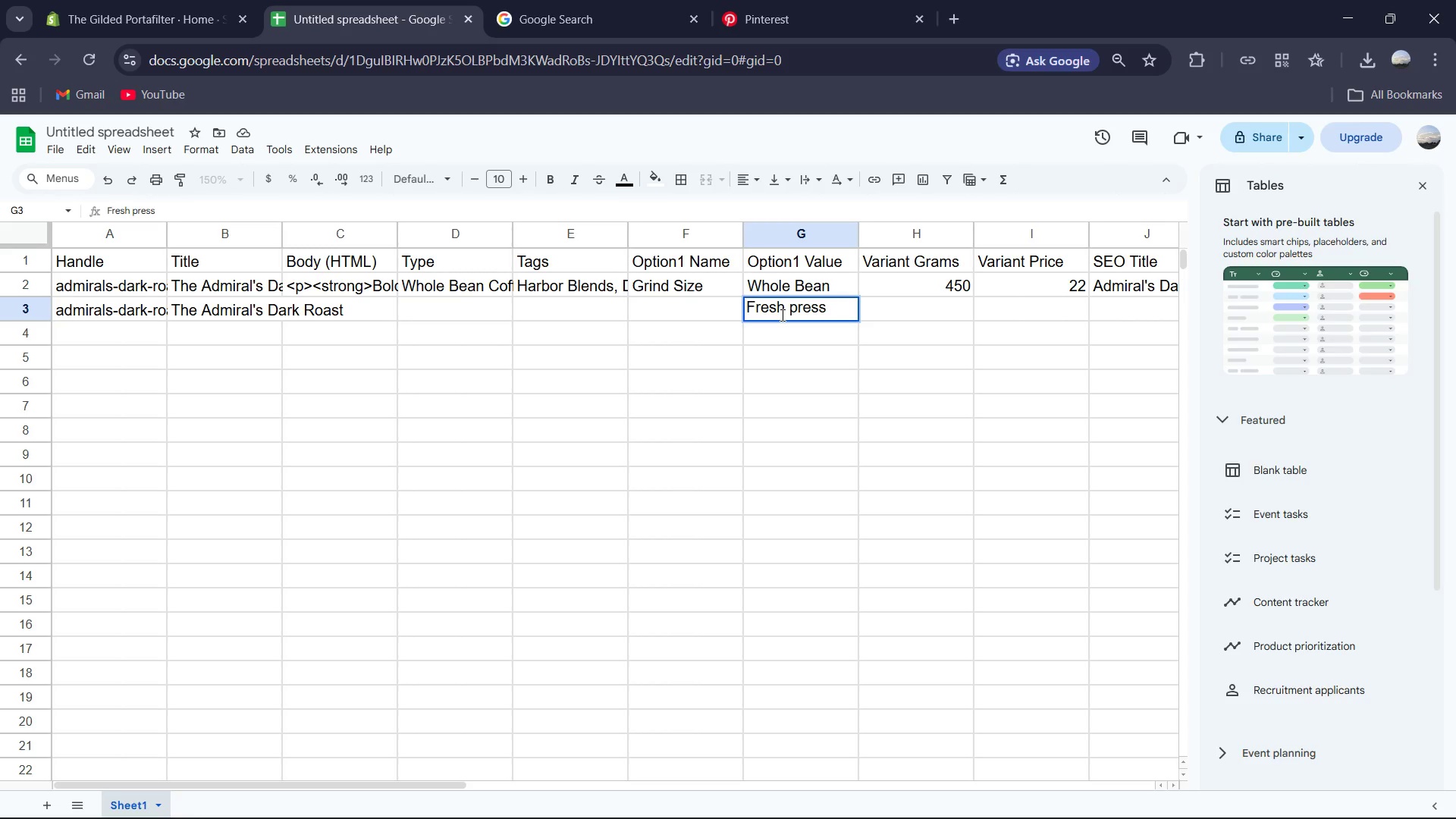 
key(ArrowRight)
 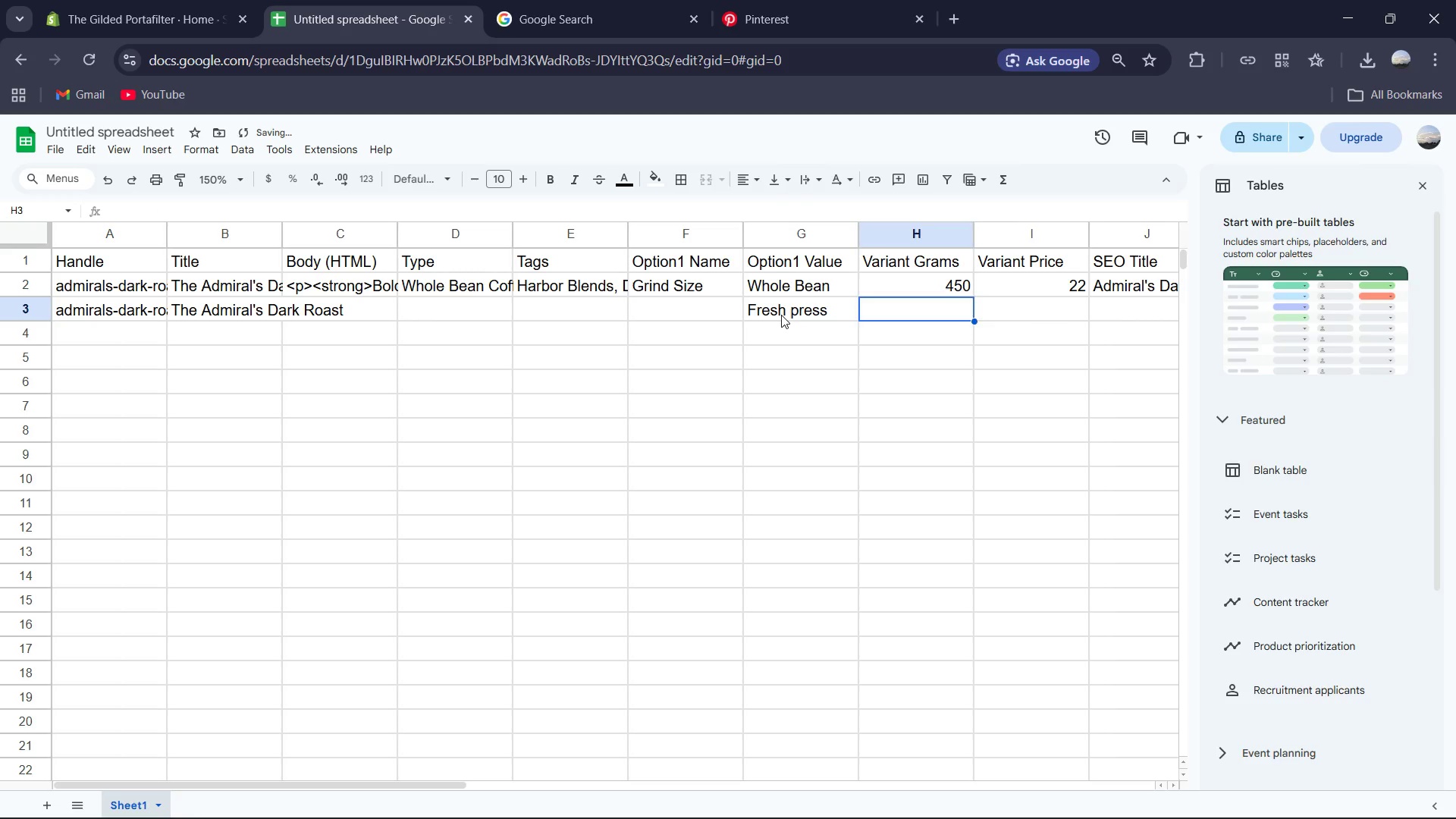 
key(ArrowLeft)
 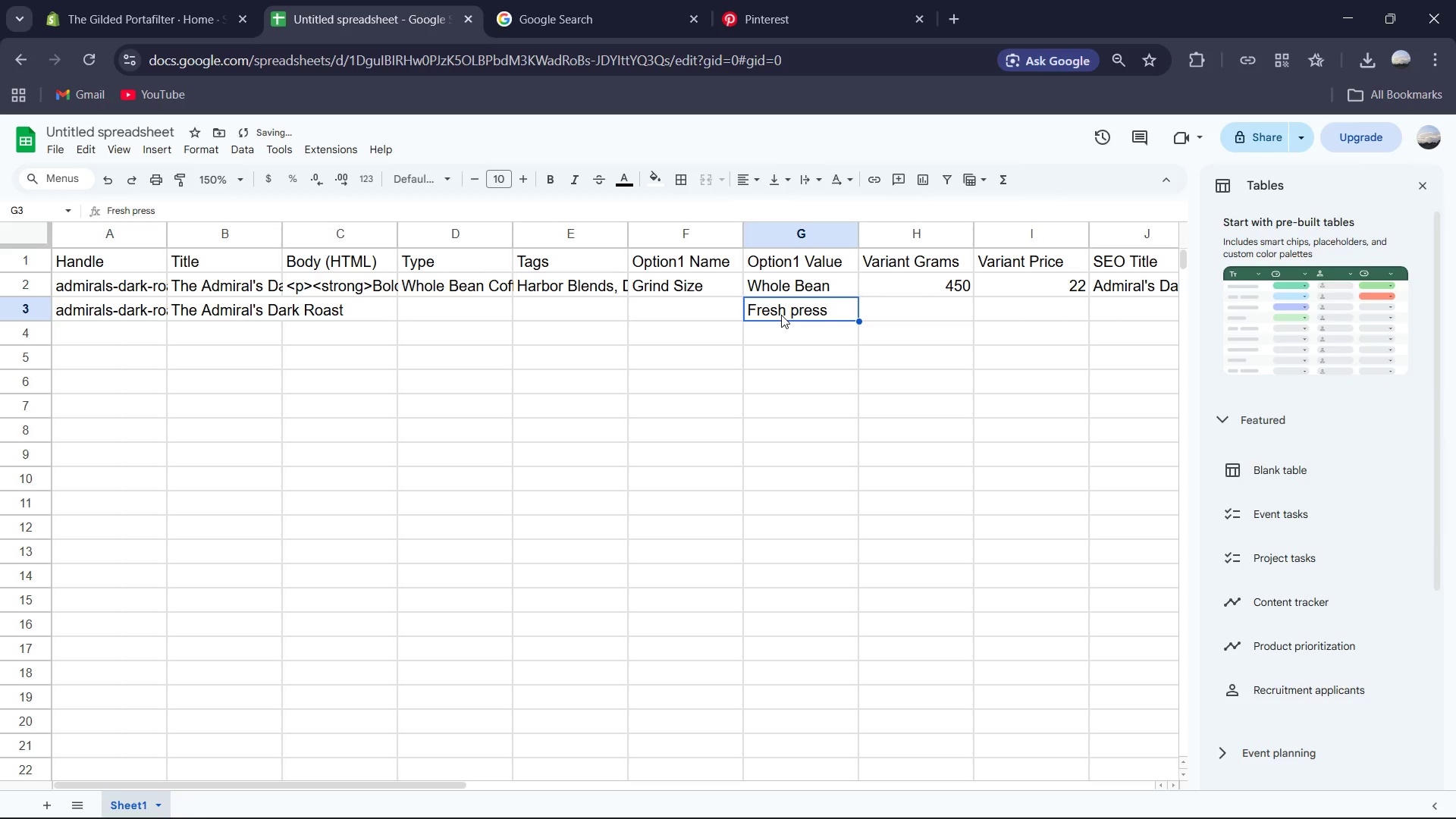 
key(BrightnessDown)
 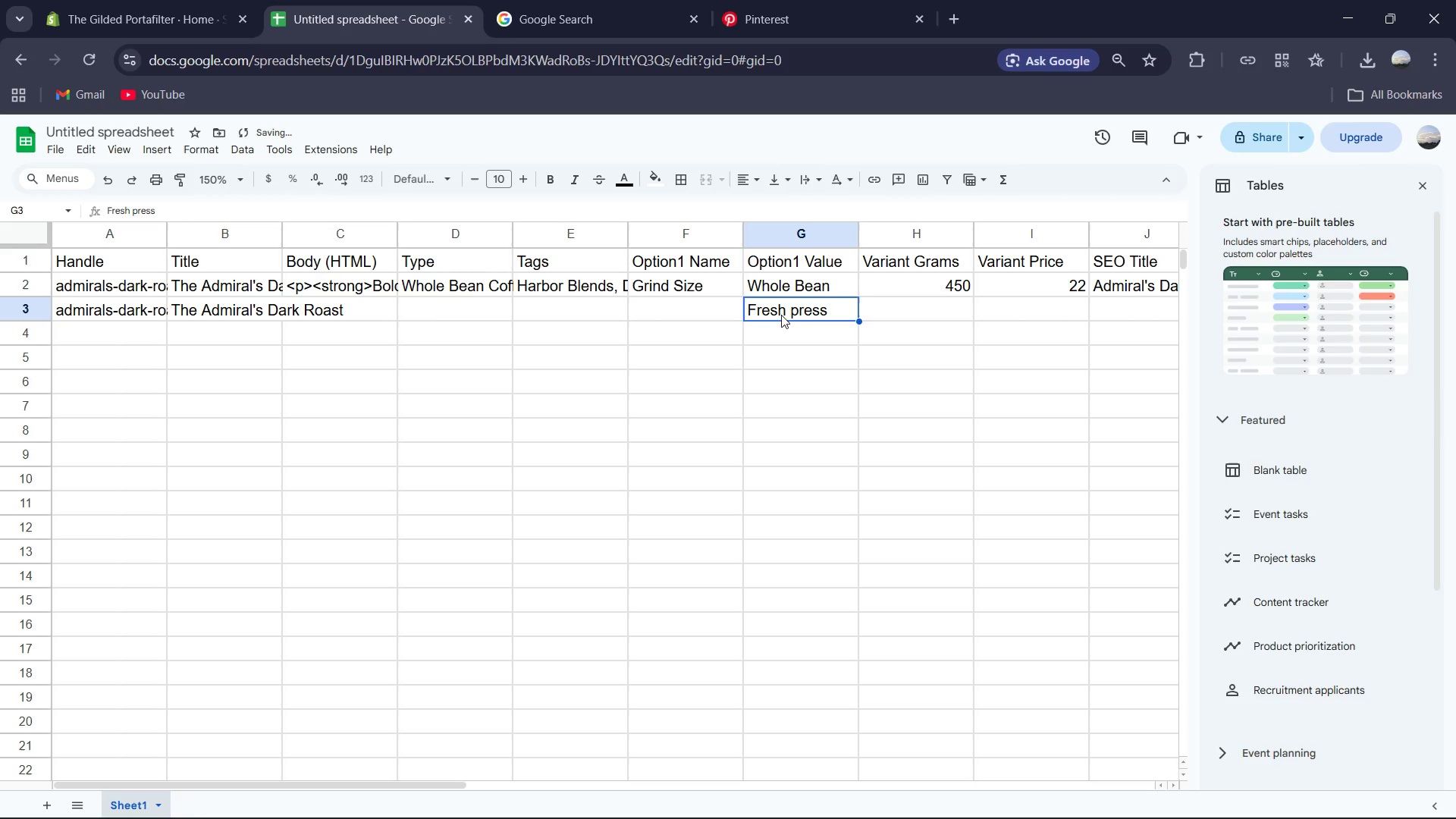 
key(Insert)
 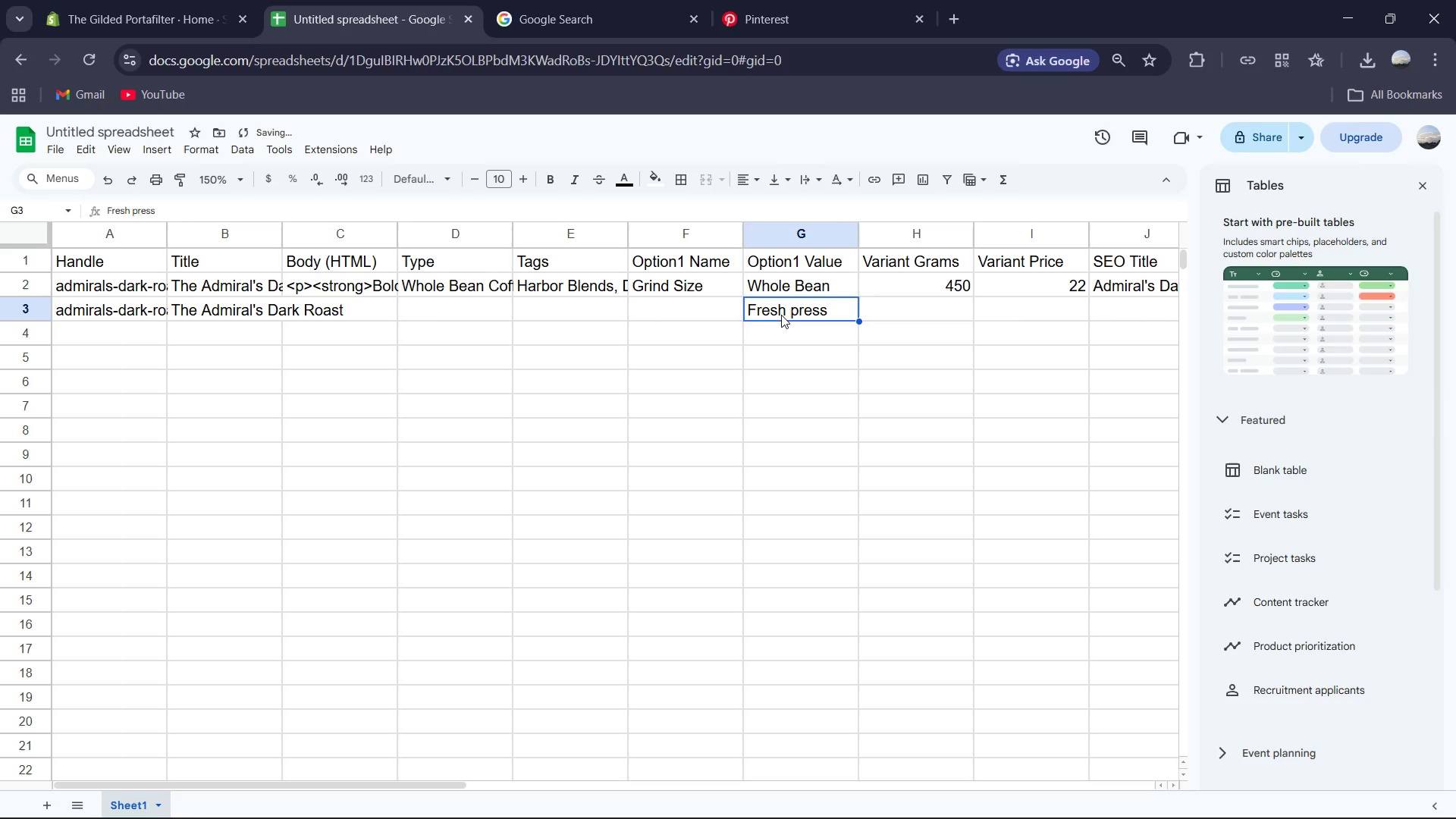 
key(ArrowRight)
 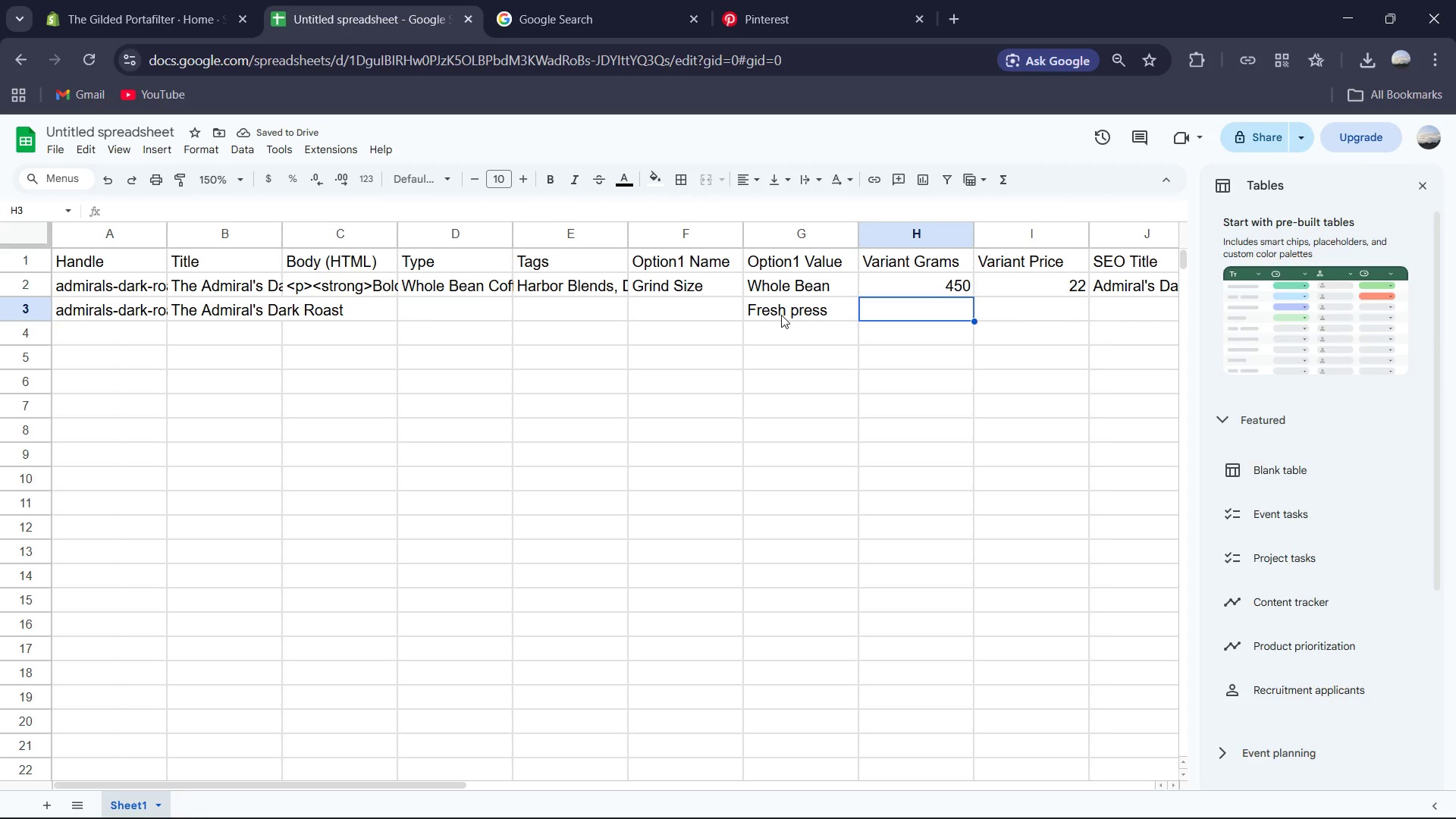 
key(NumLock)
 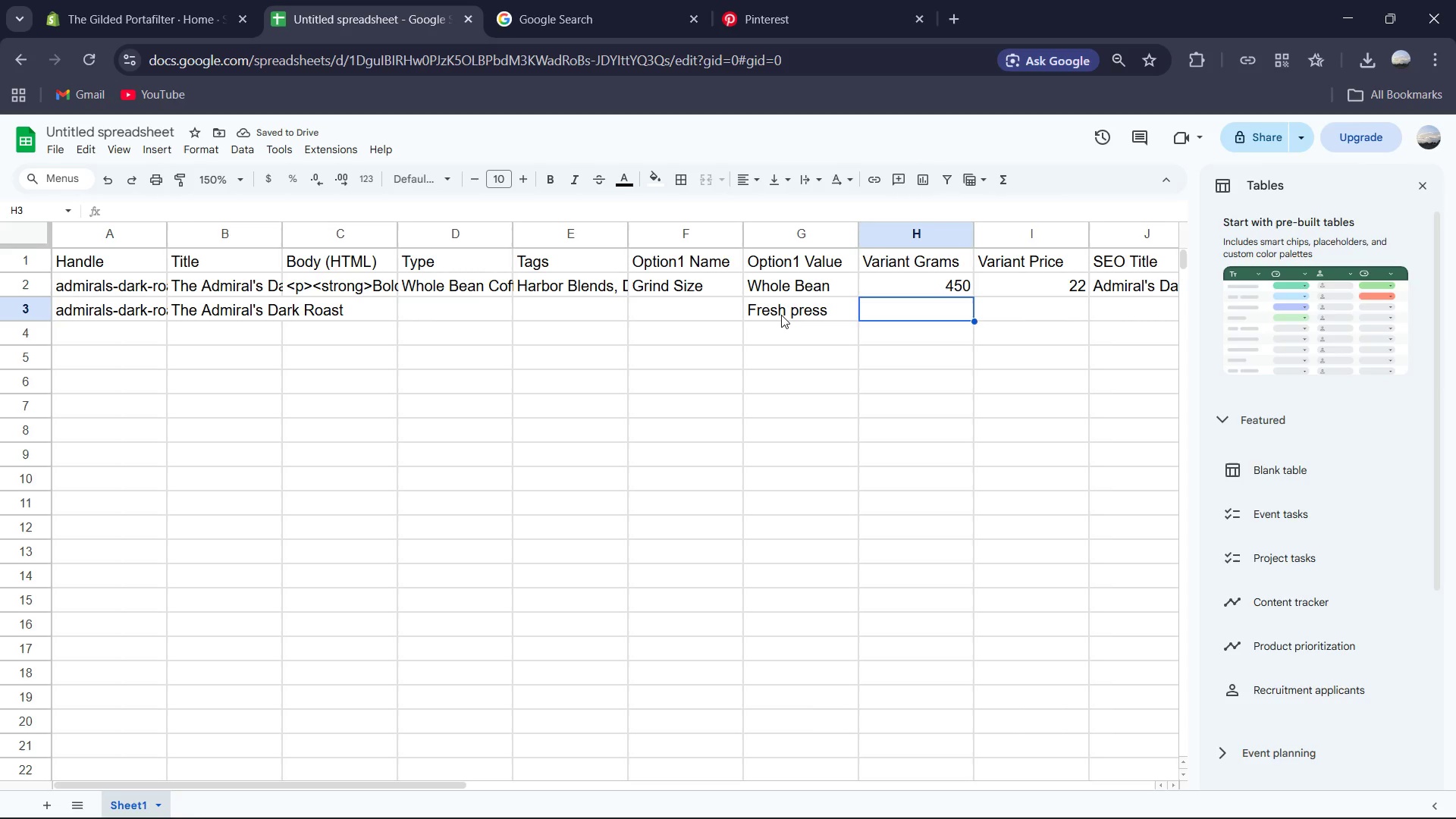 
key(NumLock)
 